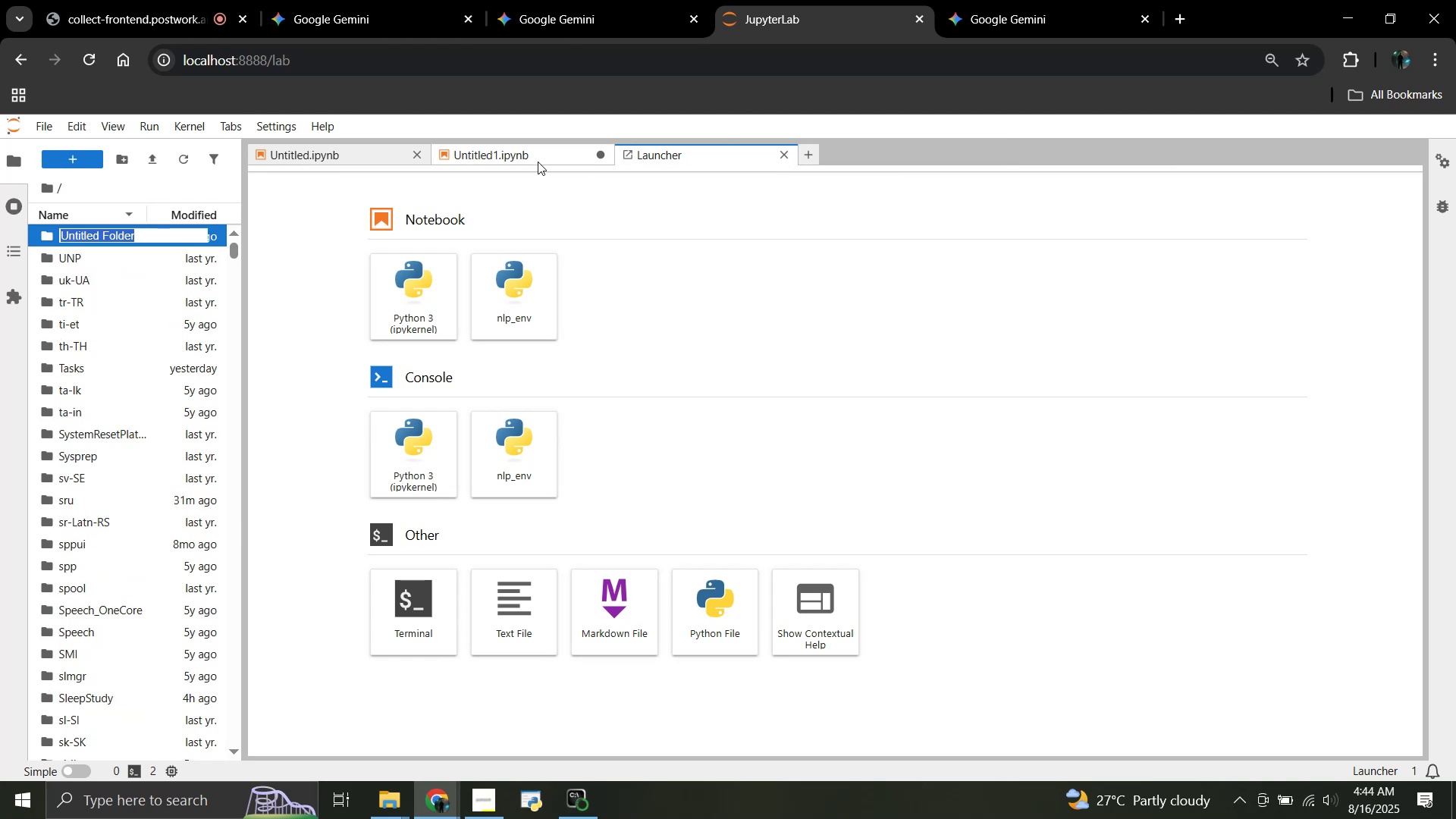 
left_click([538, 162])
 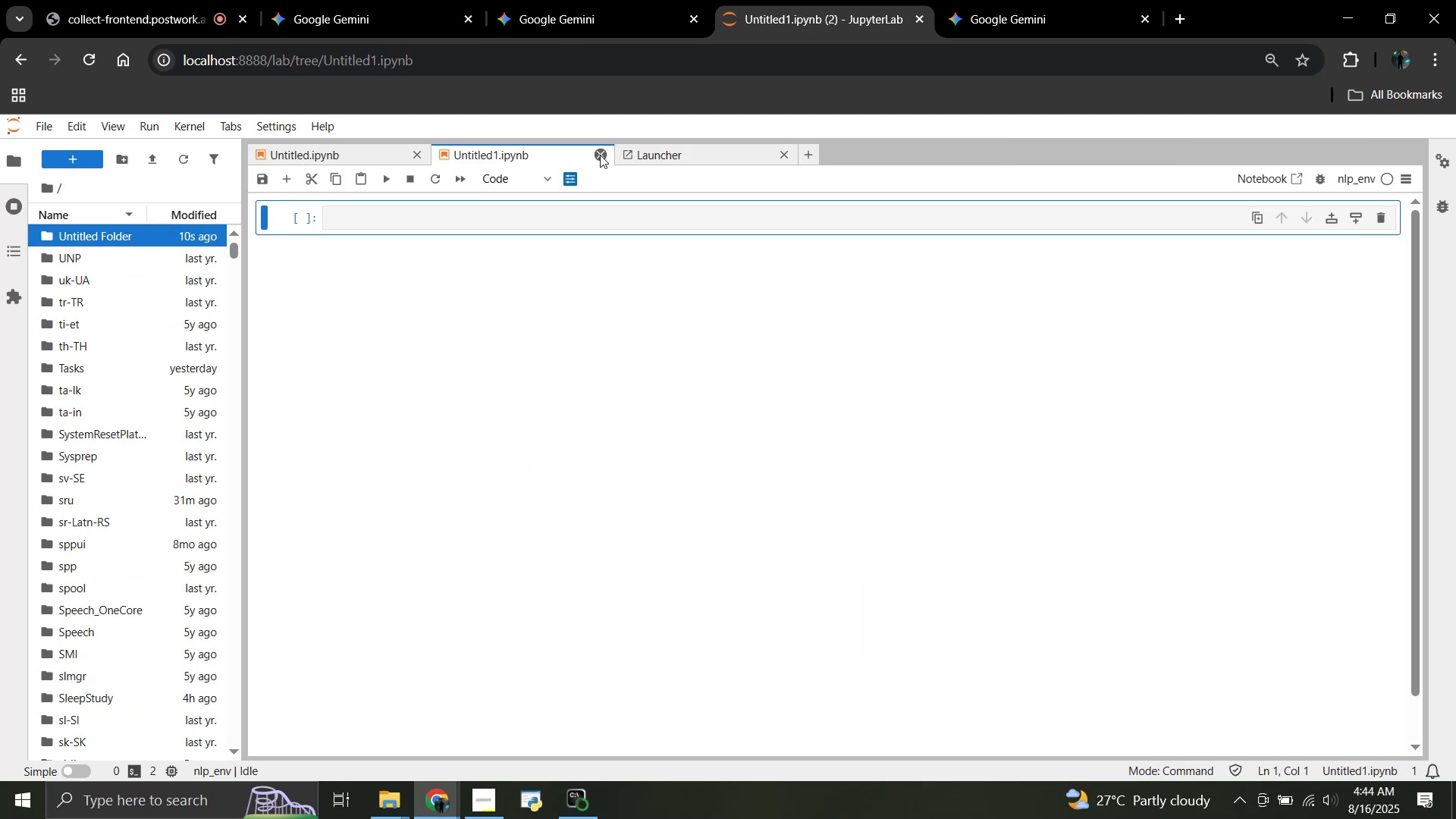 
left_click([600, 155])
 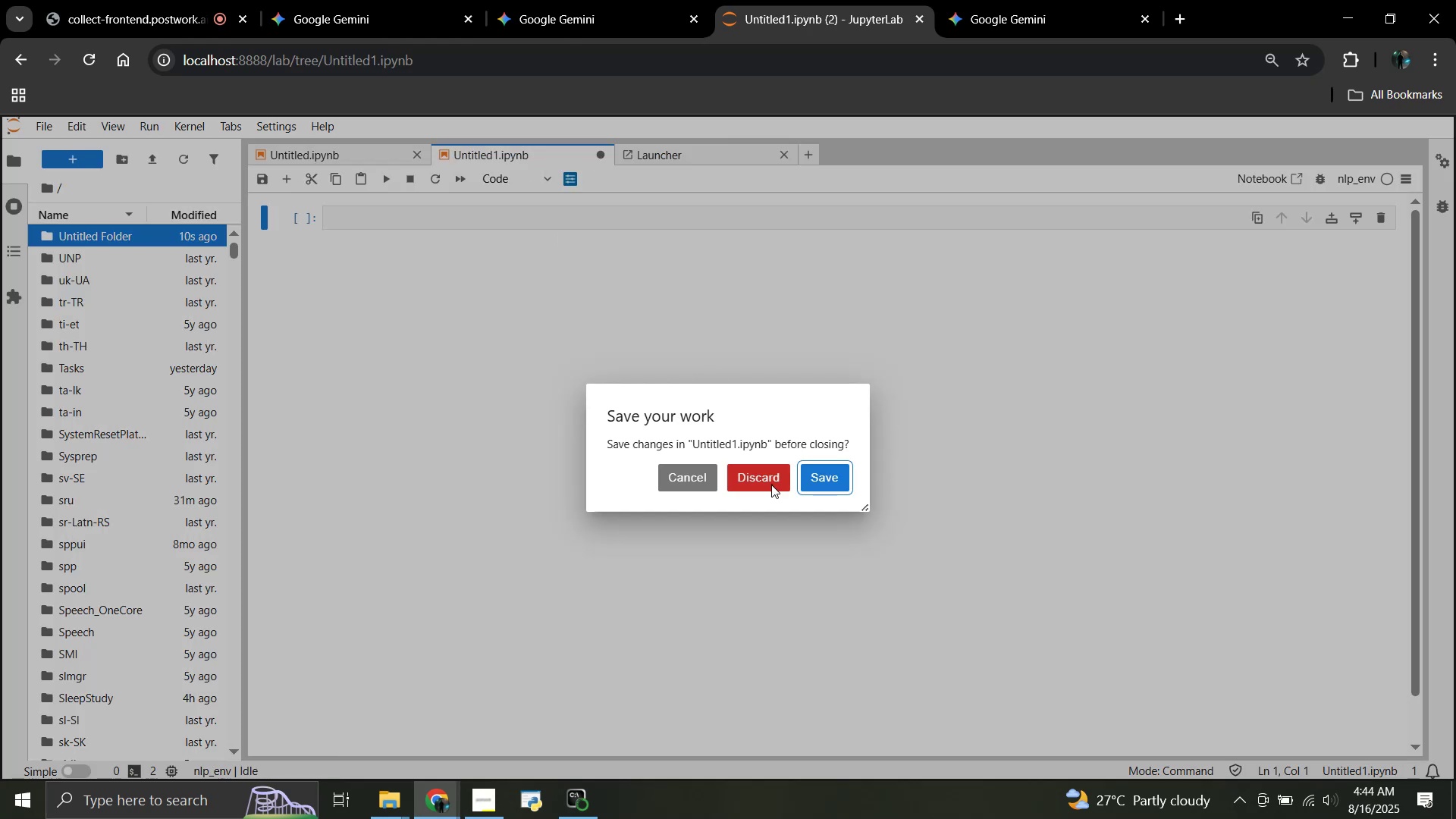 
left_click([770, 480])
 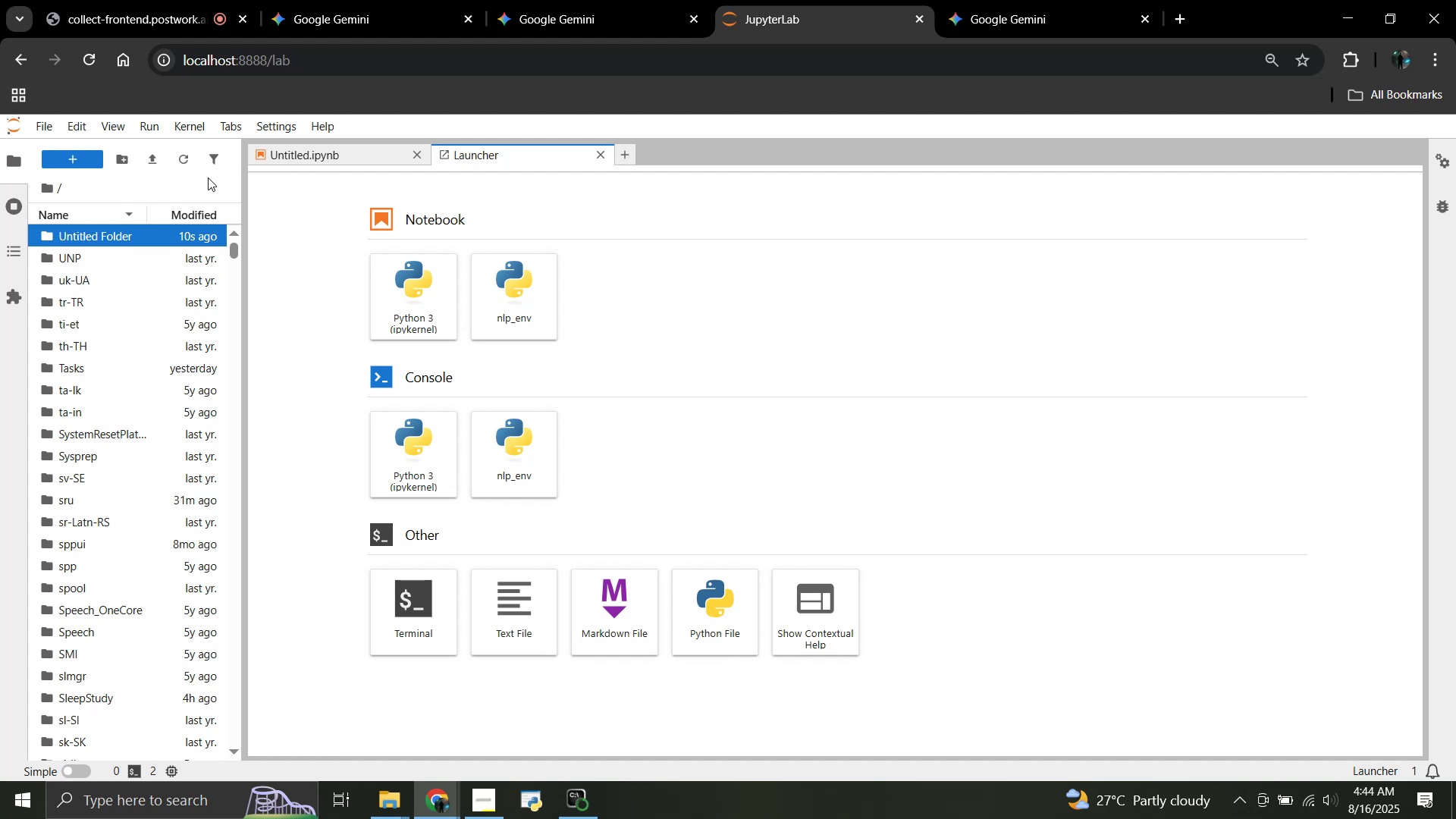 
wait(5.84)
 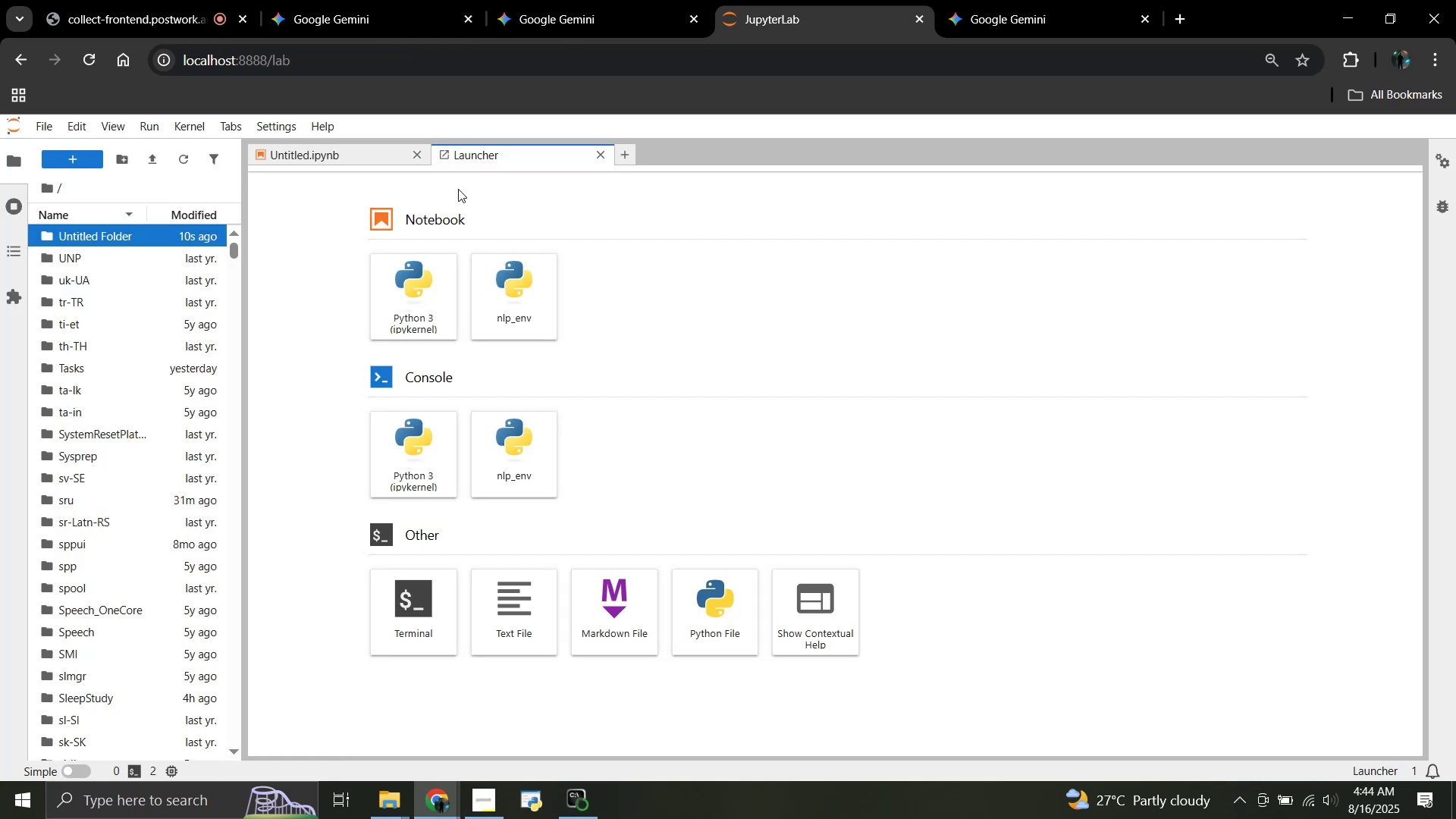 
left_click([417, 156])
 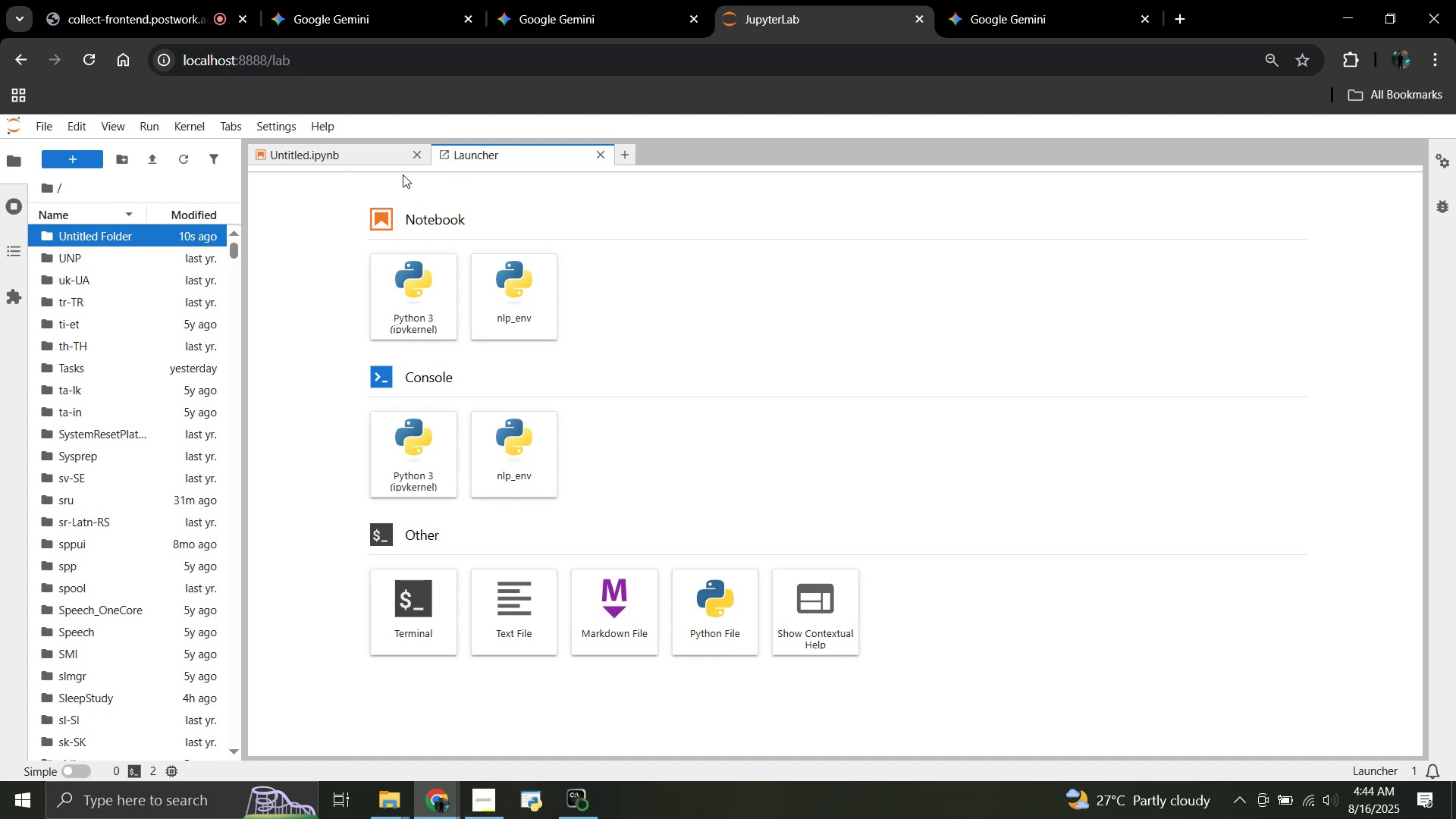 
left_click([376, 153])
 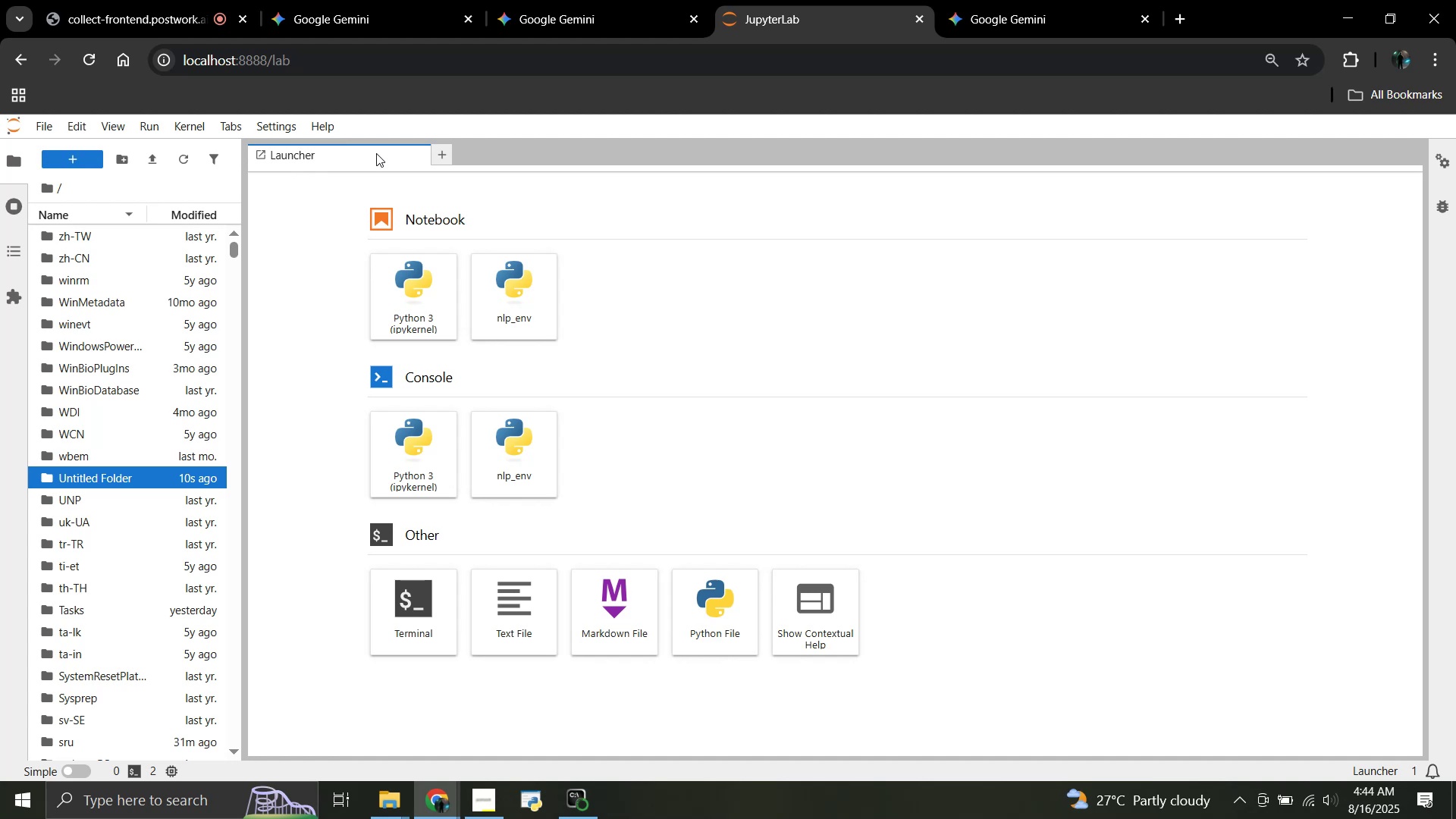 
wait(5.98)
 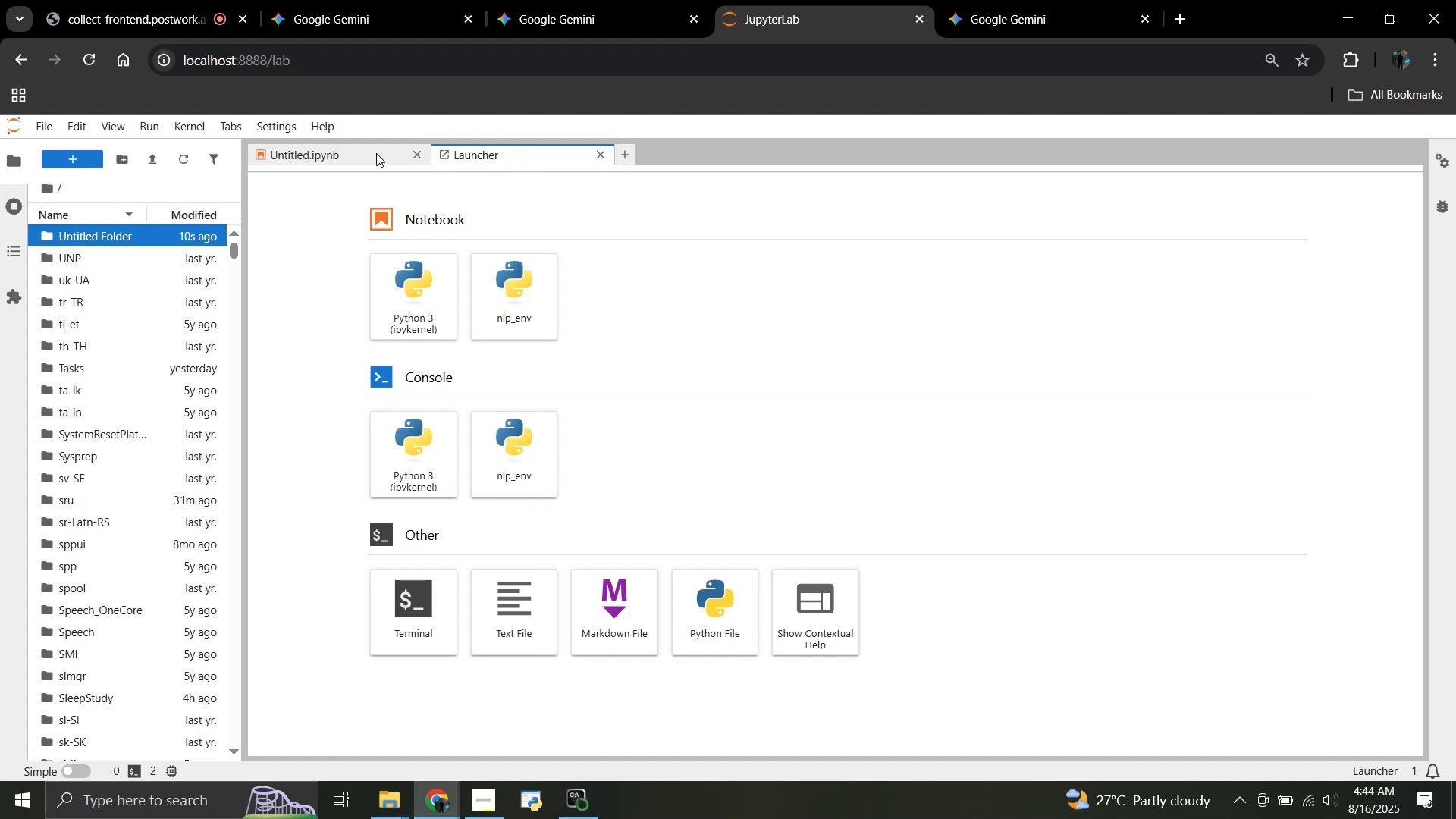 
left_click([519, 302])
 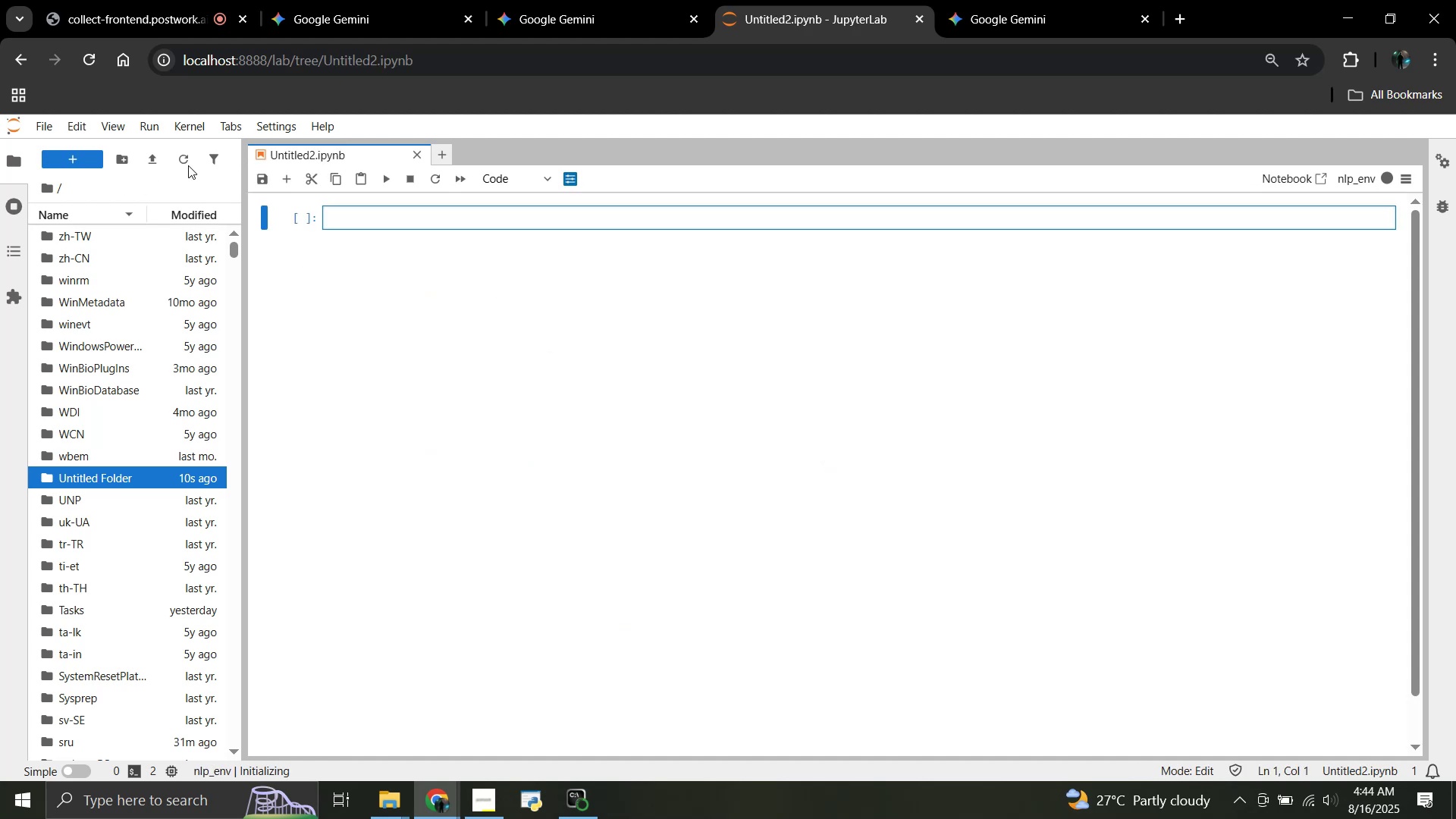 
left_click([151, 157])
 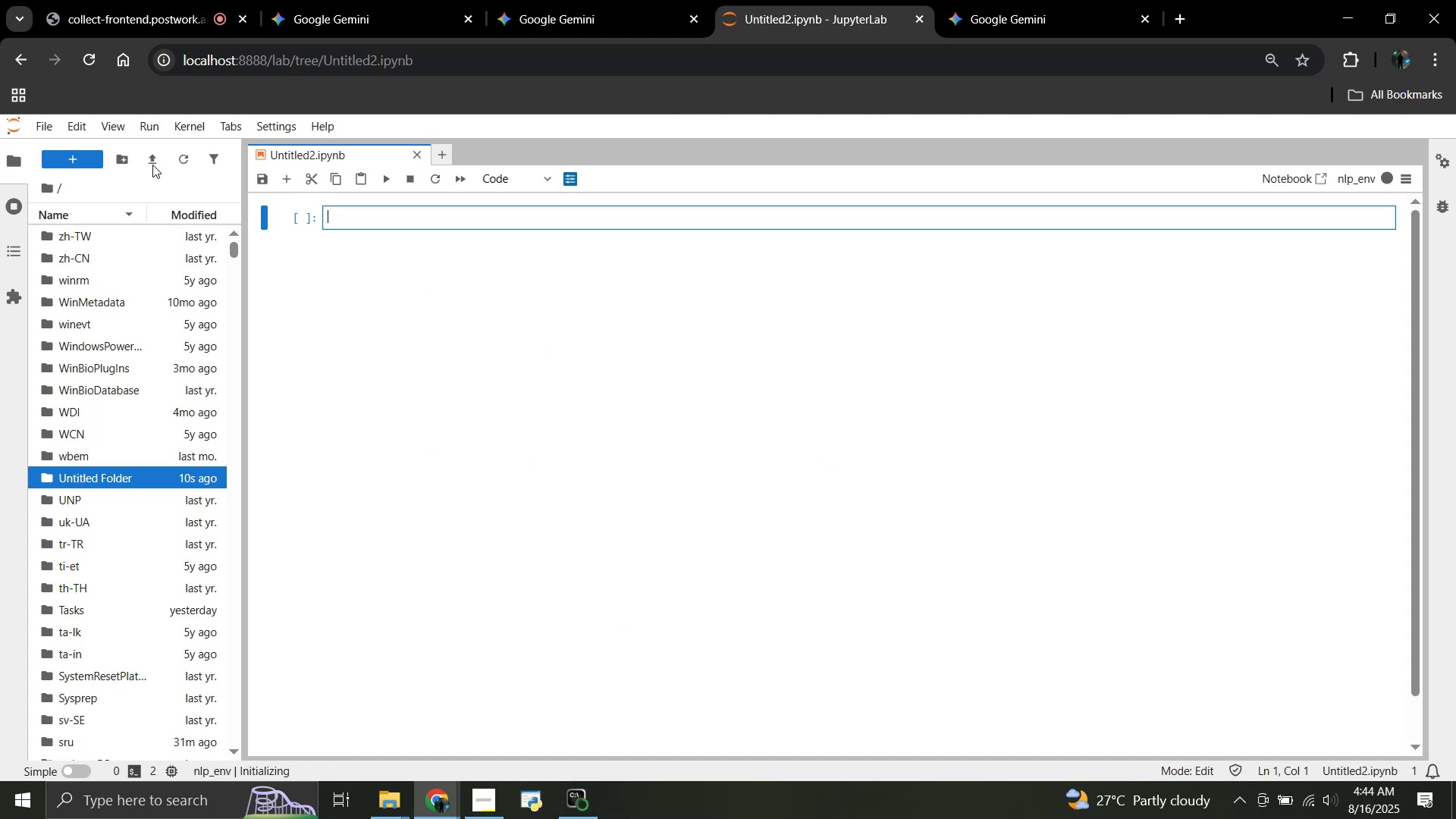 
left_click([151, 162])
 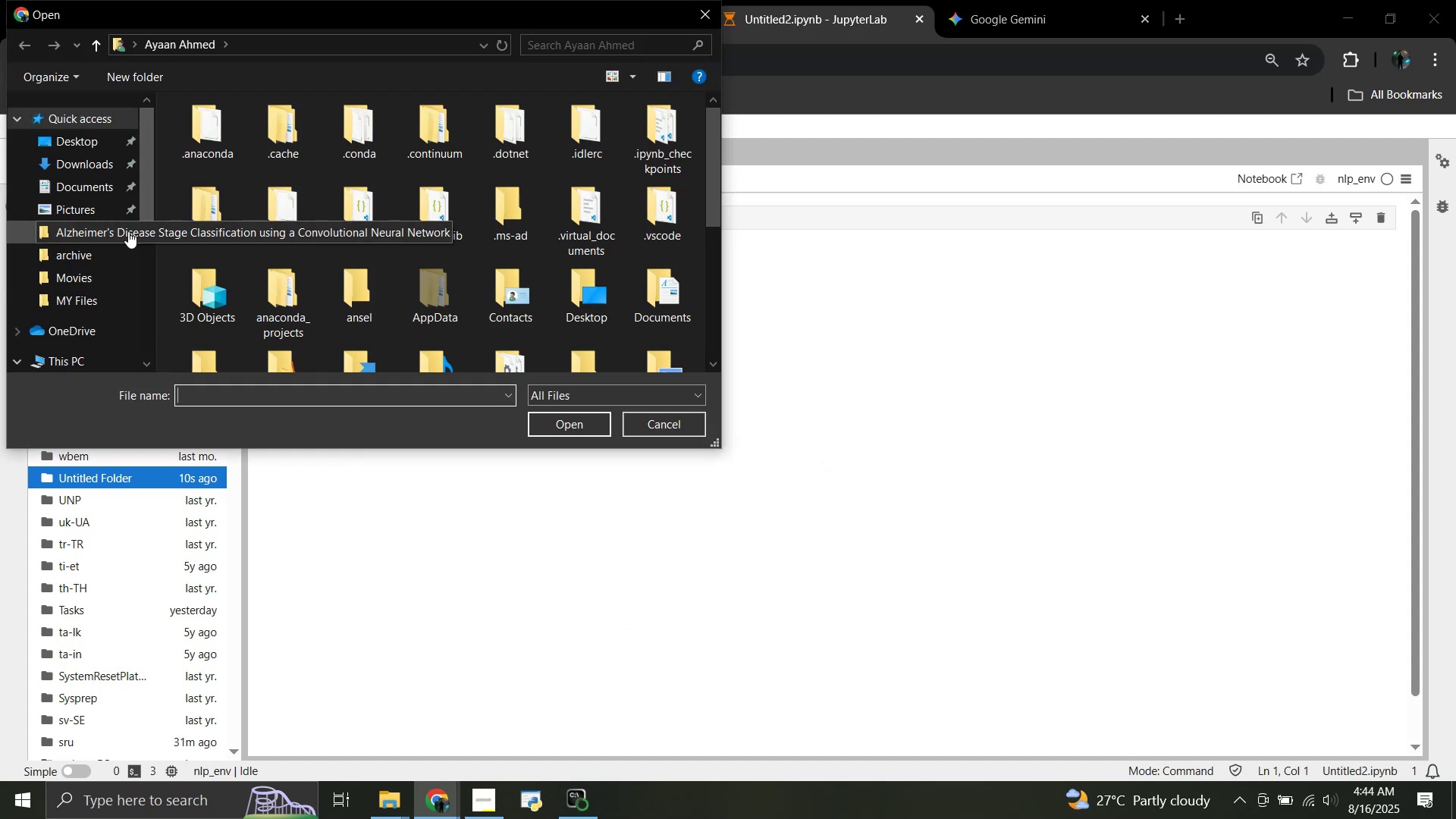 
left_click([701, 21])
 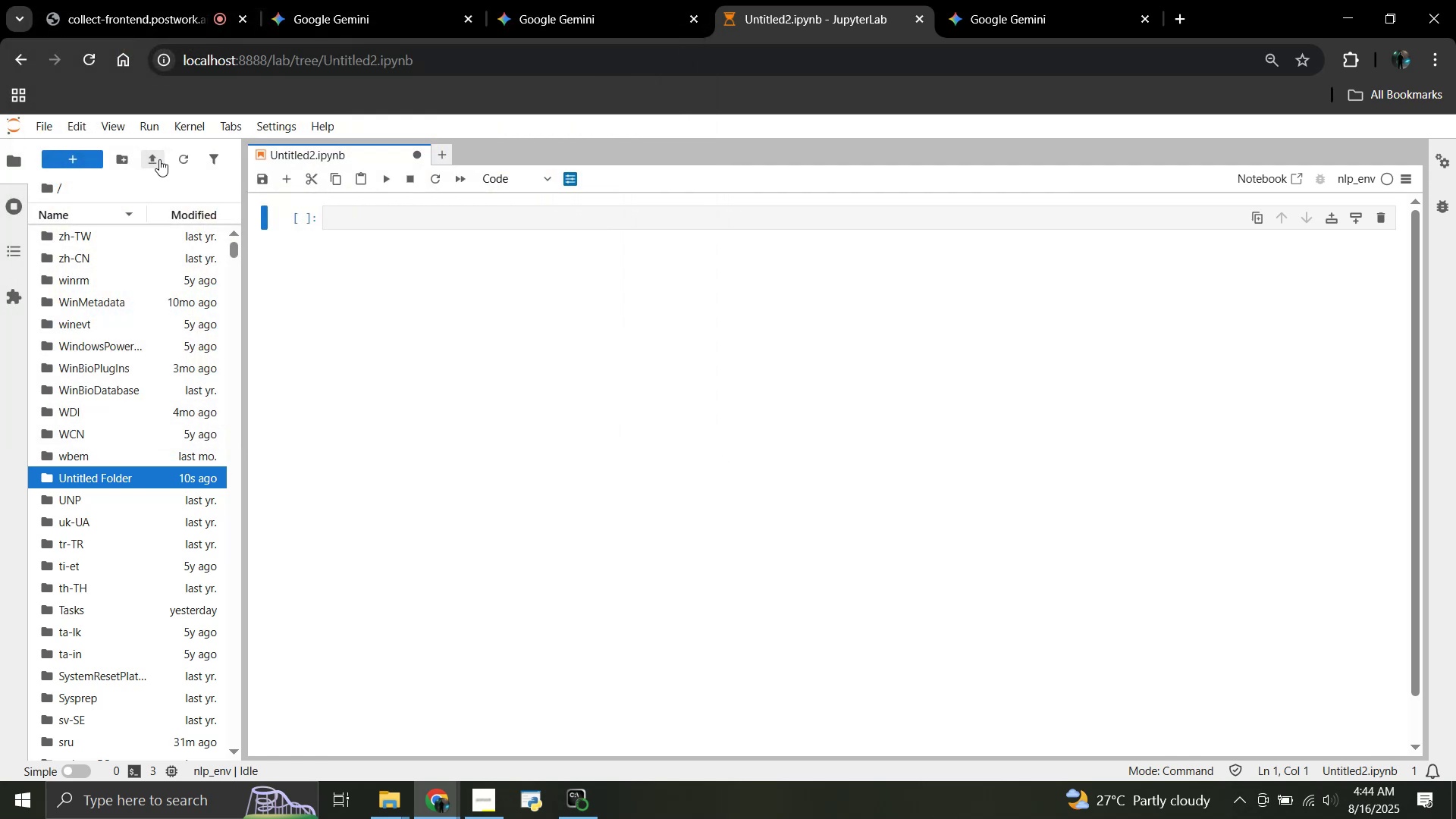 
left_click([151, 158])
 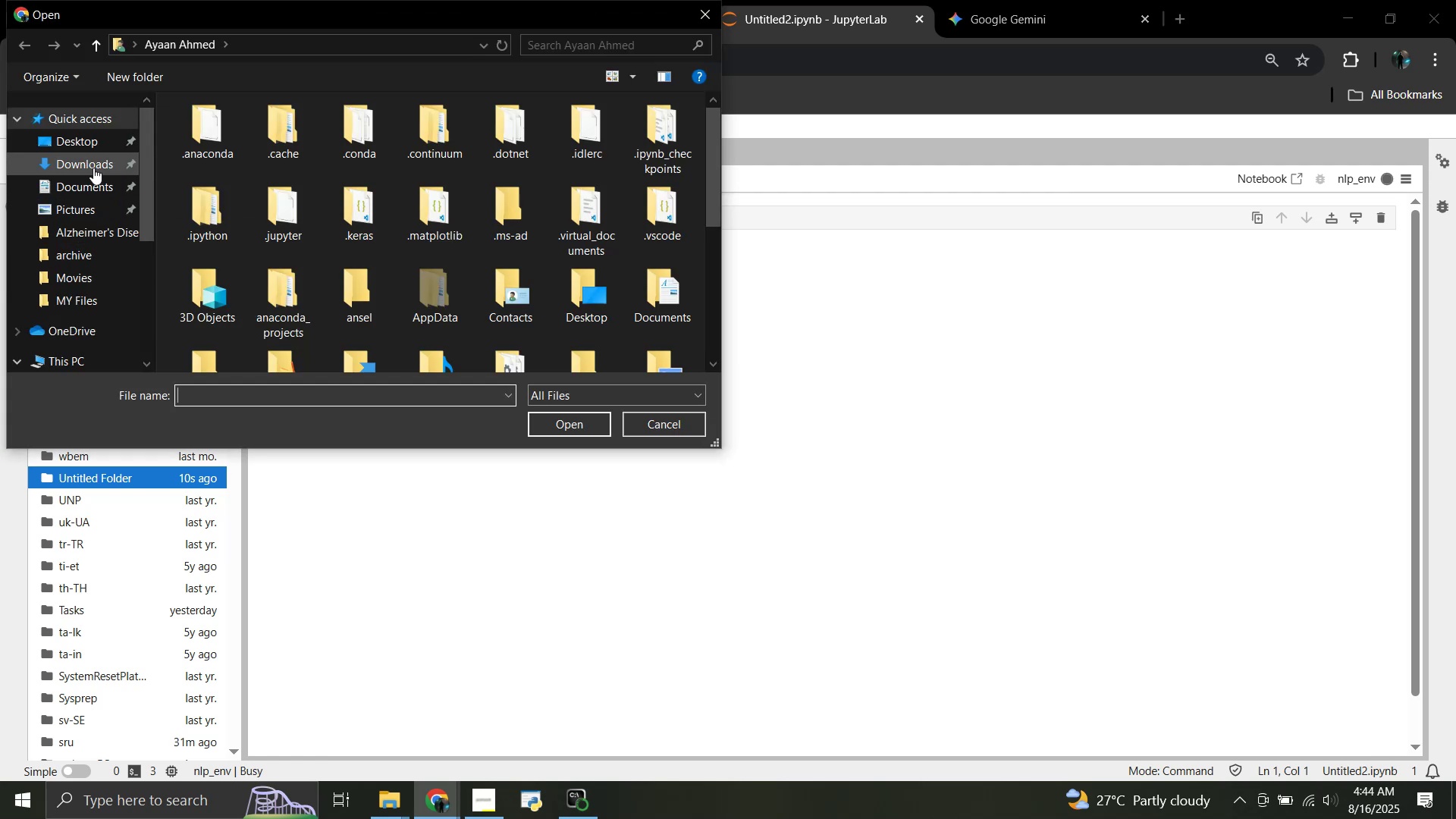 
scroll: coordinate [91, 324], scroll_direction: down, amount: 8.0
 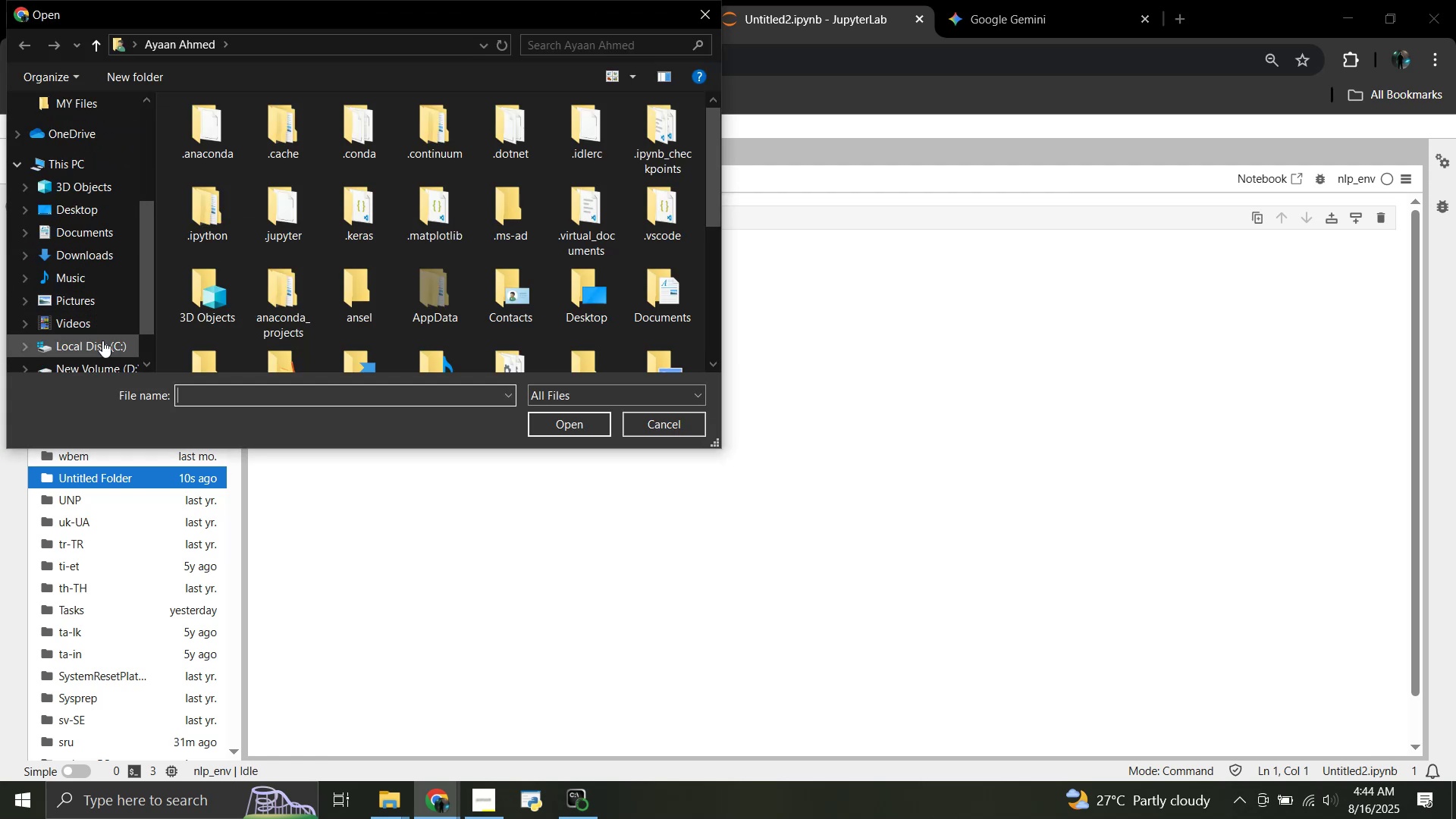 
left_click([102, 340])
 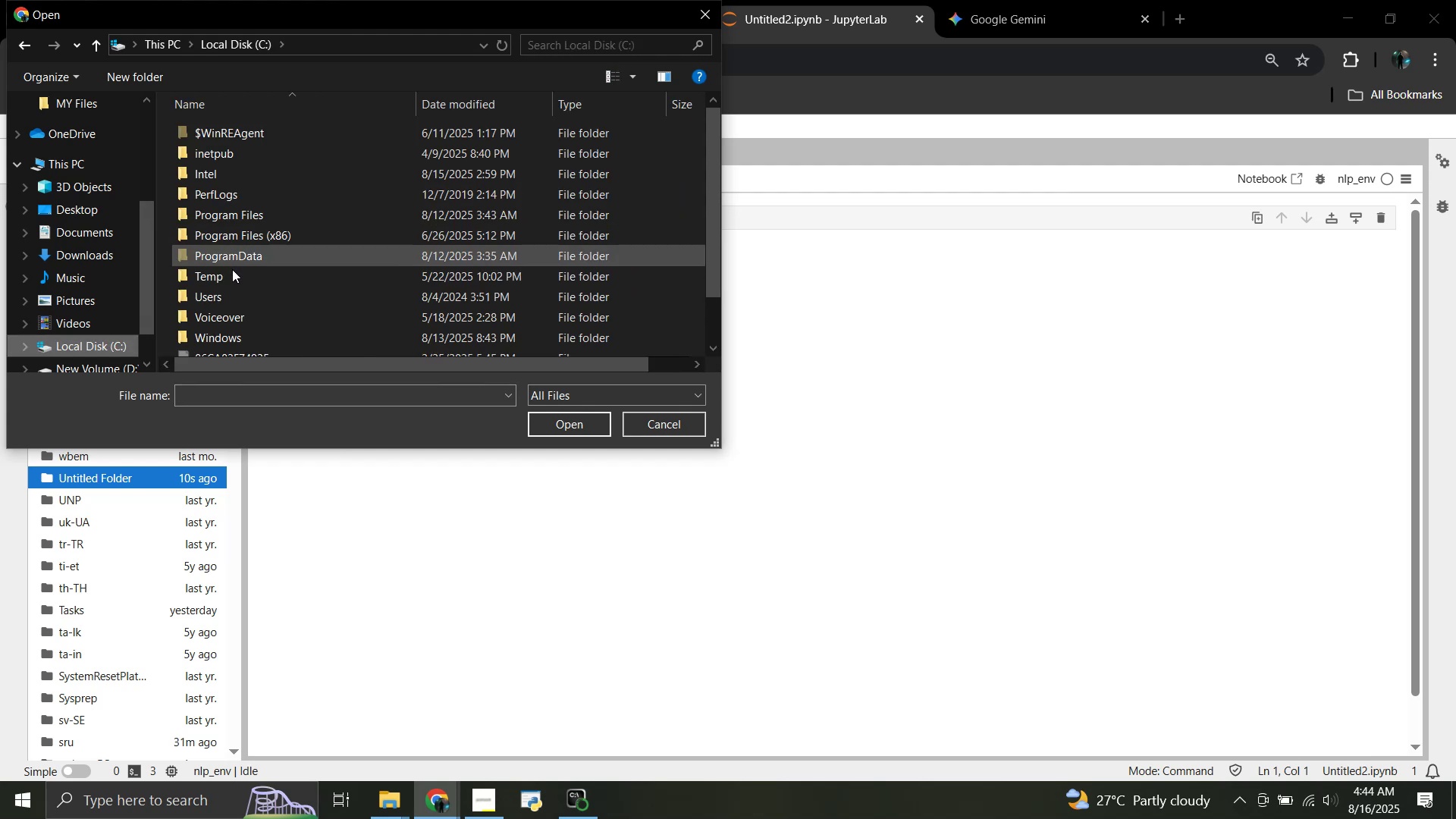 
double_click([233, 297])
 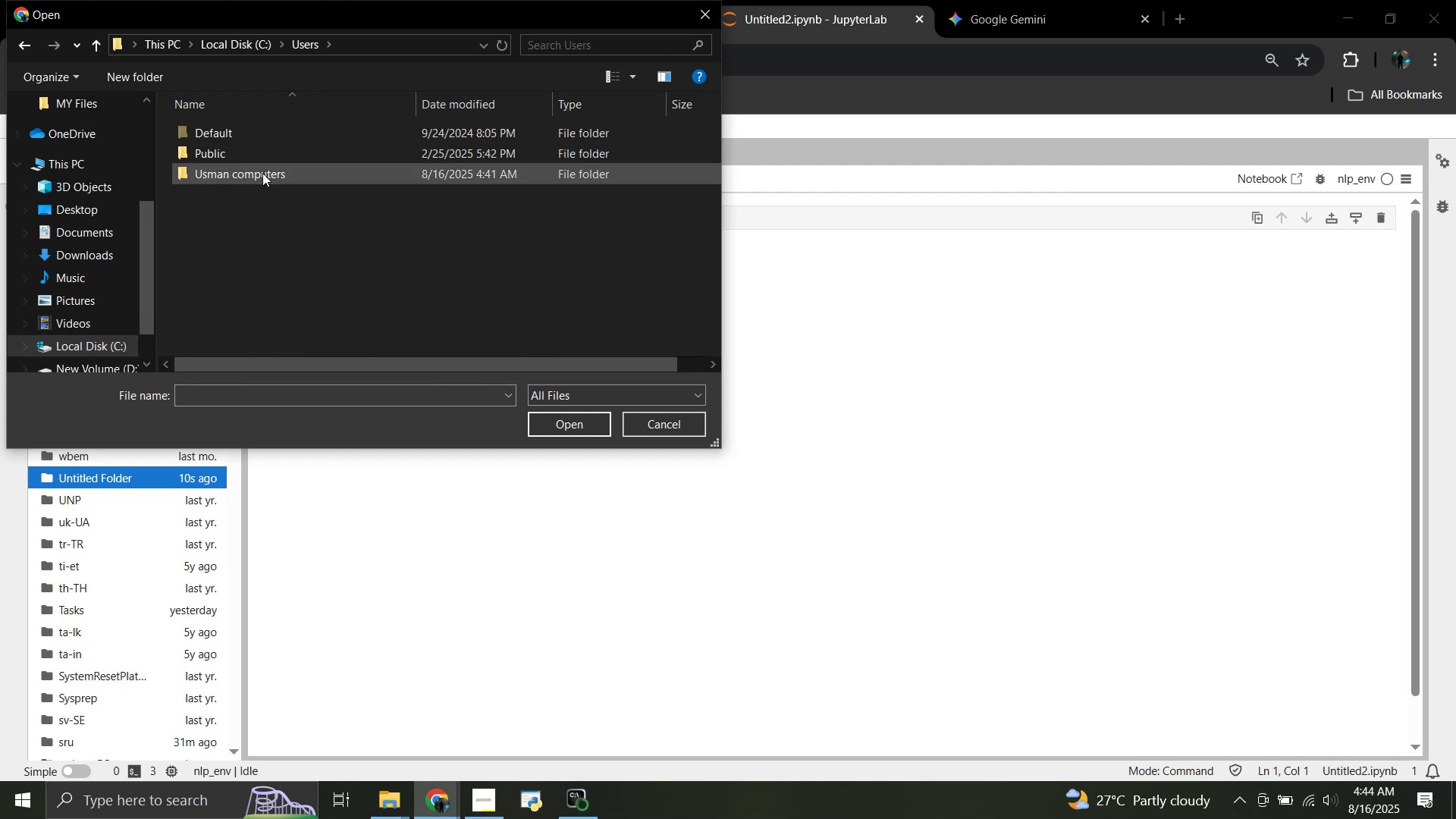 
double_click([262, 173])
 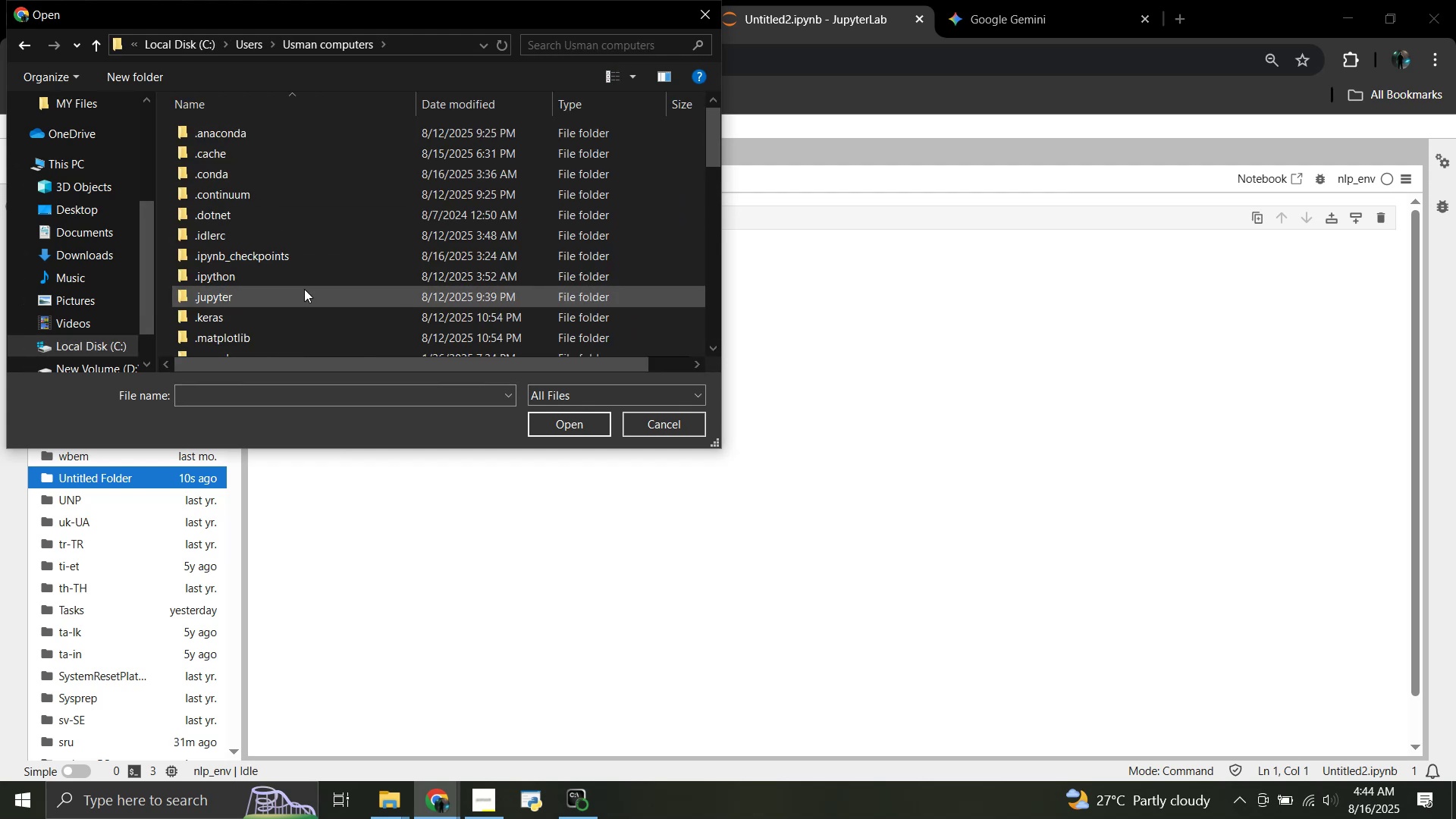 
scroll: coordinate [305, 290], scroll_direction: down, amount: 17.0
 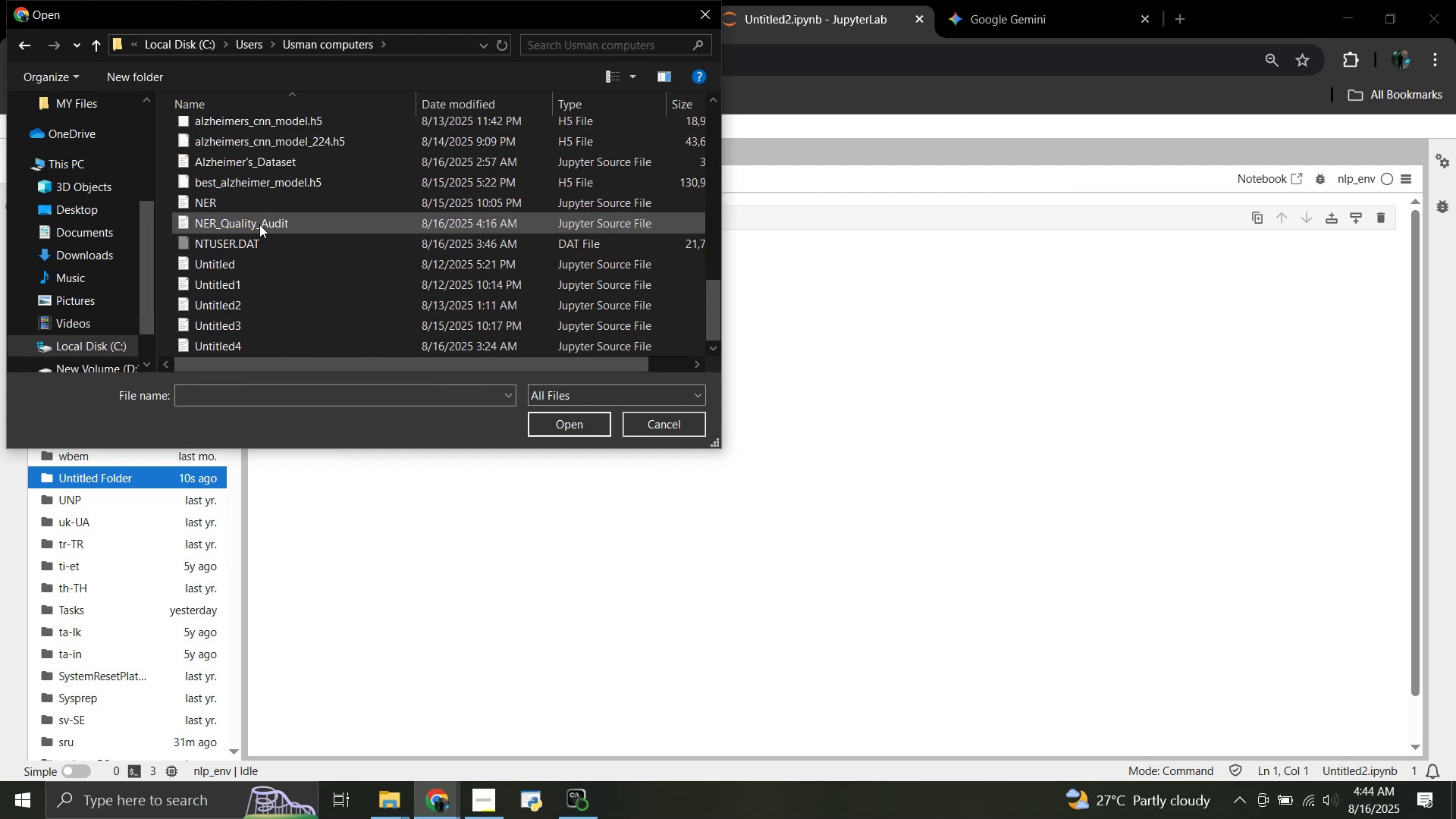 
left_click([261, 225])
 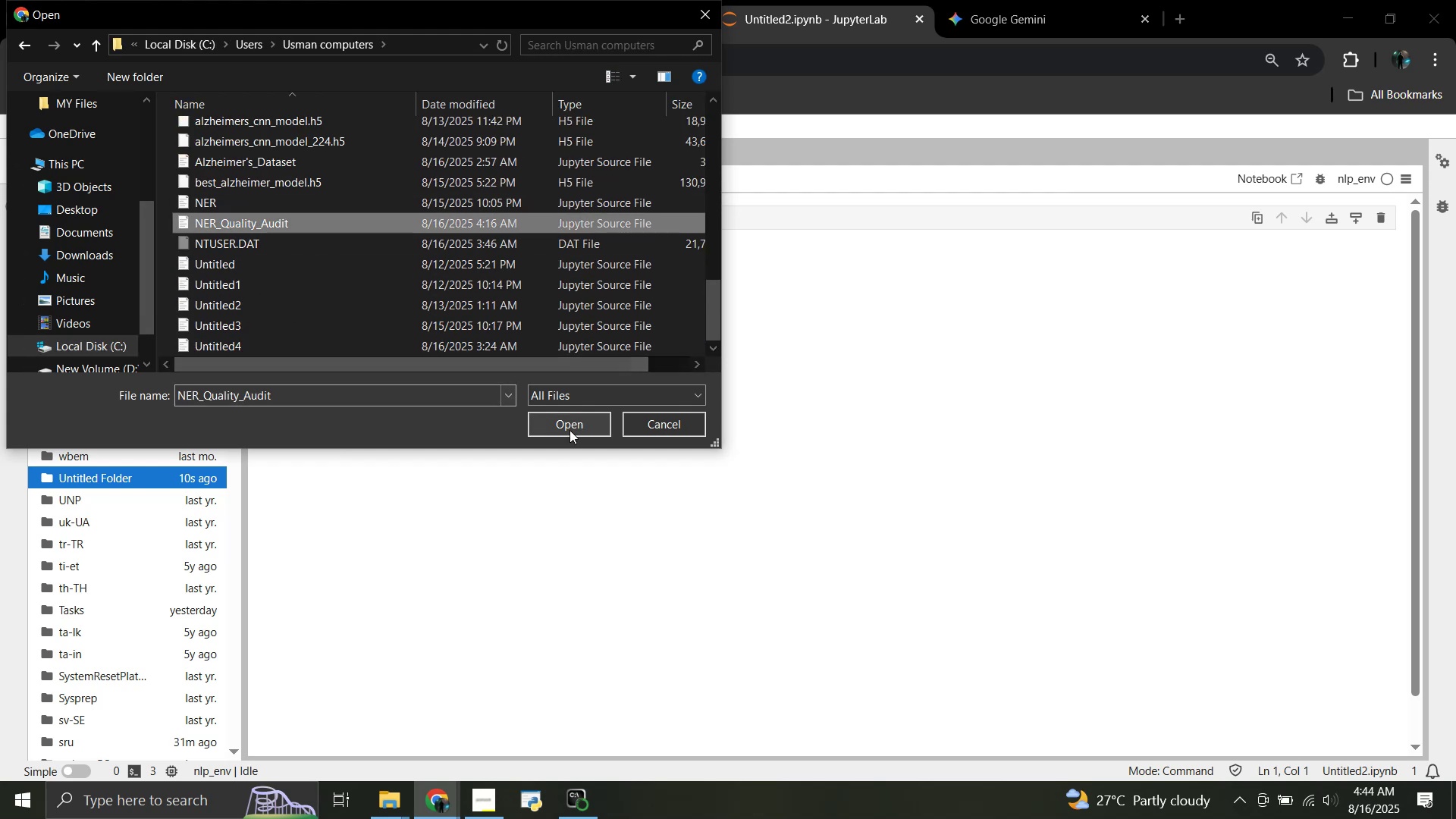 
left_click([570, 428])
 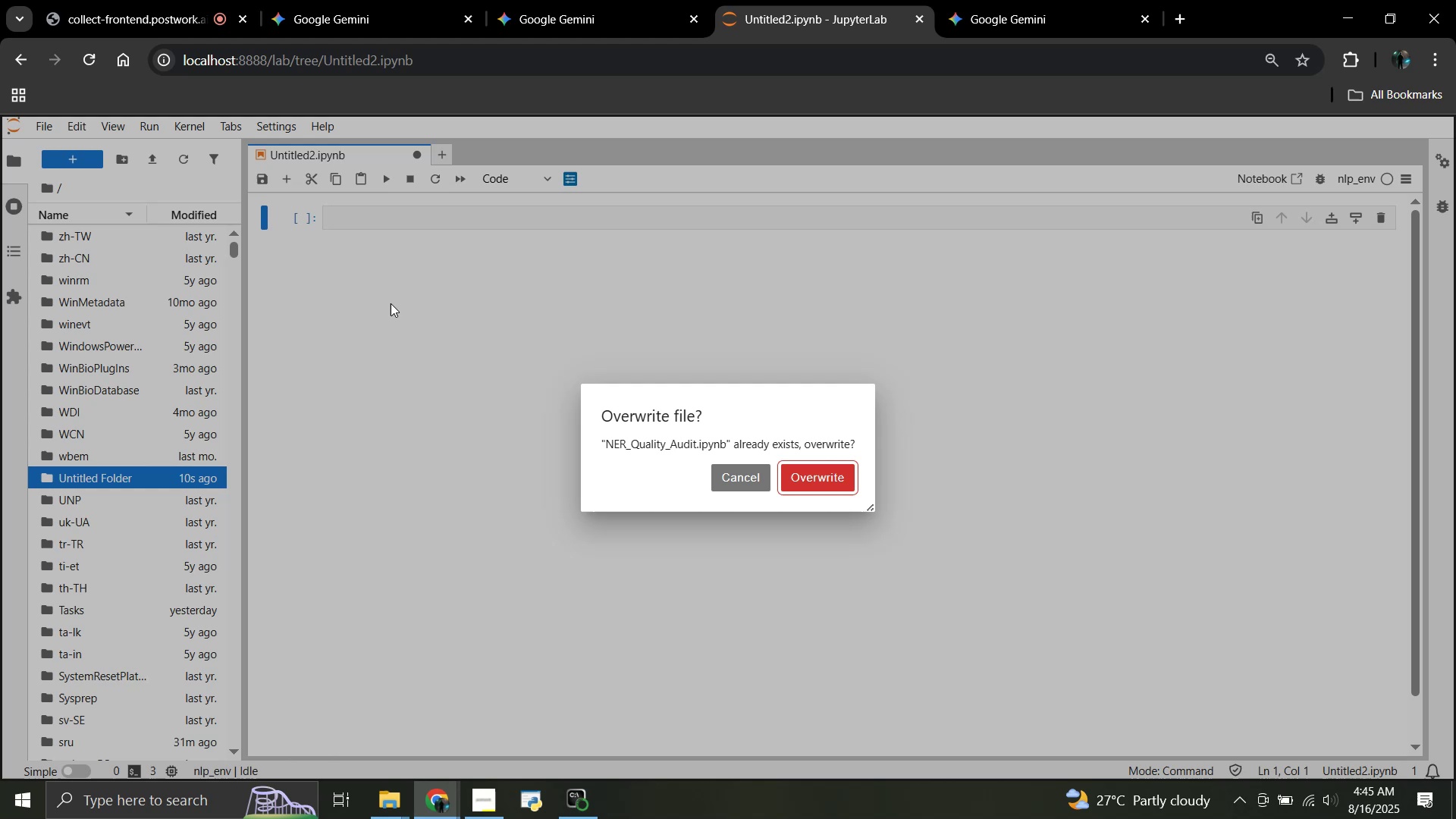 
wait(17.26)
 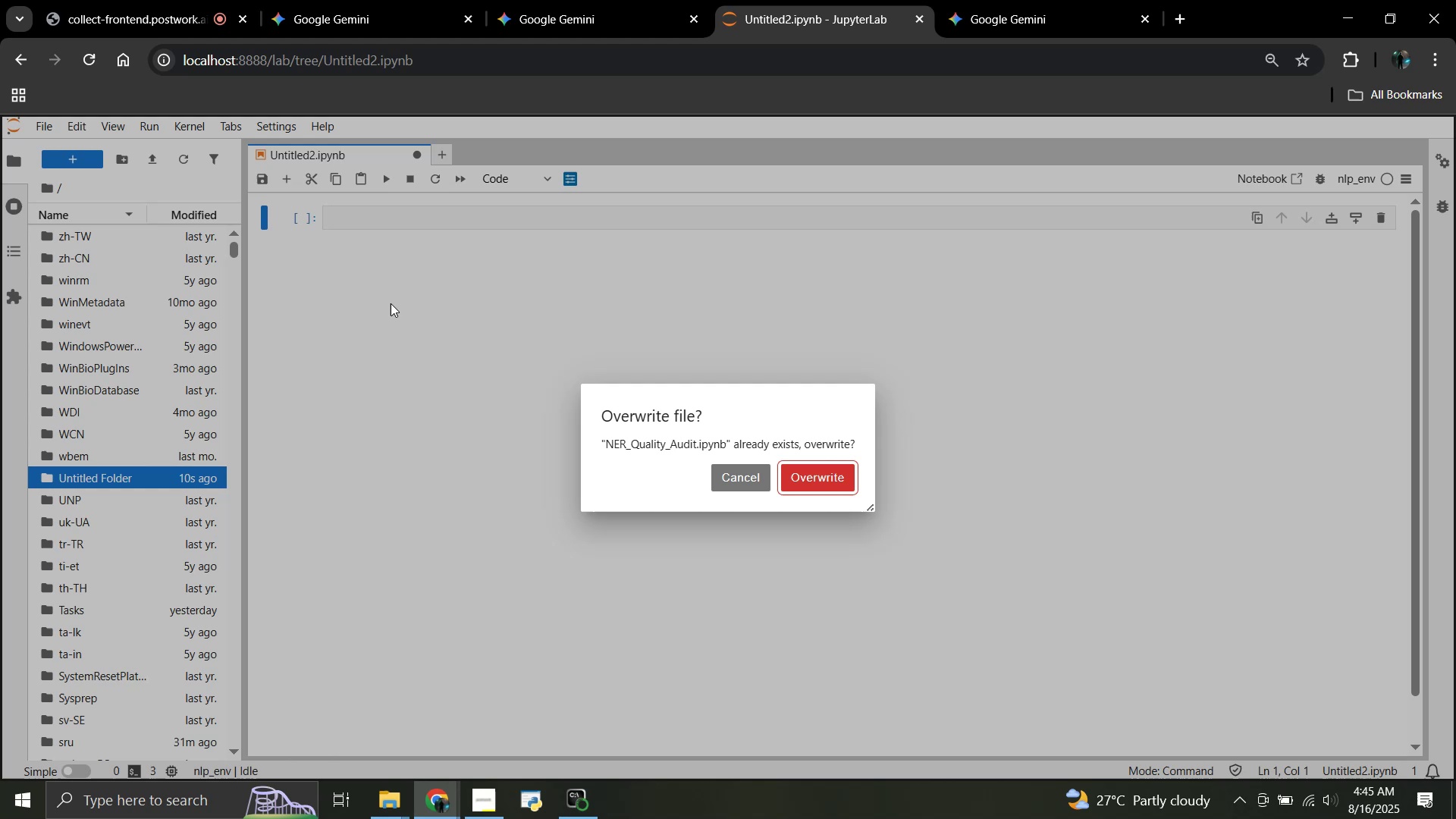 
left_click([813, 479])
 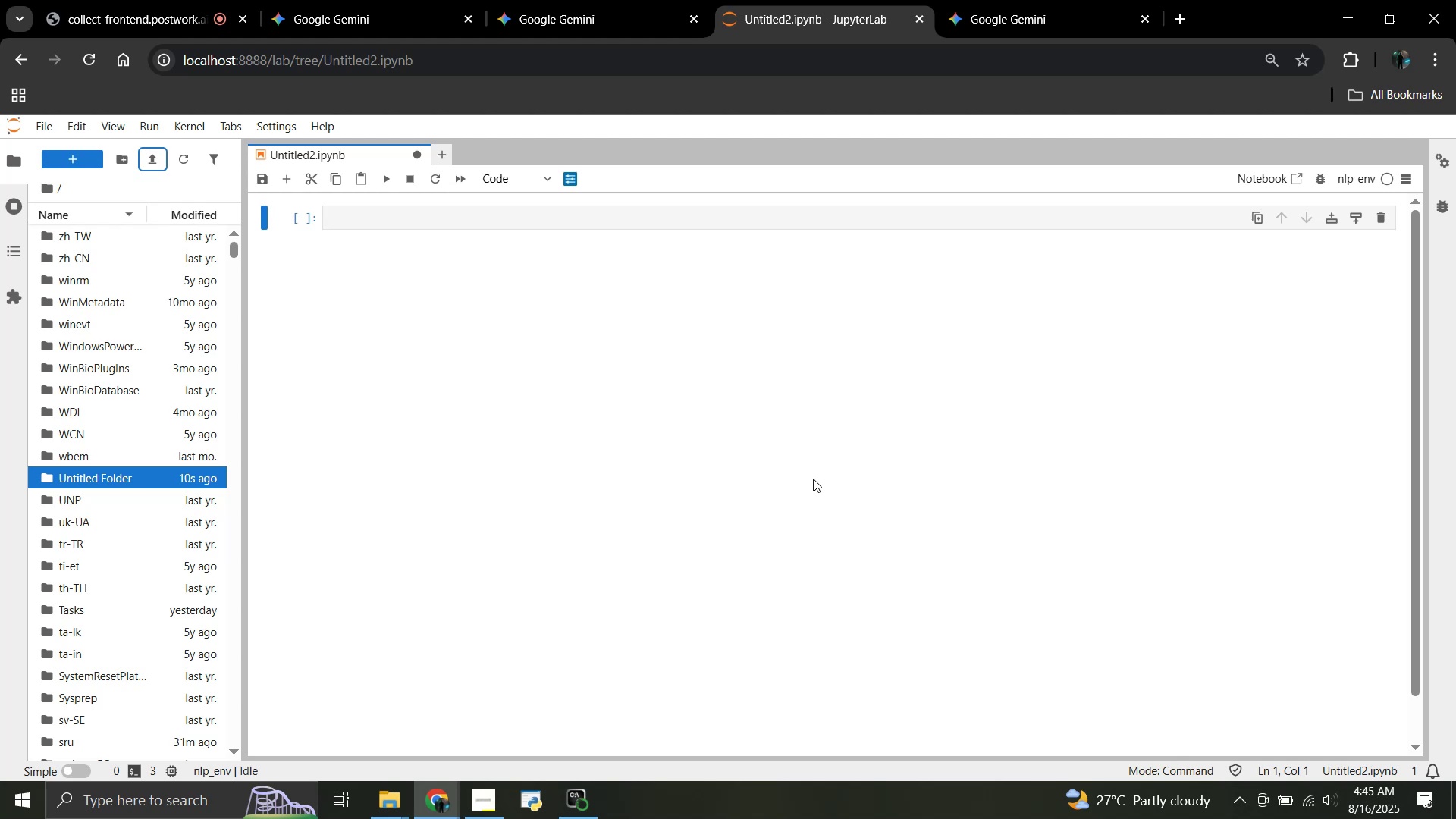 
wait(11.66)
 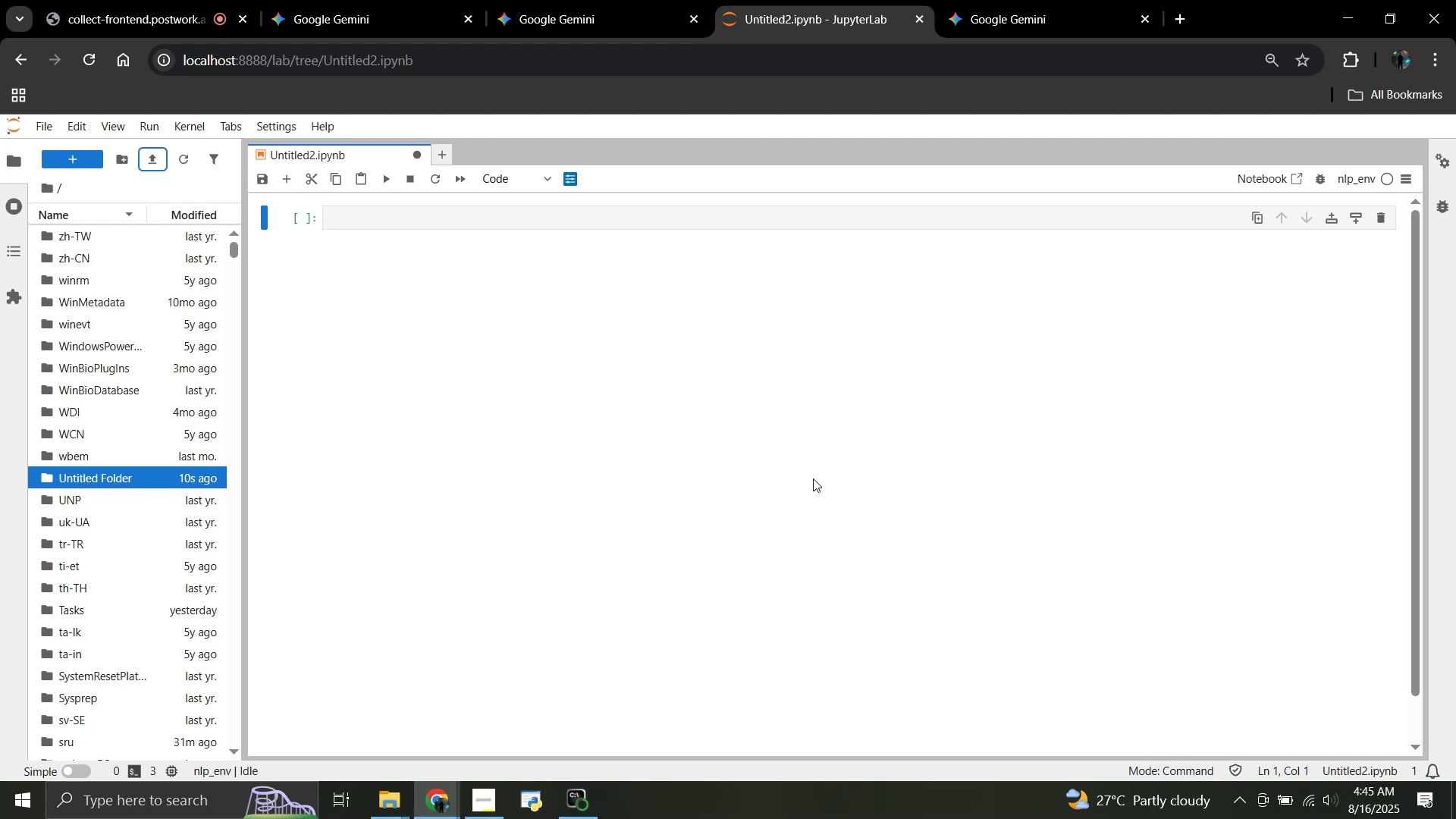 
scroll: coordinate [152, 413], scroll_direction: down, amount: 2.0
 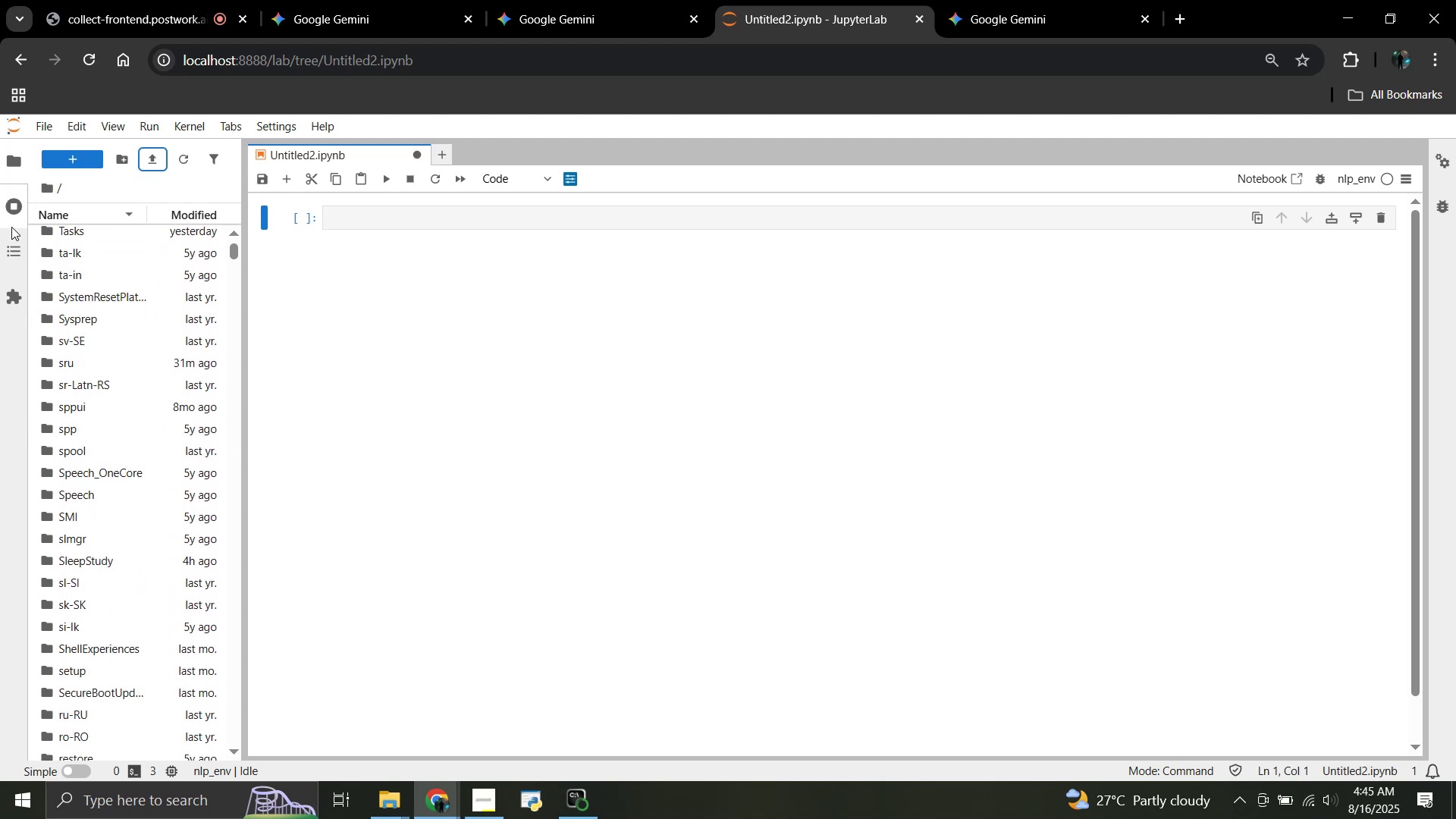 
mouse_move([7, 224])
 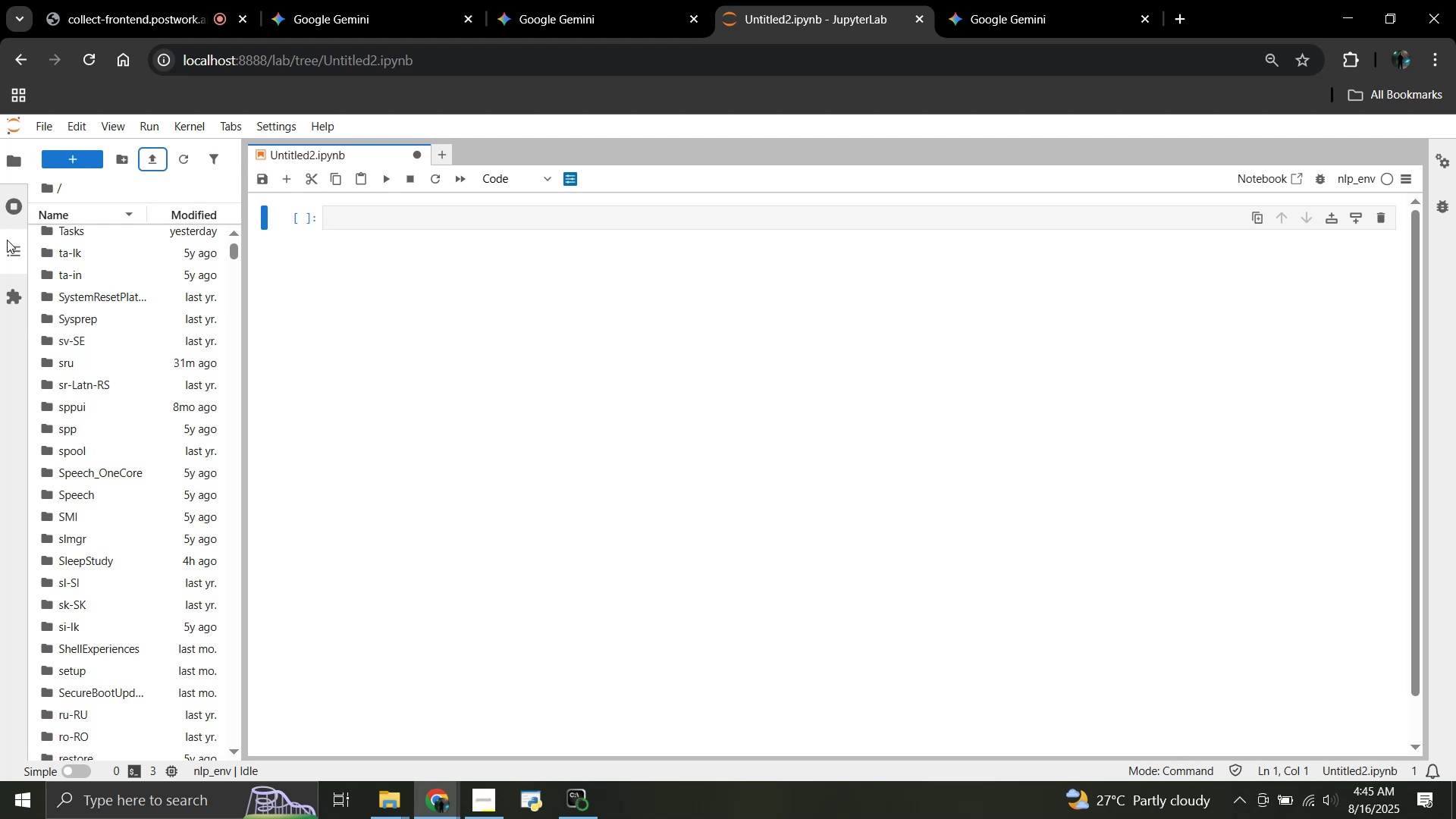 
mouse_move([8, 258])
 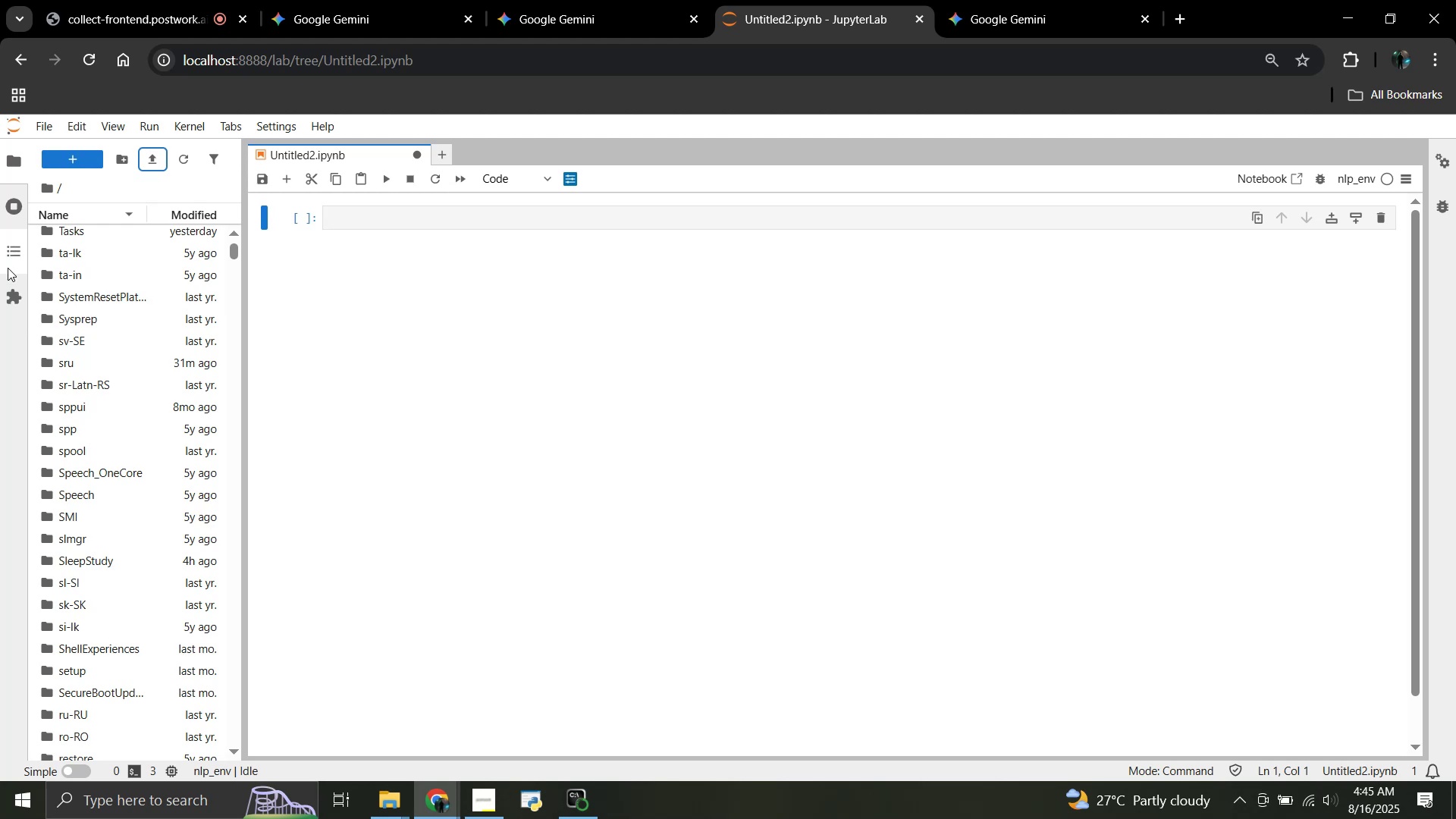 
mouse_move([24, 306])
 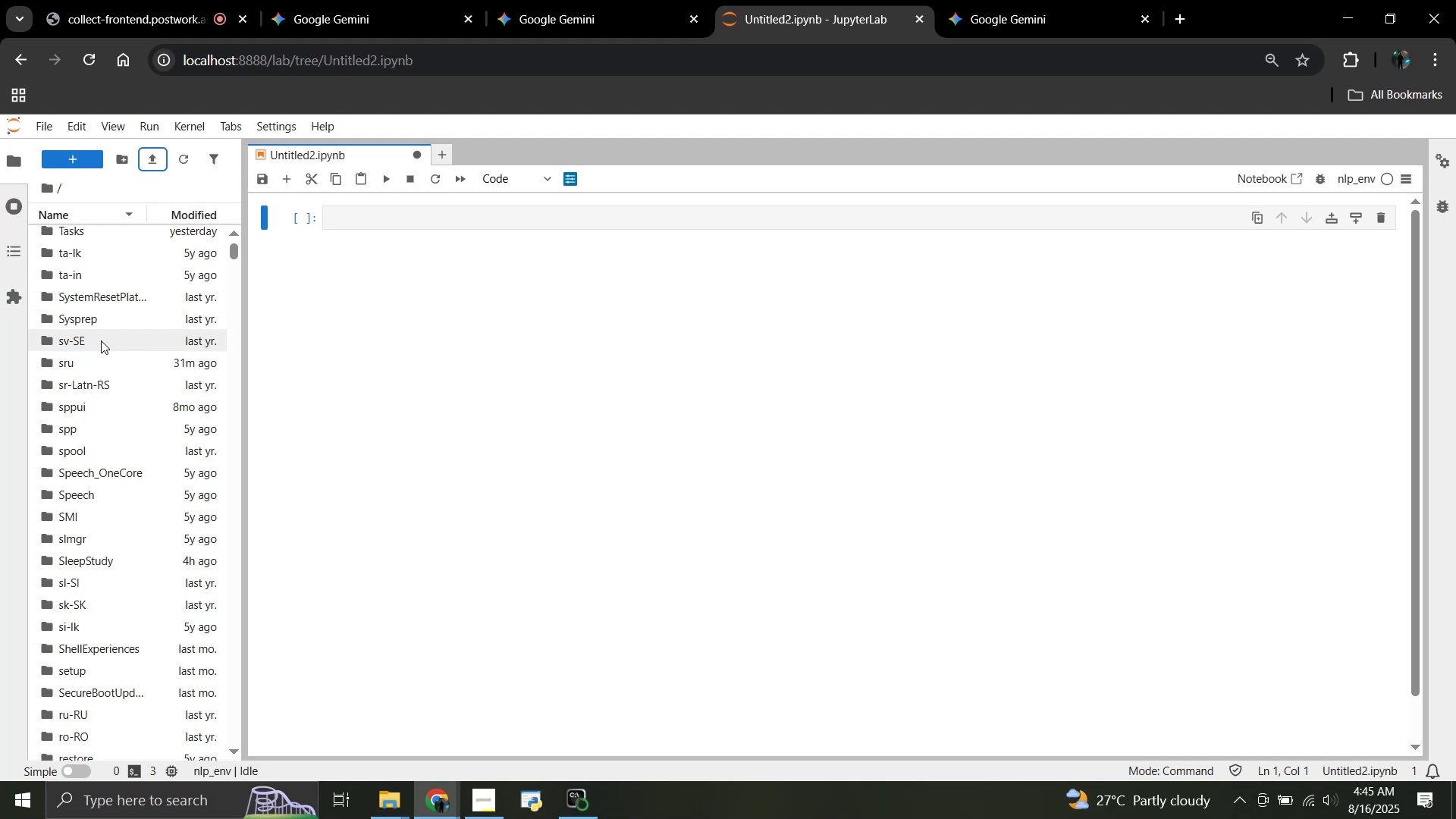 
scroll: coordinate [101, 344], scroll_direction: down, amount: 12.0
 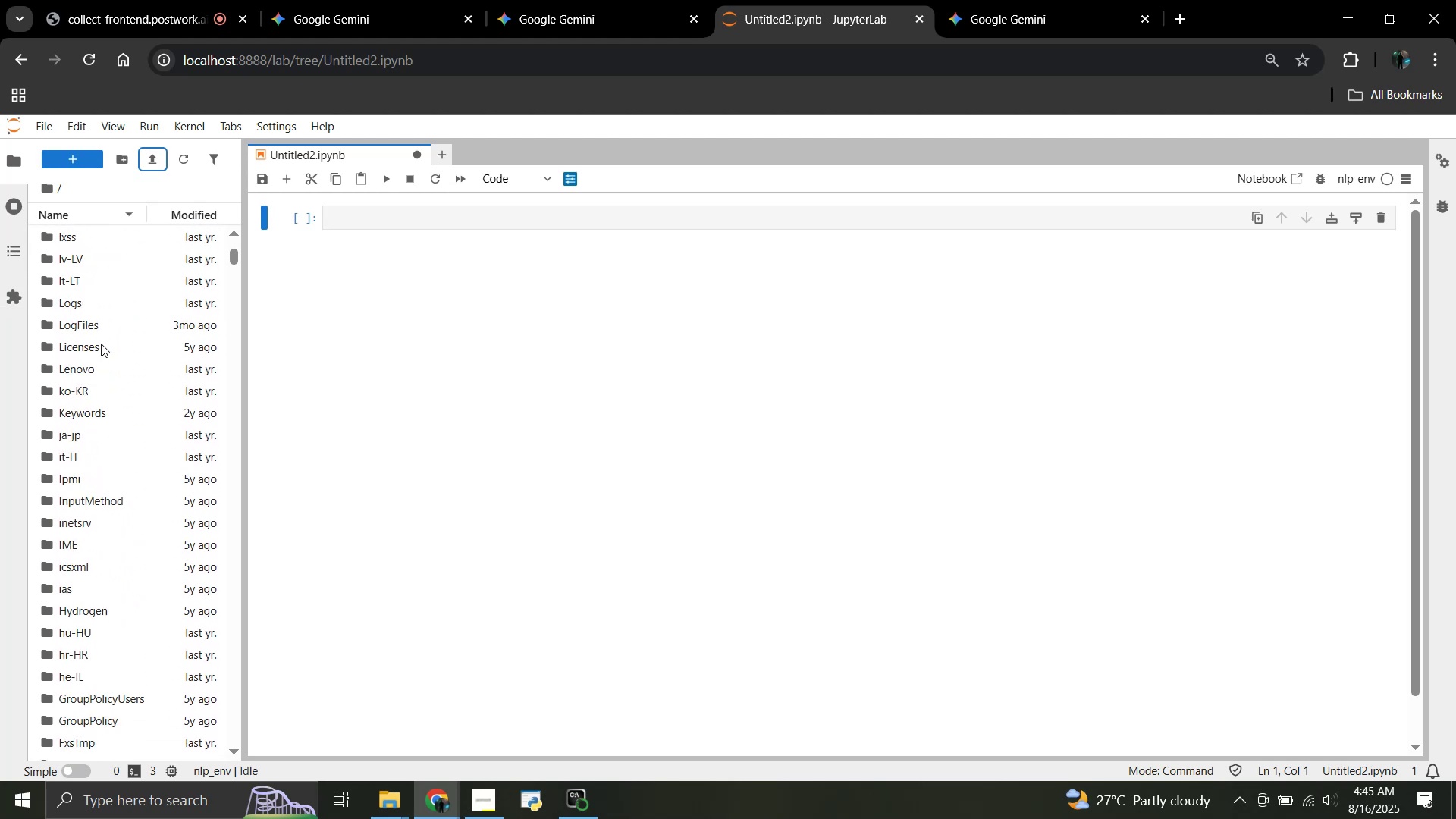 
scroll: coordinate [101, 344], scroll_direction: up, amount: 3.0
 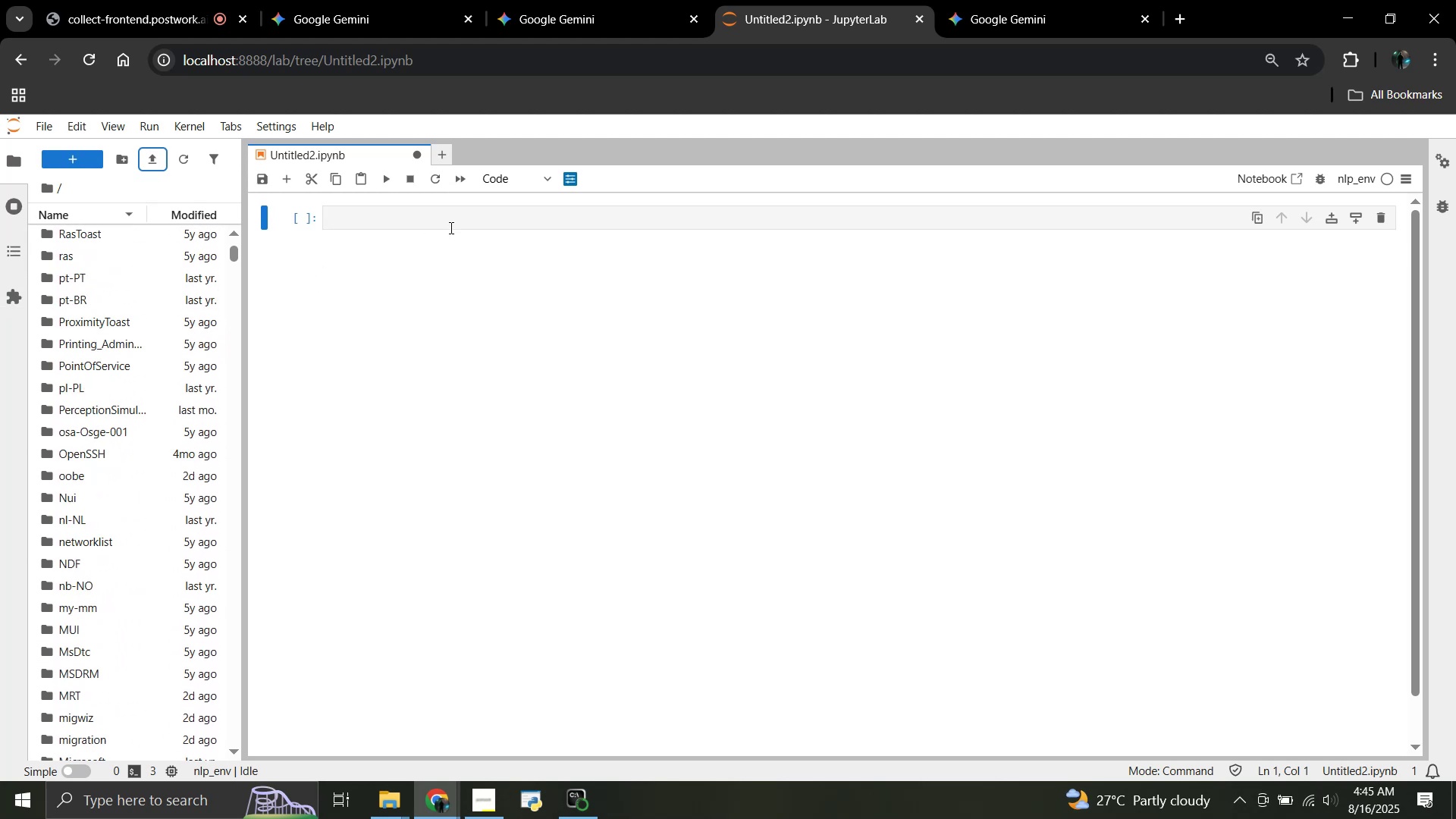 
left_click([450, 228])
 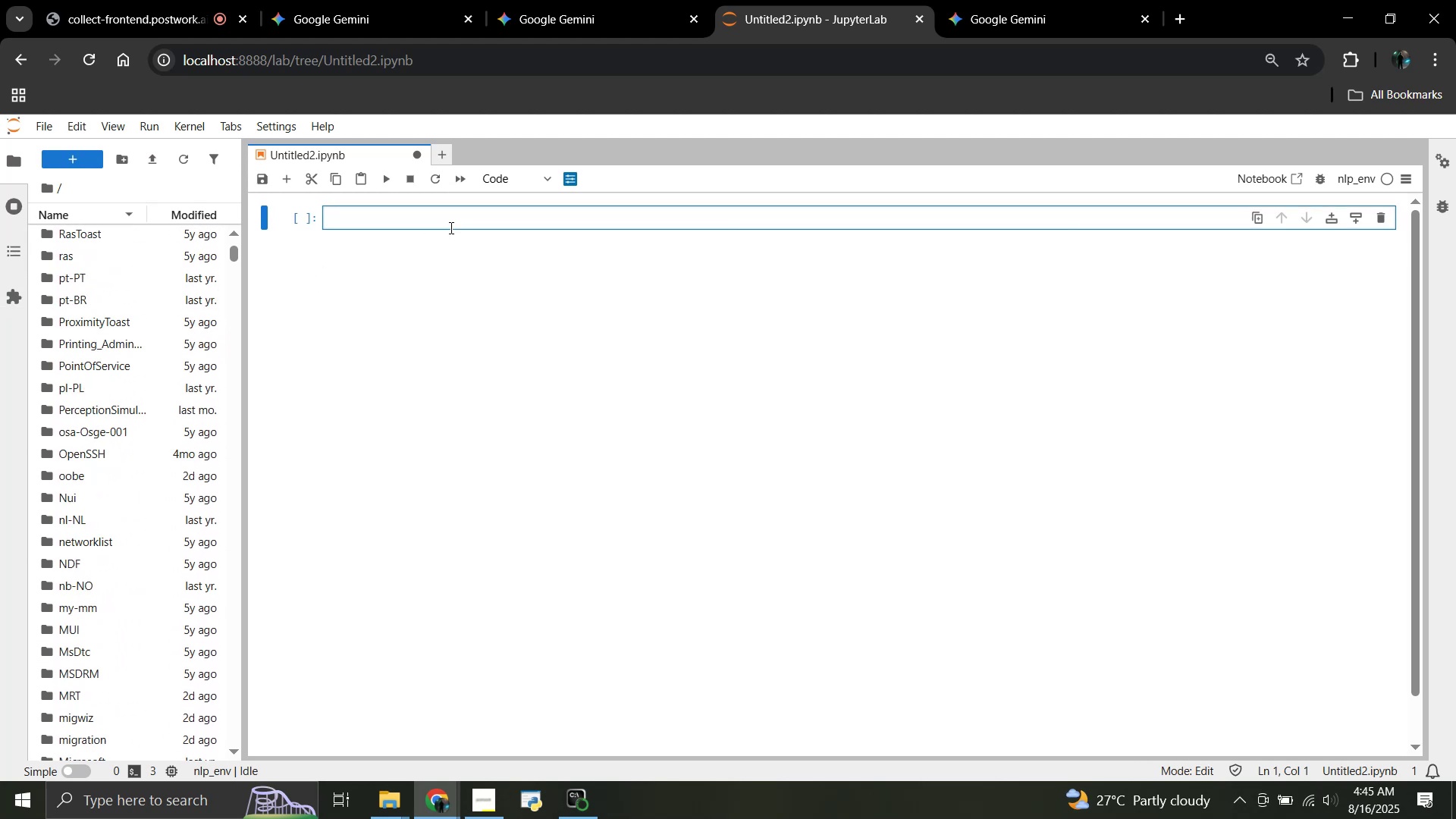 
mouse_move([197, 165])
 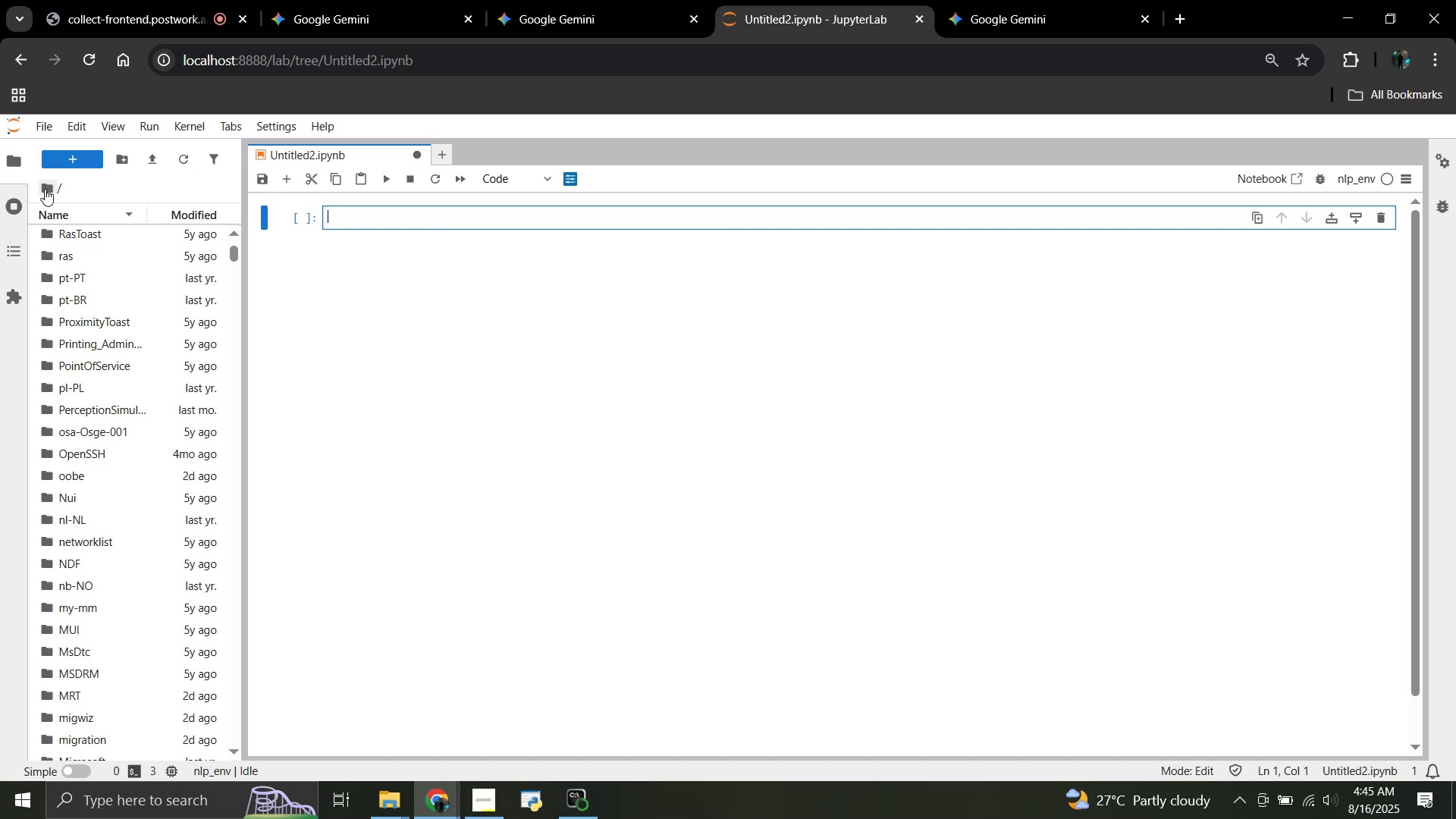 
wait(9.6)
 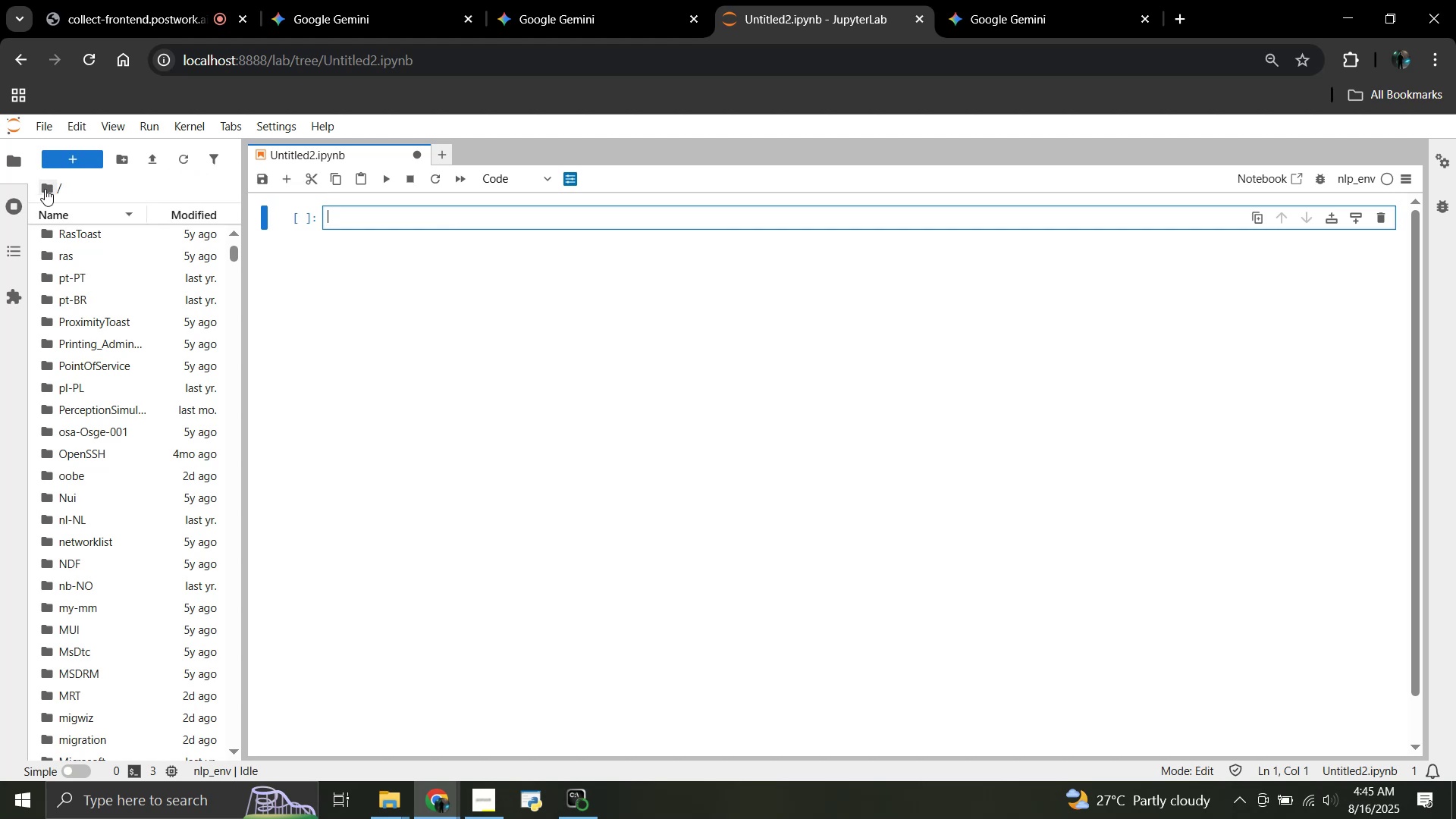 
left_click([49, 190])
 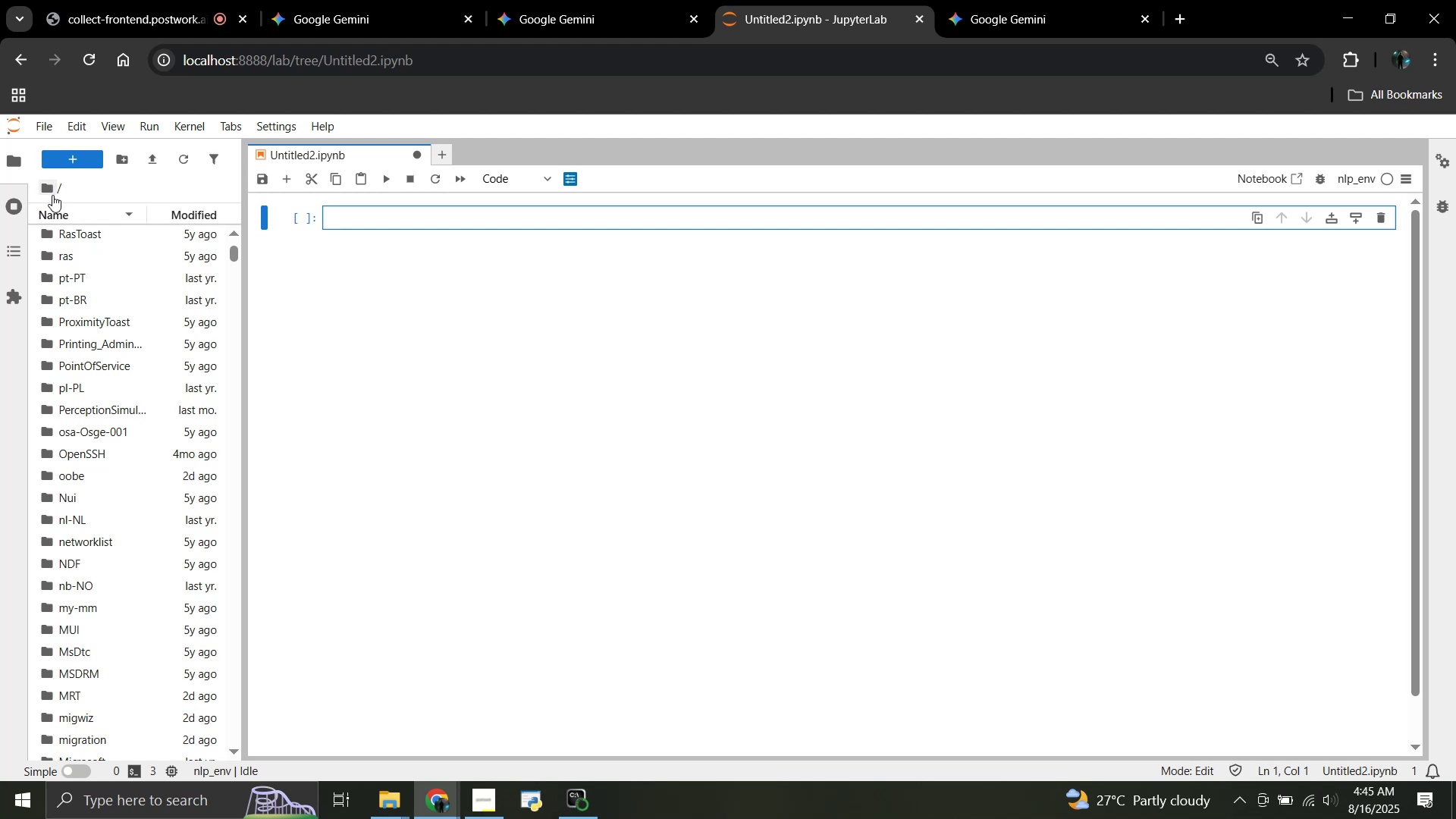 
left_click([47, 190])
 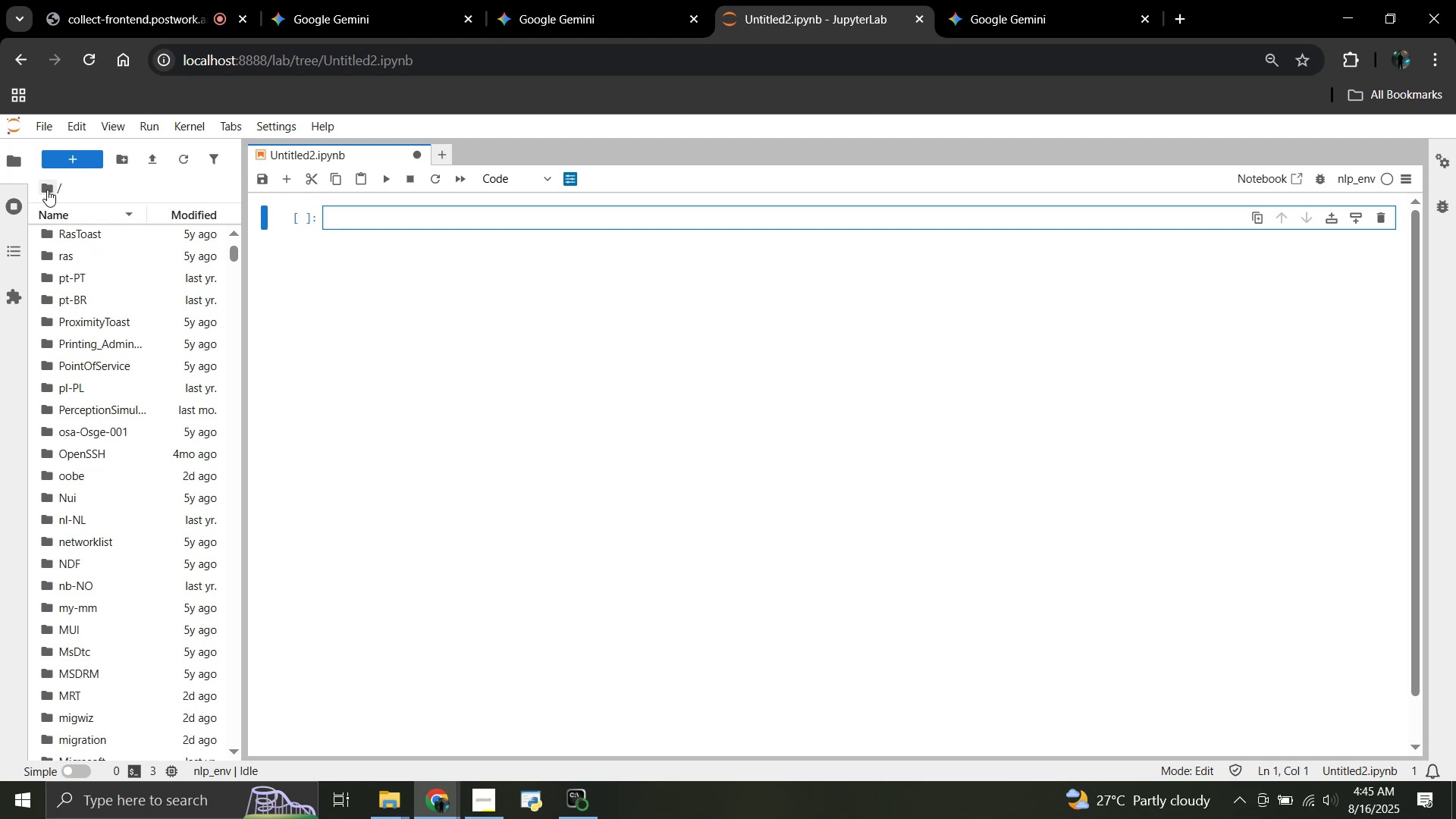 
double_click([47, 190])
 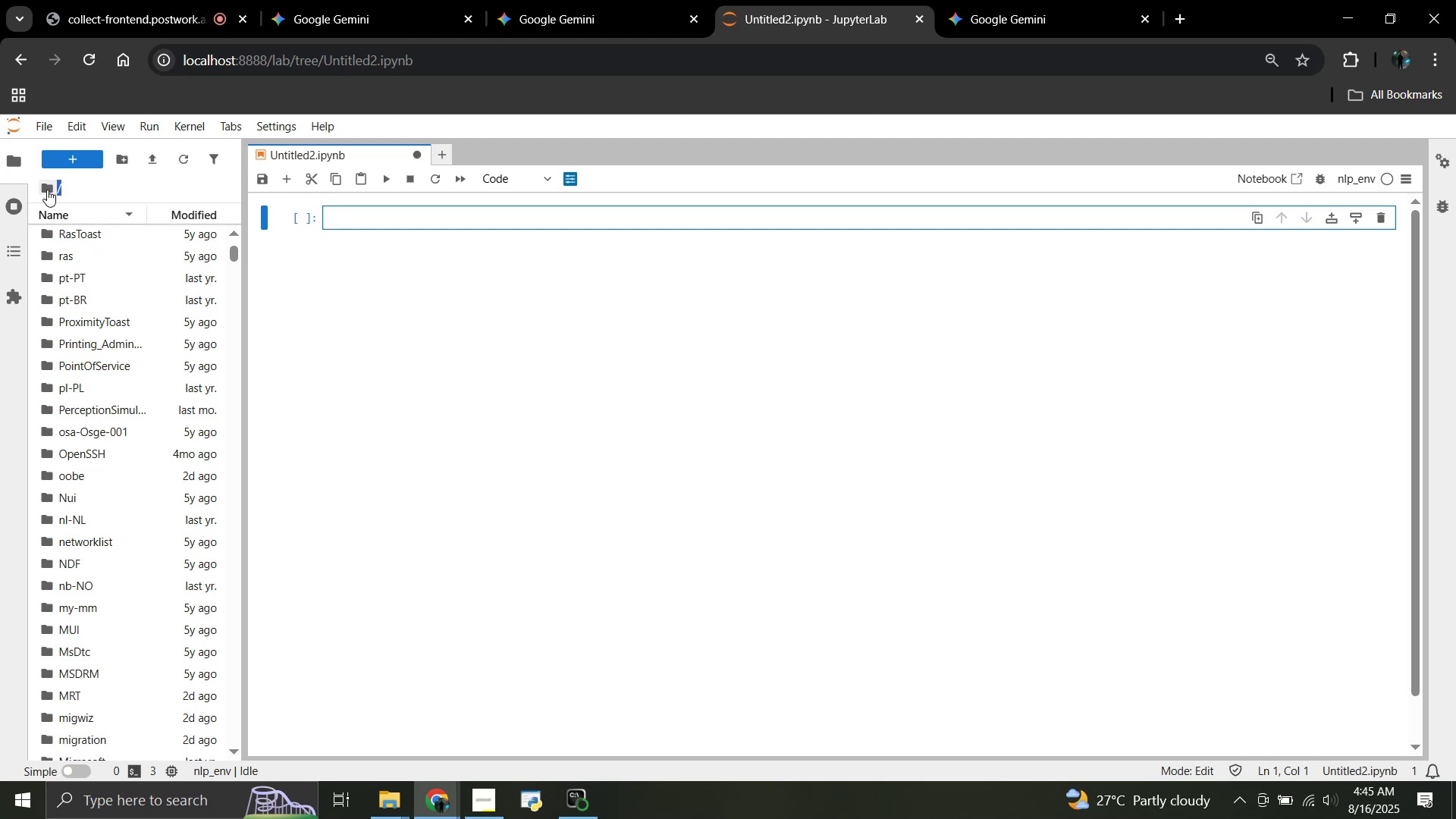 
left_click([47, 190])
 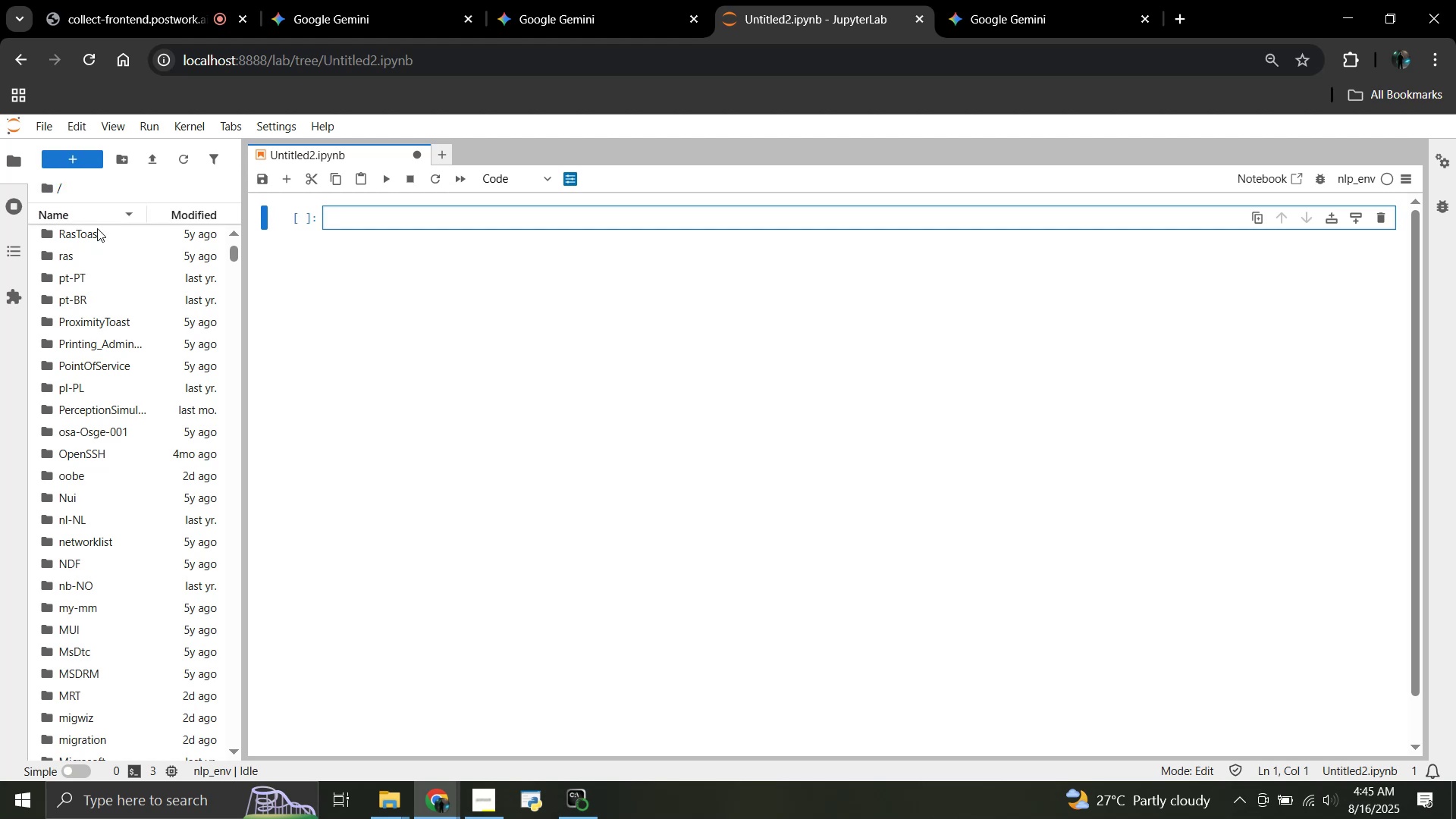 
scroll: coordinate [107, 318], scroll_direction: up, amount: 16.0
 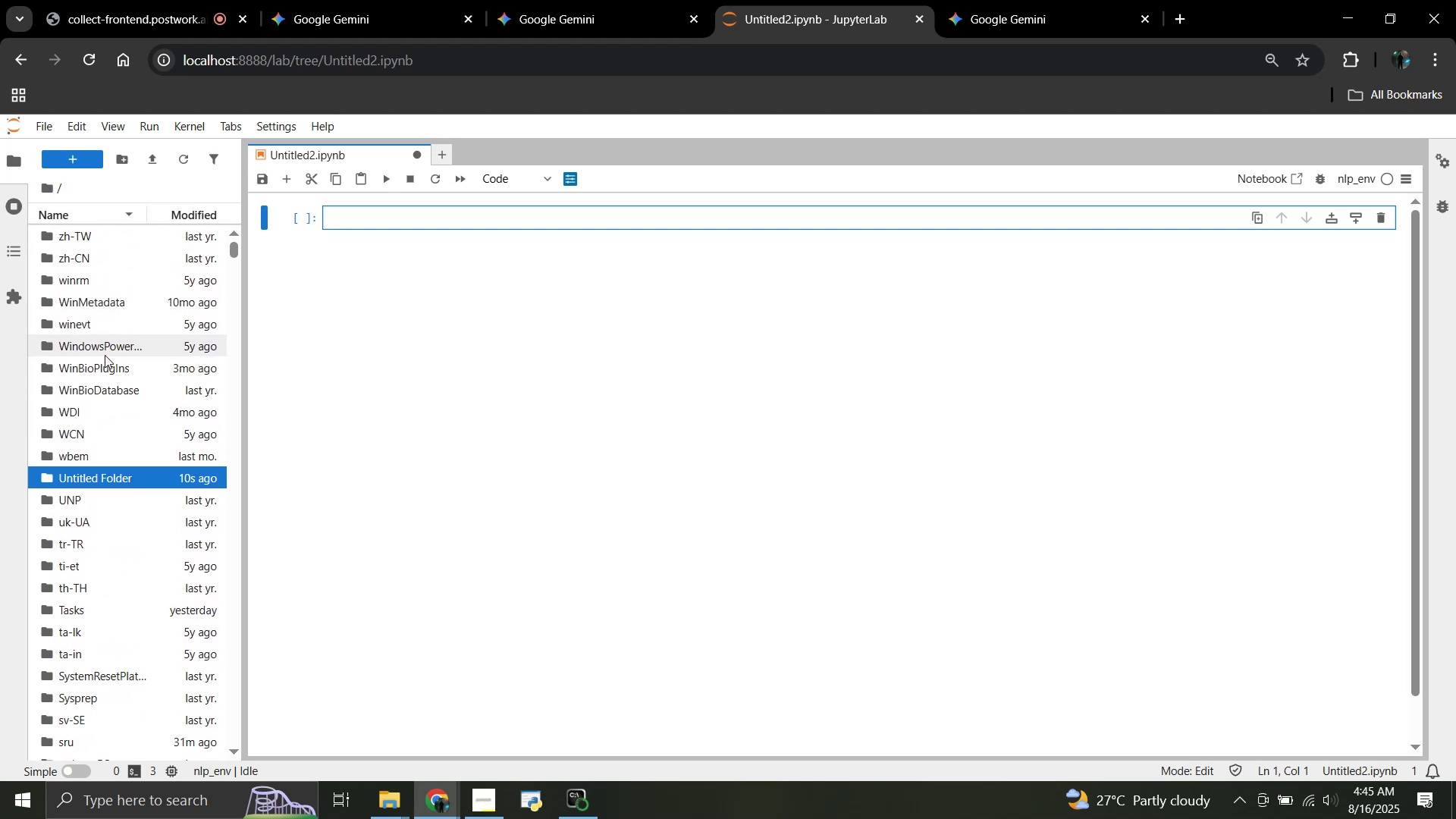 
scroll: coordinate [117, 419], scroll_direction: down, amount: 9.0
 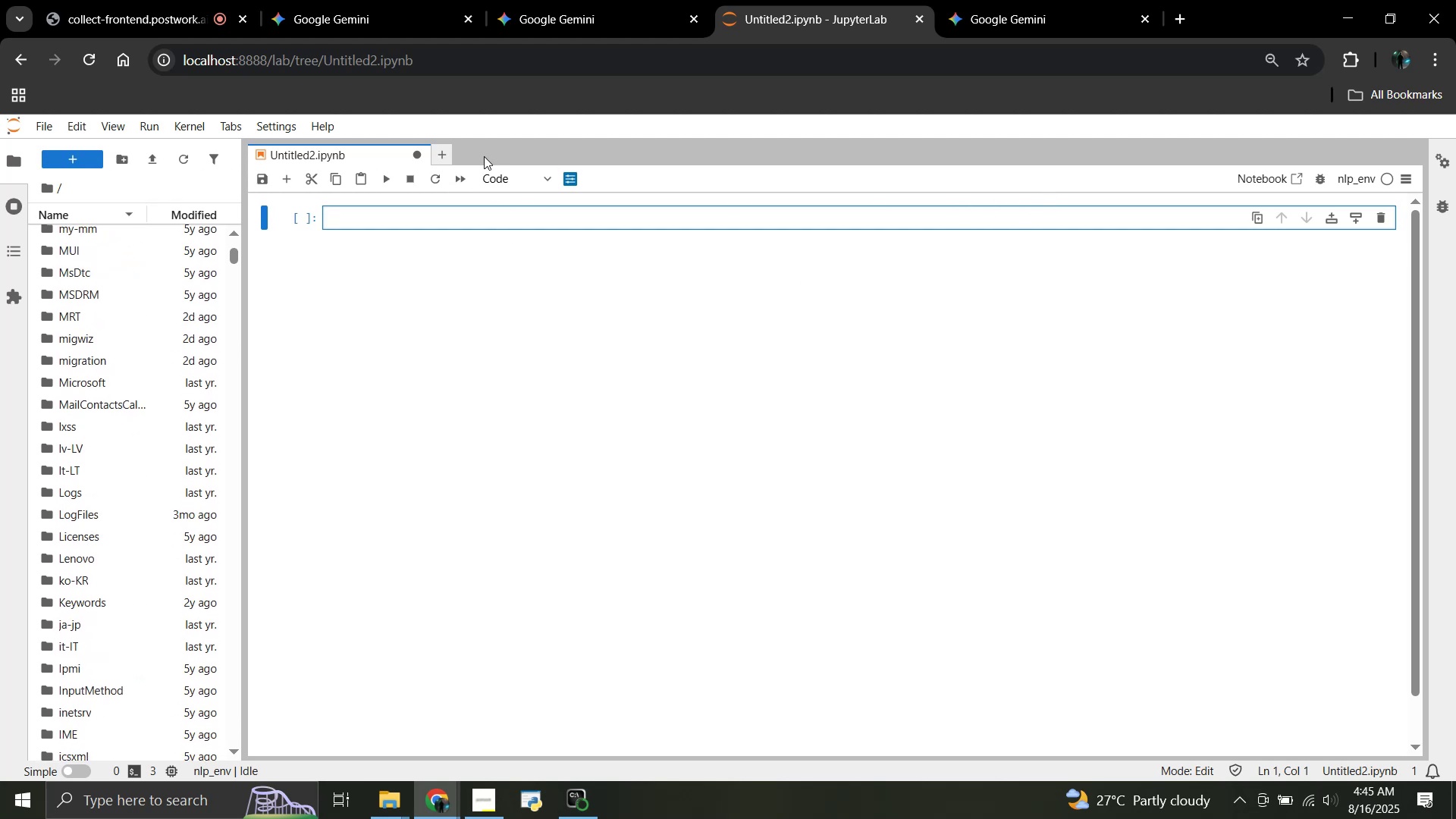 
wait(5.34)
 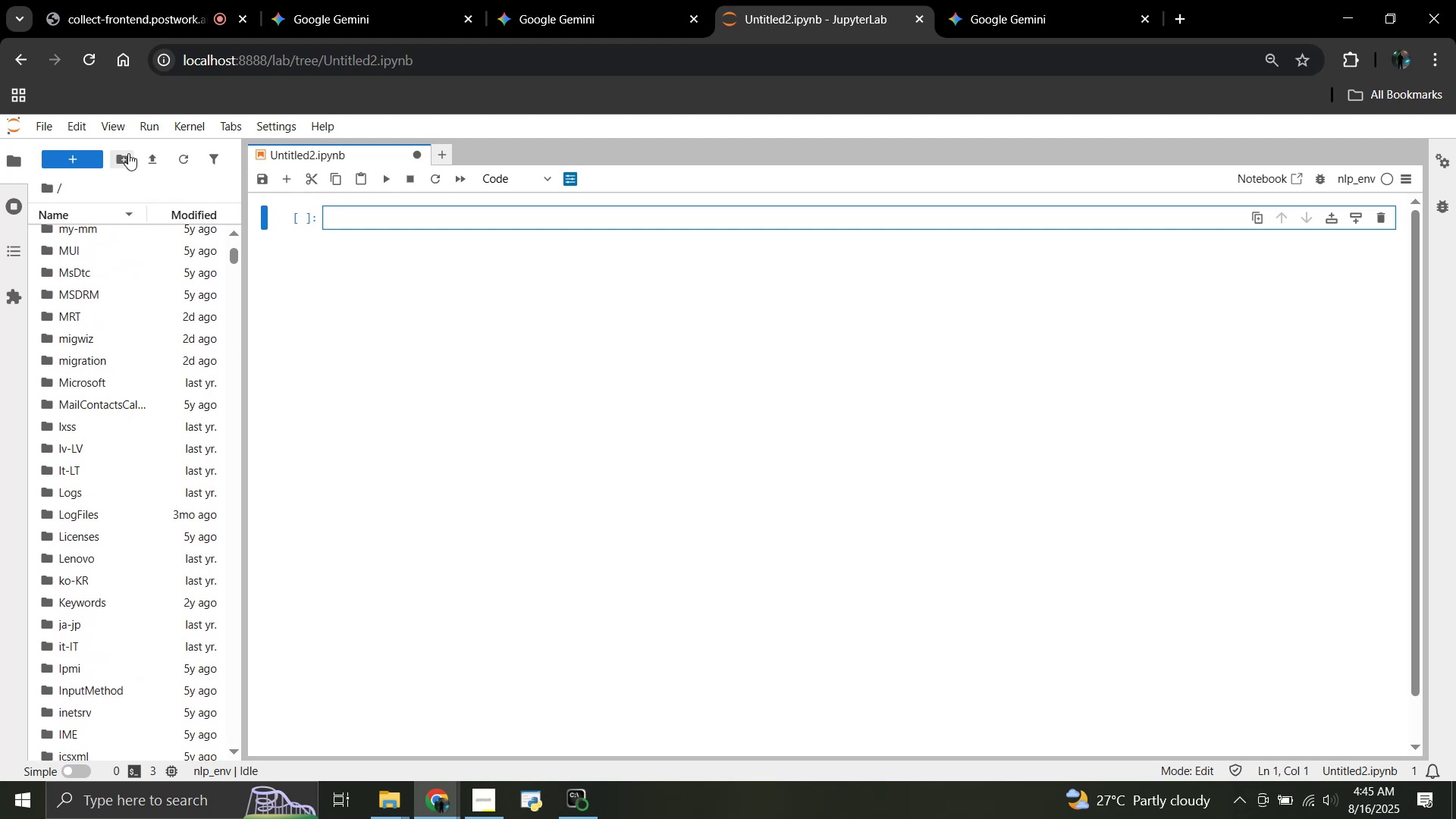 
mouse_move([295, 187])
 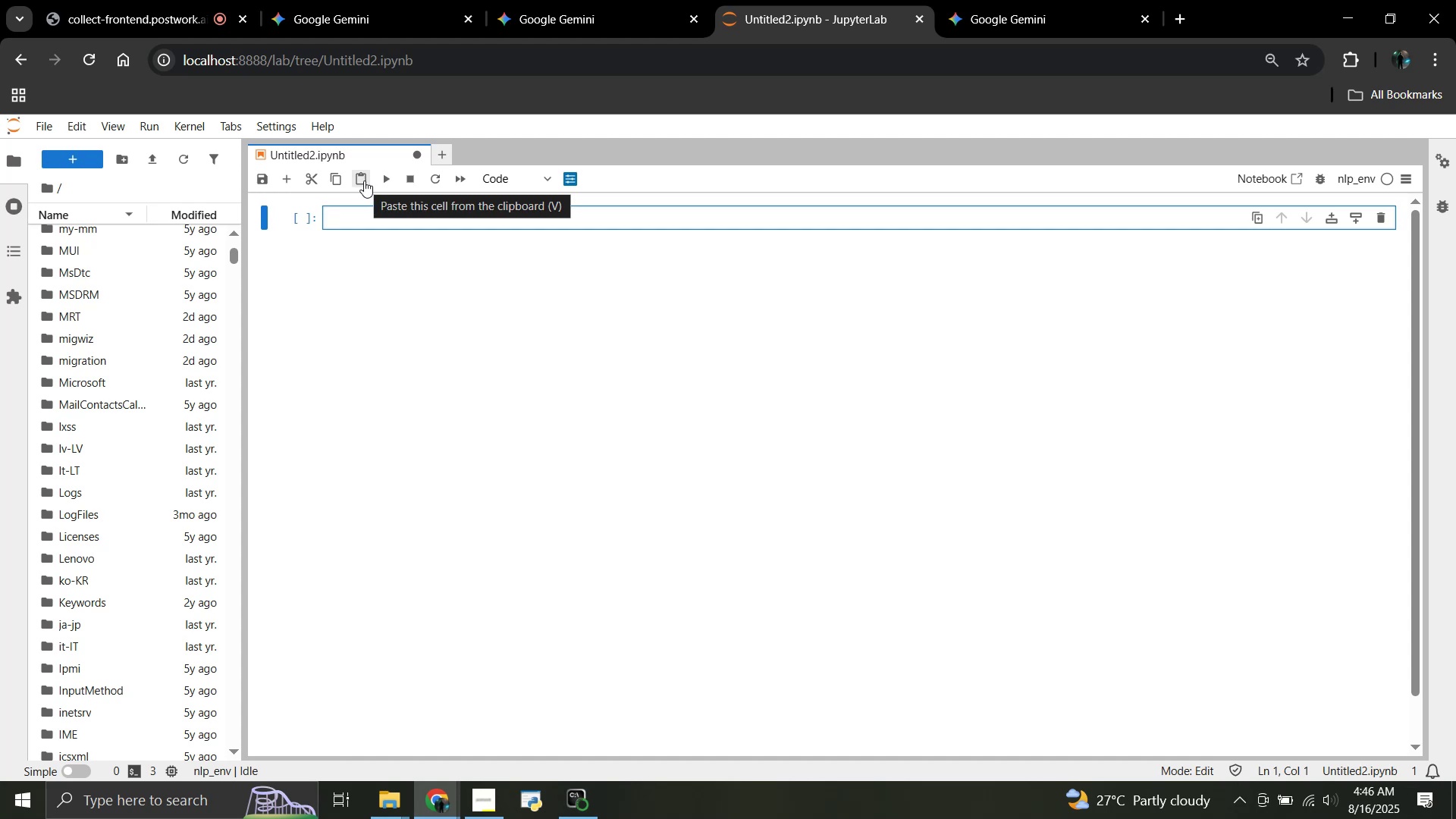 
wait(6.15)
 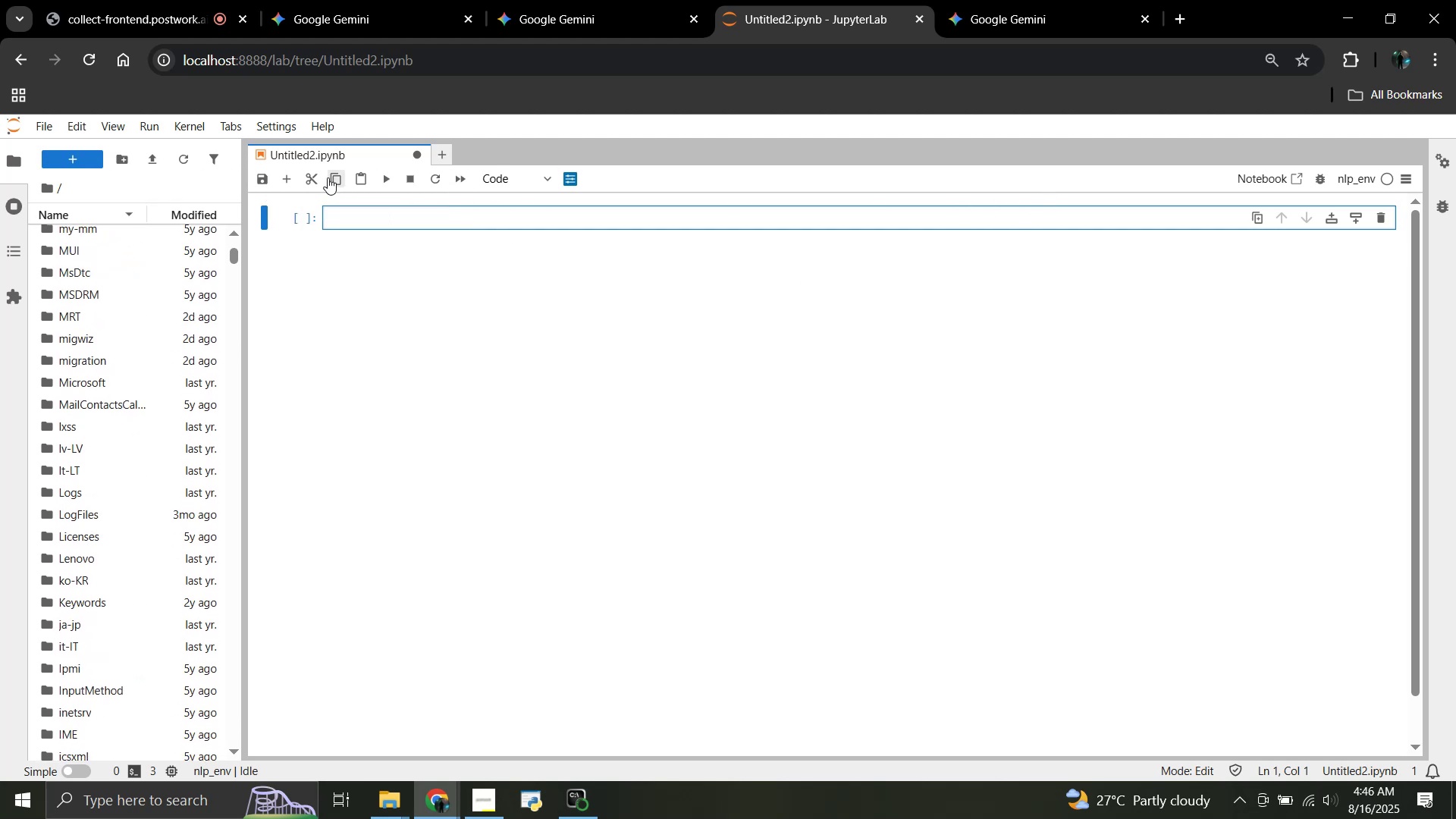 
mouse_move([519, 167])
 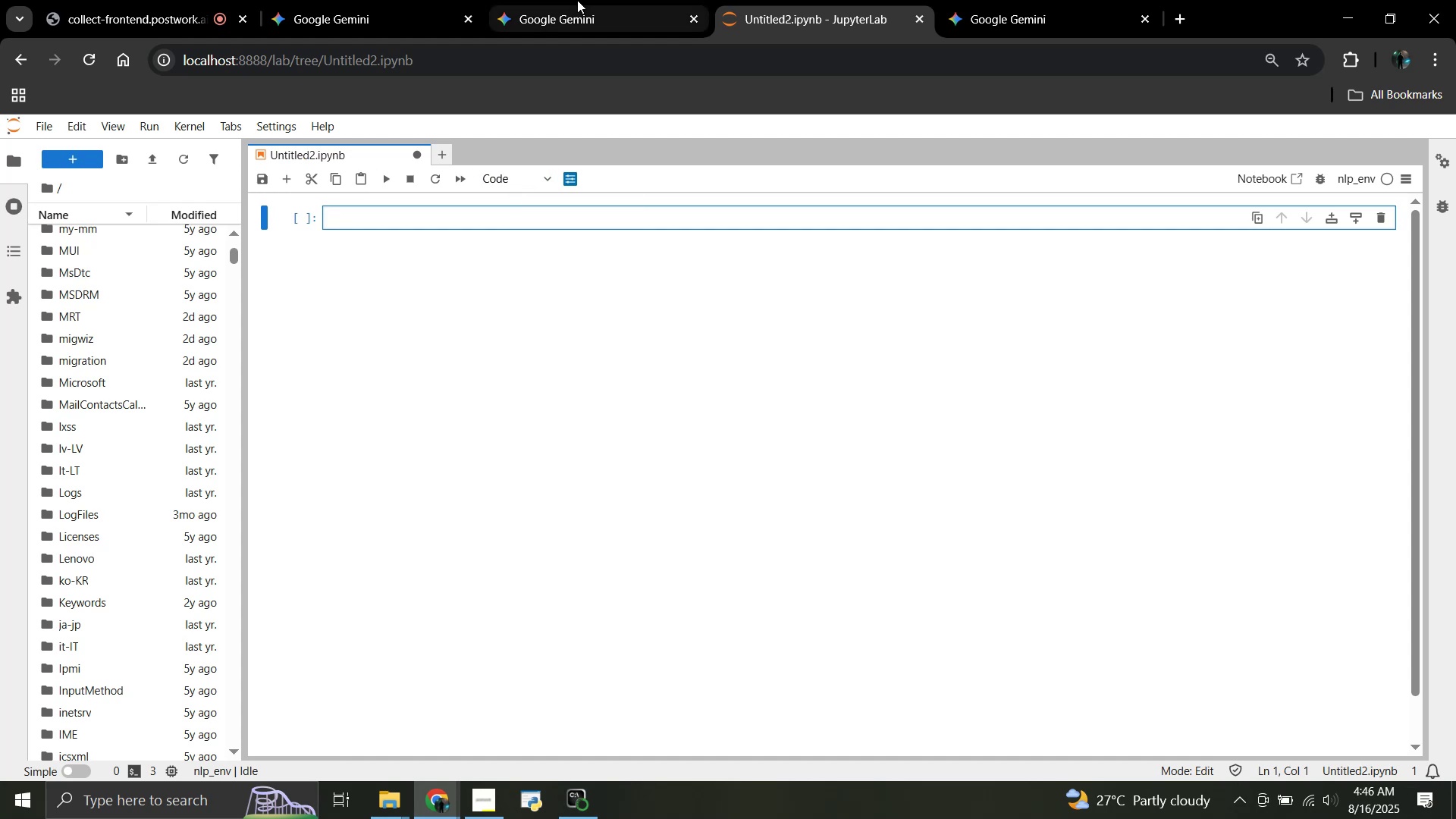 
left_click([577, 0])
 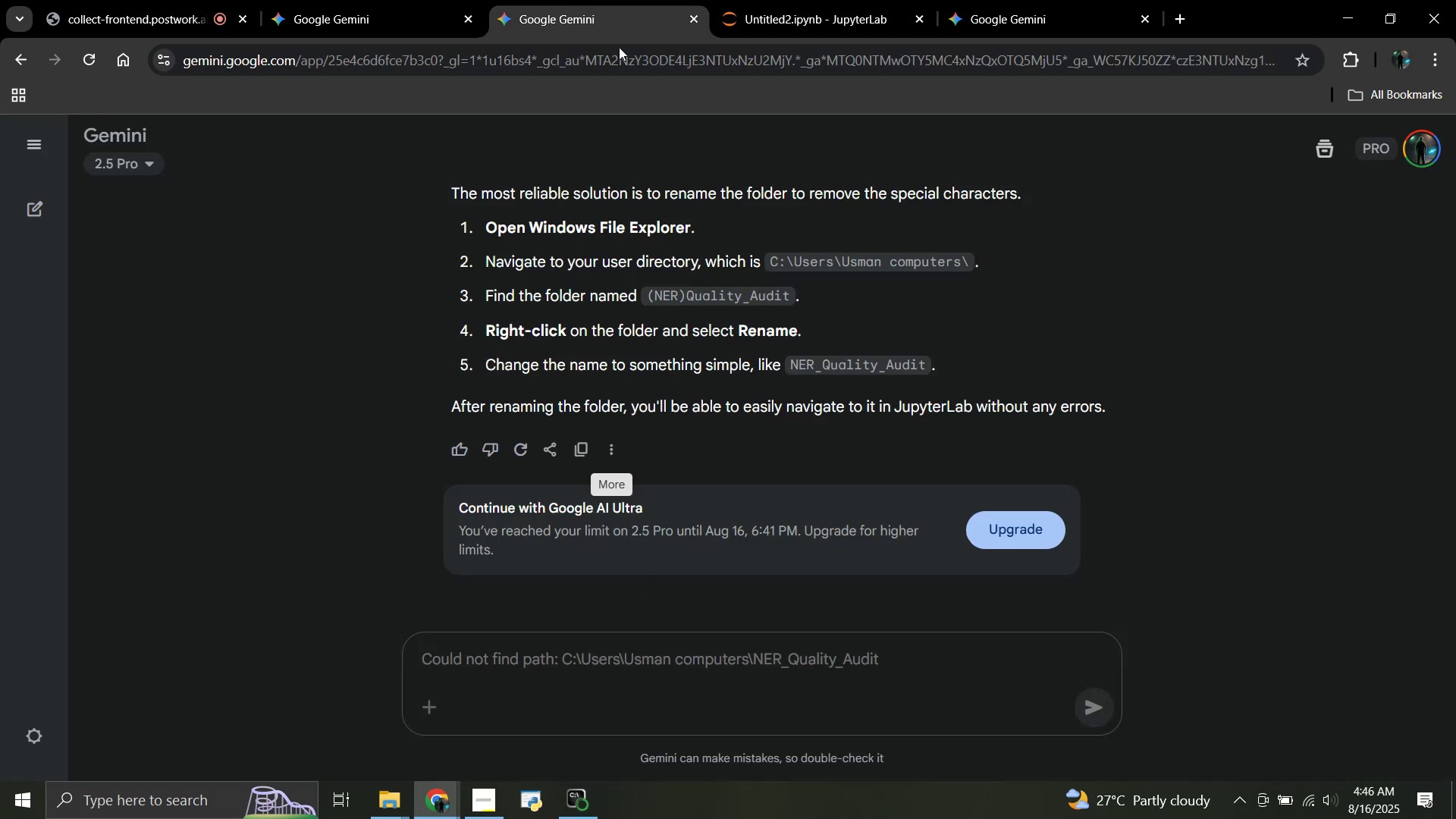 
left_click([1006, 0])
 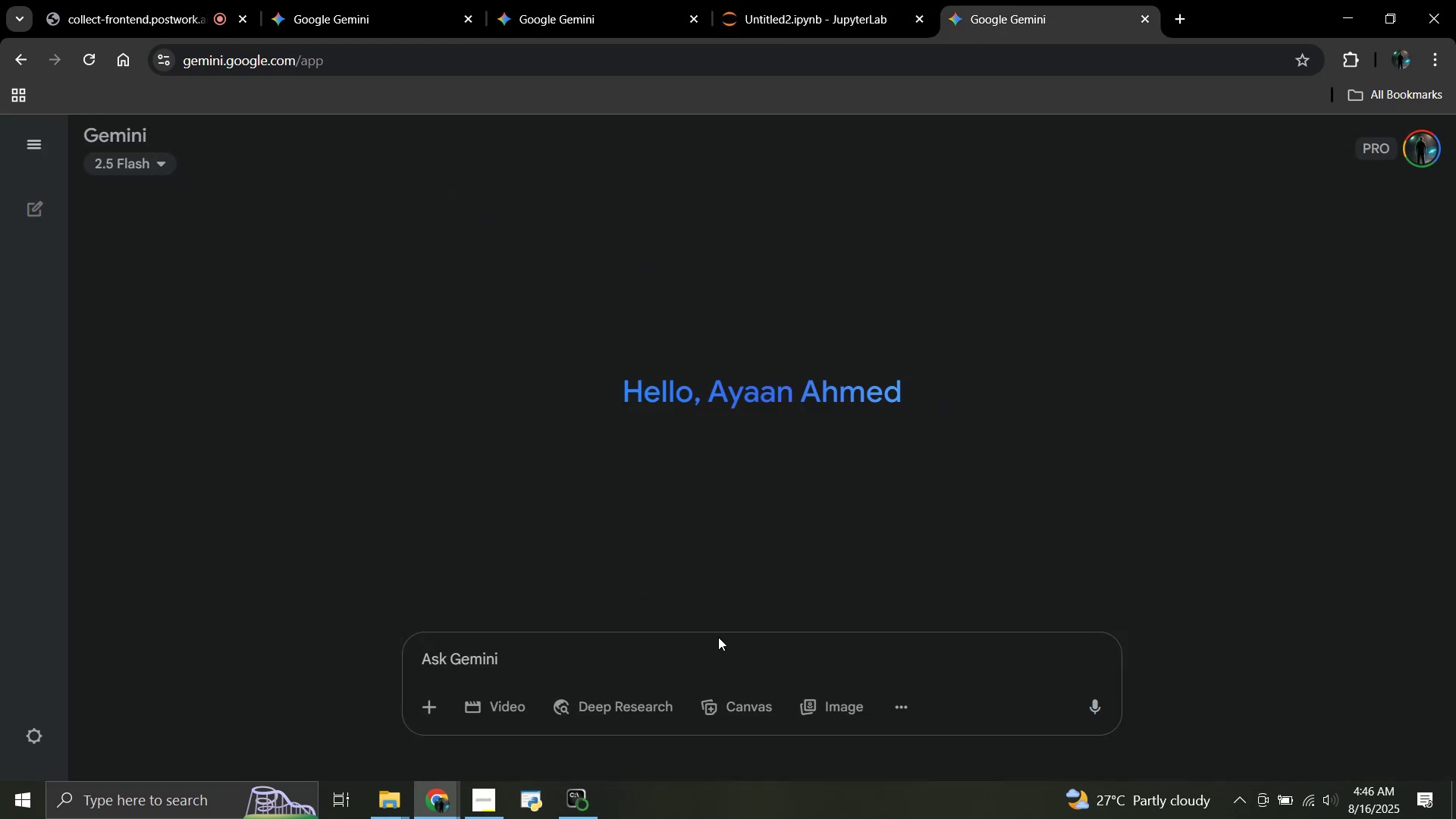 
left_click([686, 654])
 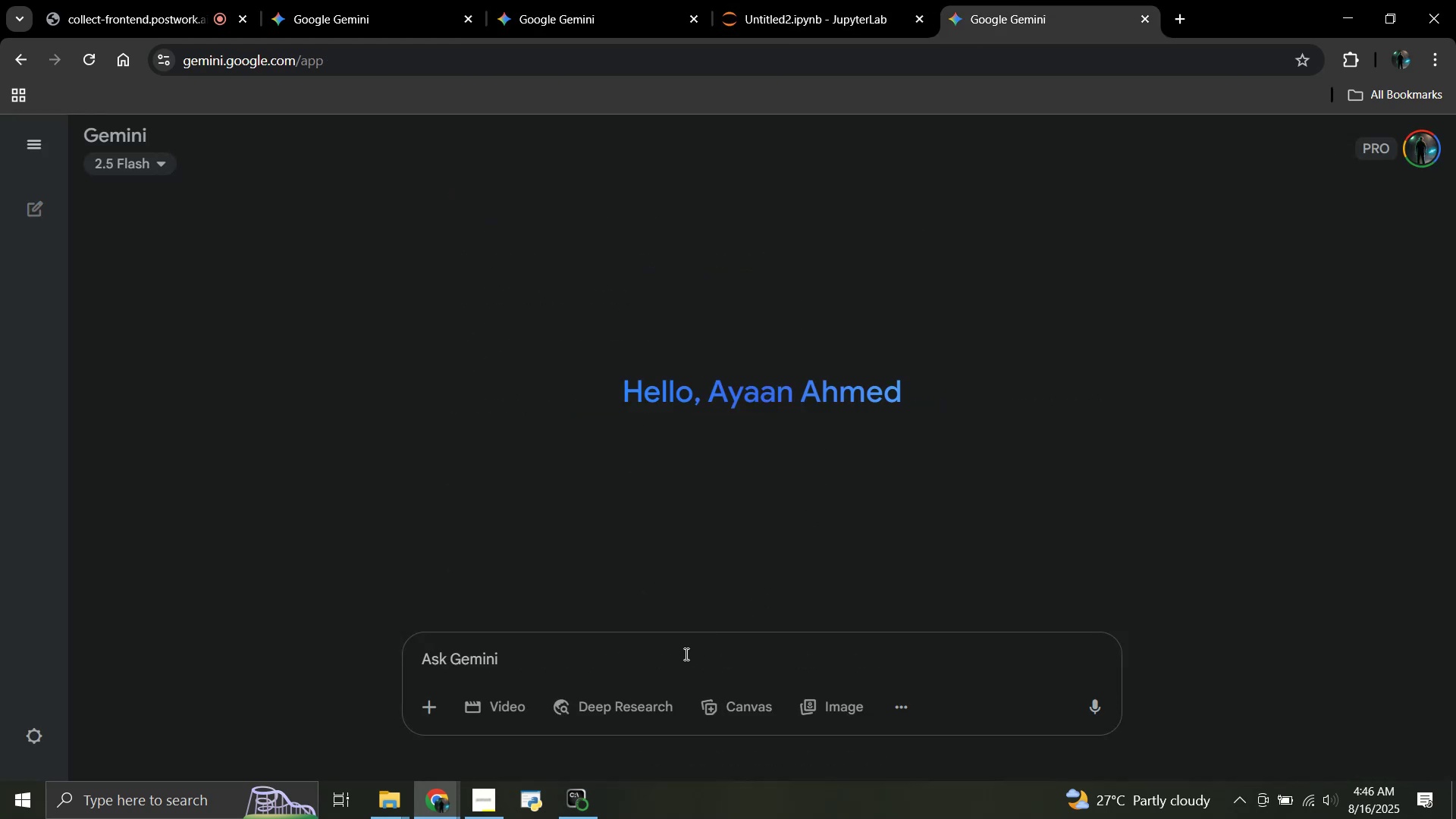 
type(how to open an ipyneb)
key(Backspace)
key(Backspace)
type(b file on jupyterlab on a browser)
 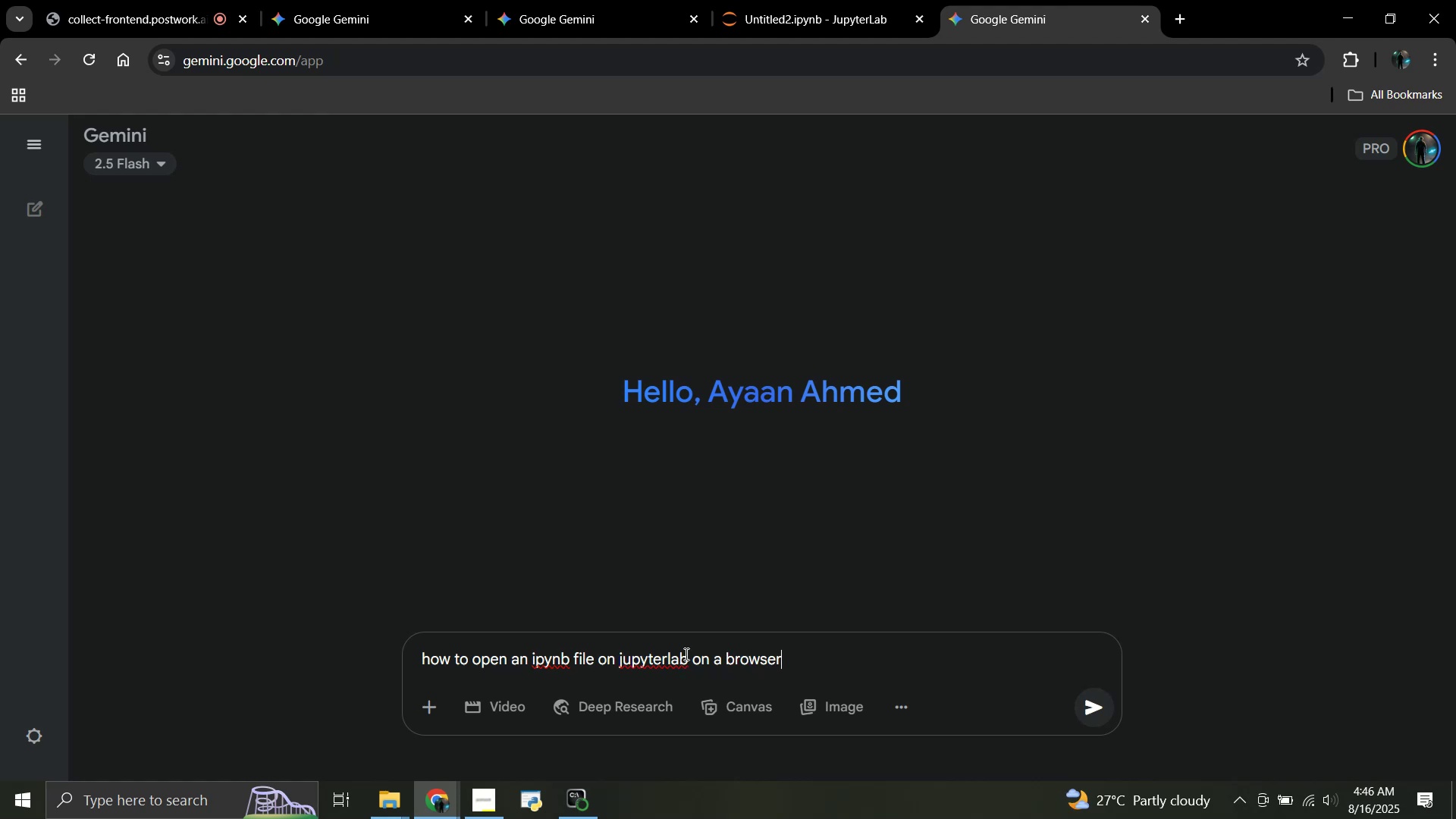 
key(Enter)
 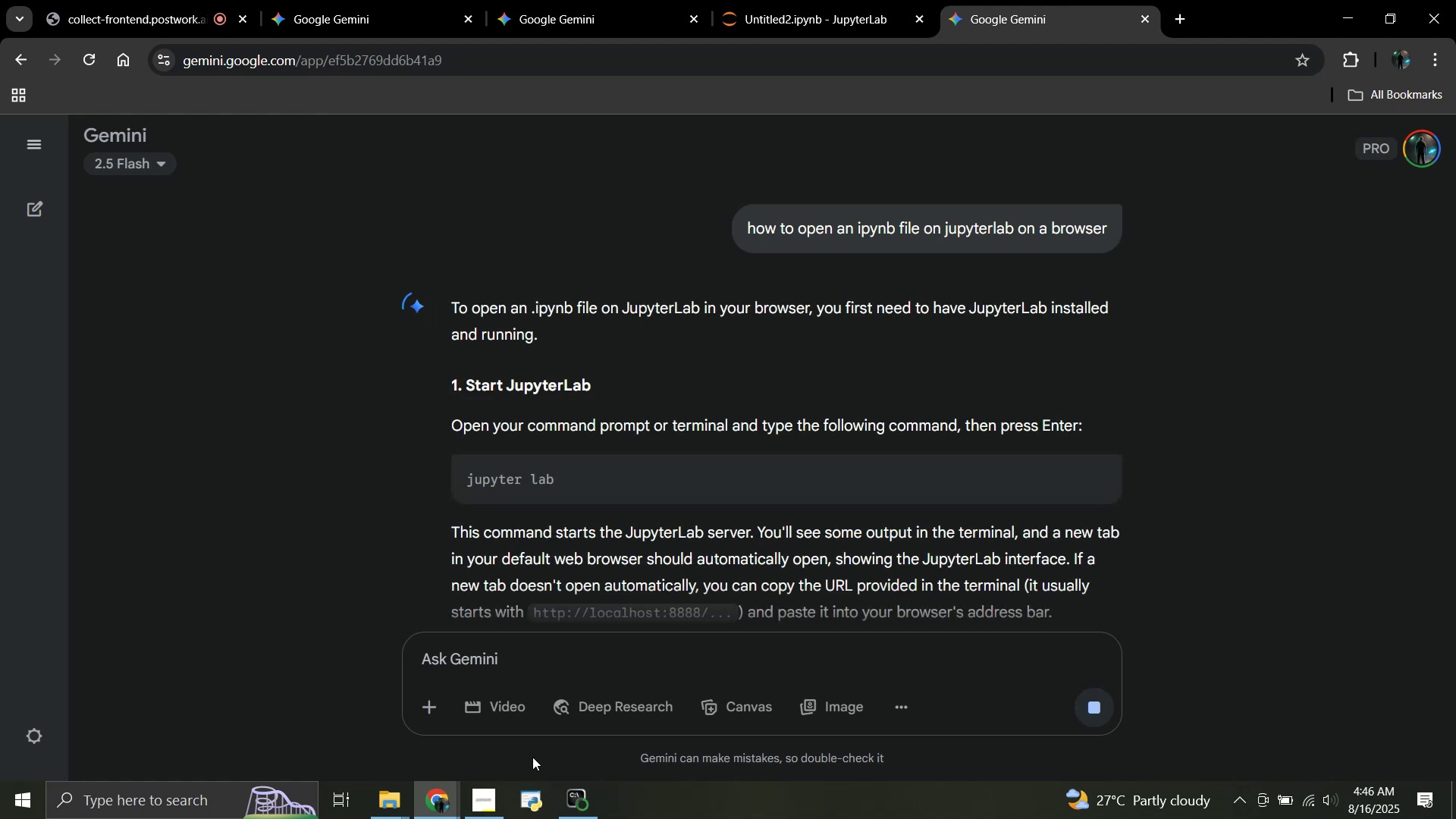 
wait(5.78)
 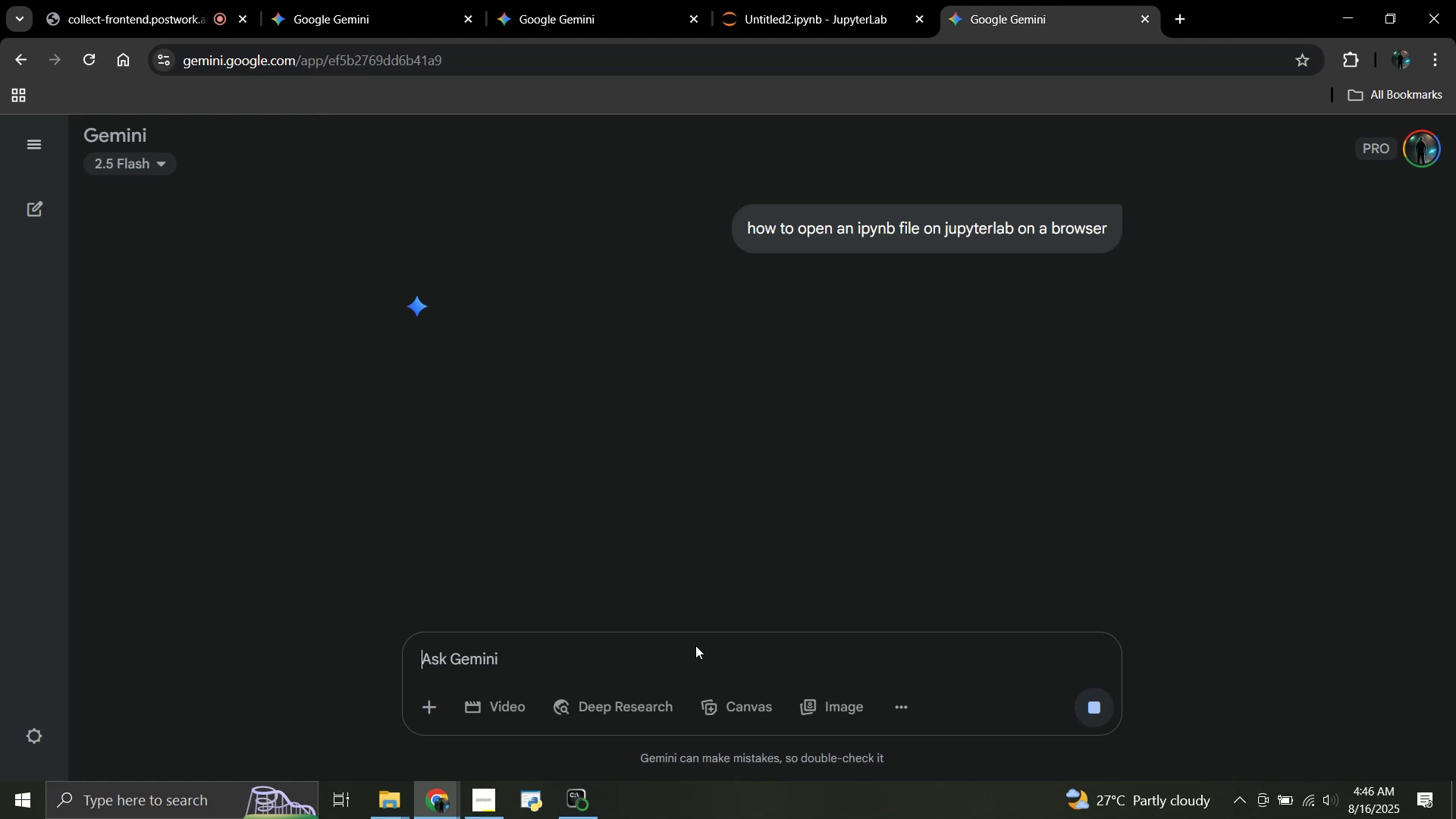 
scroll: coordinate [724, 400], scroll_direction: down, amount: 1.0
 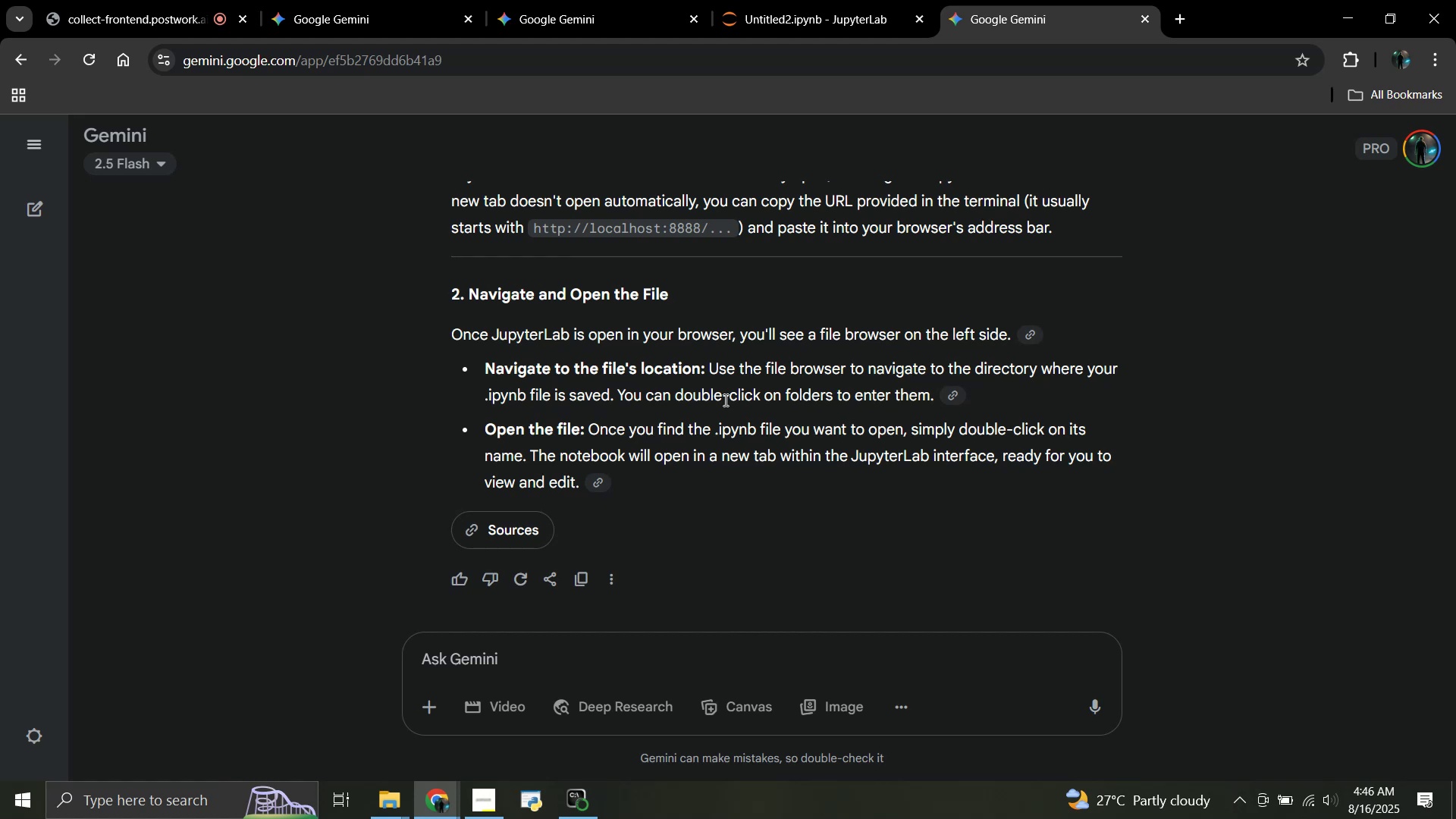 
wait(8.14)
 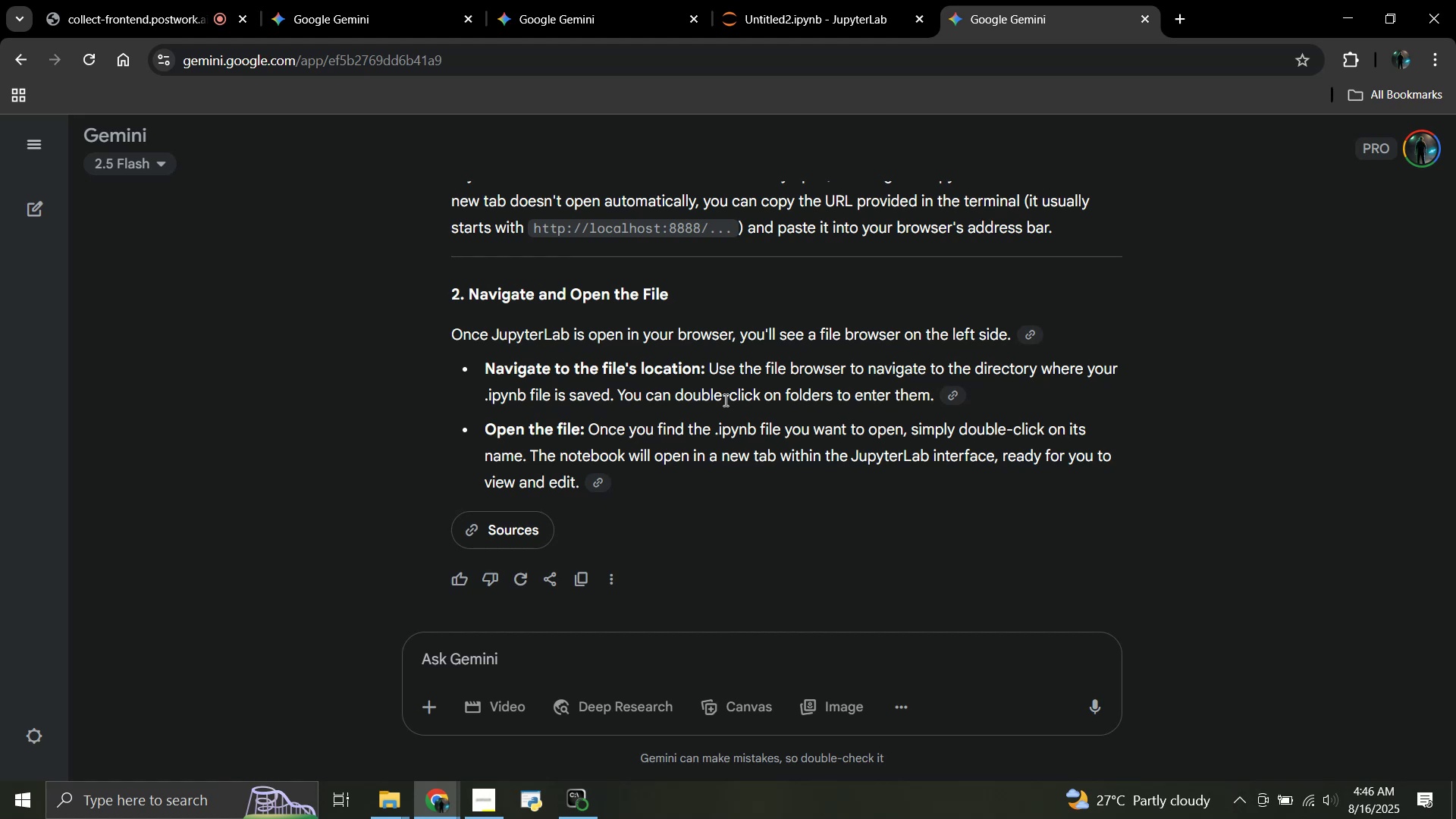 
left_click([802, 8])
 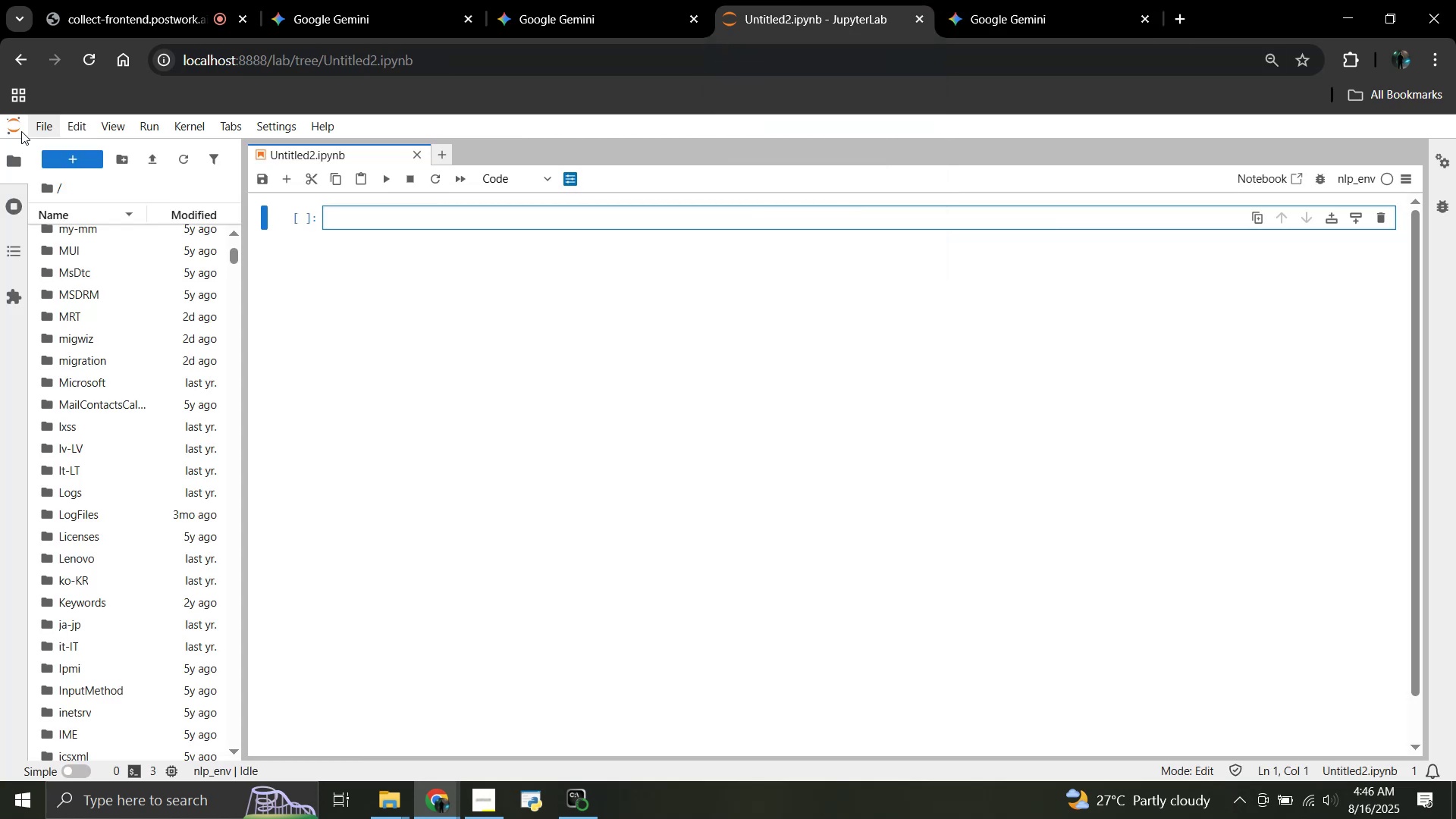 
left_click([39, 124])
 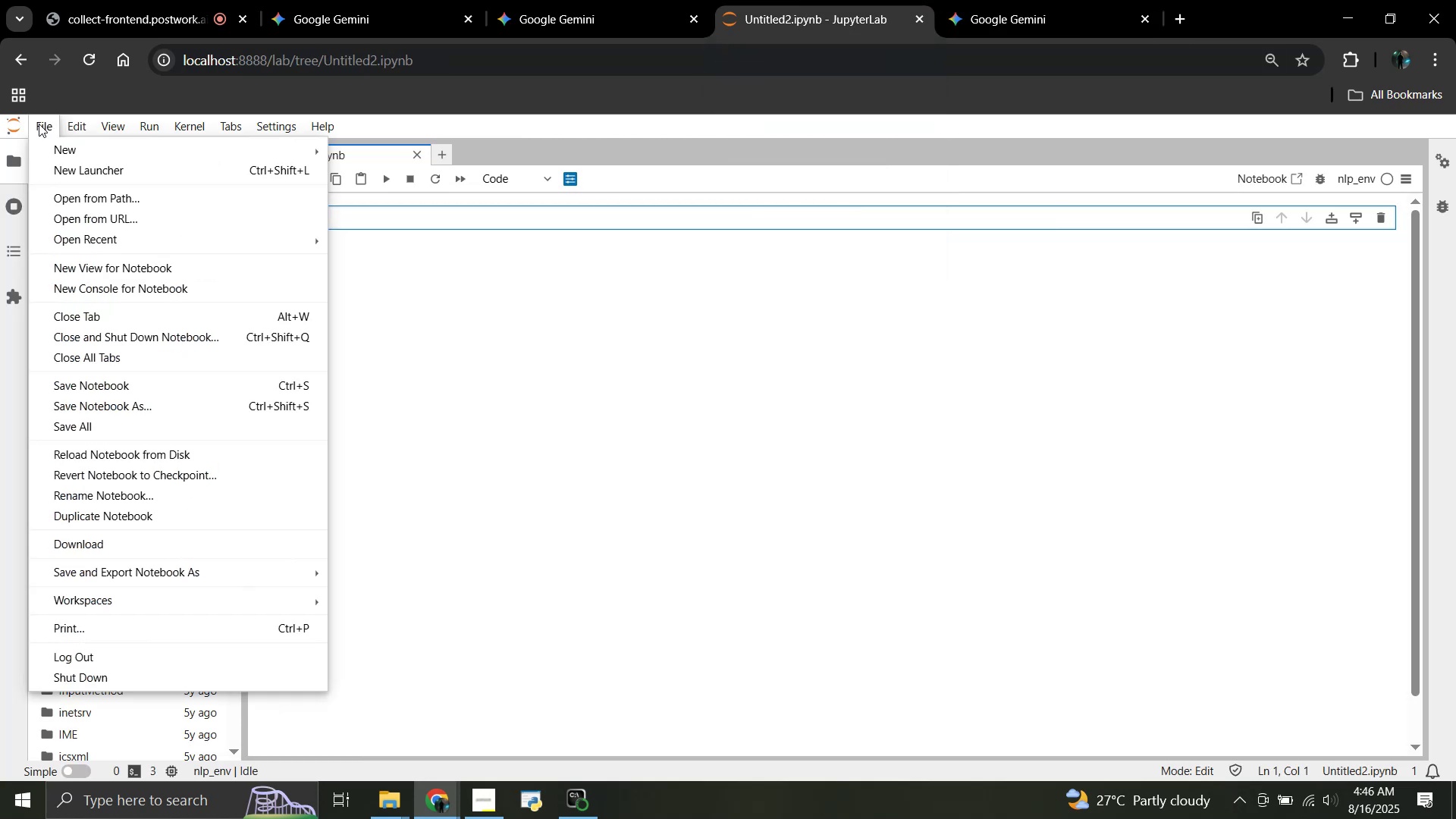 
left_click([39, 124])
 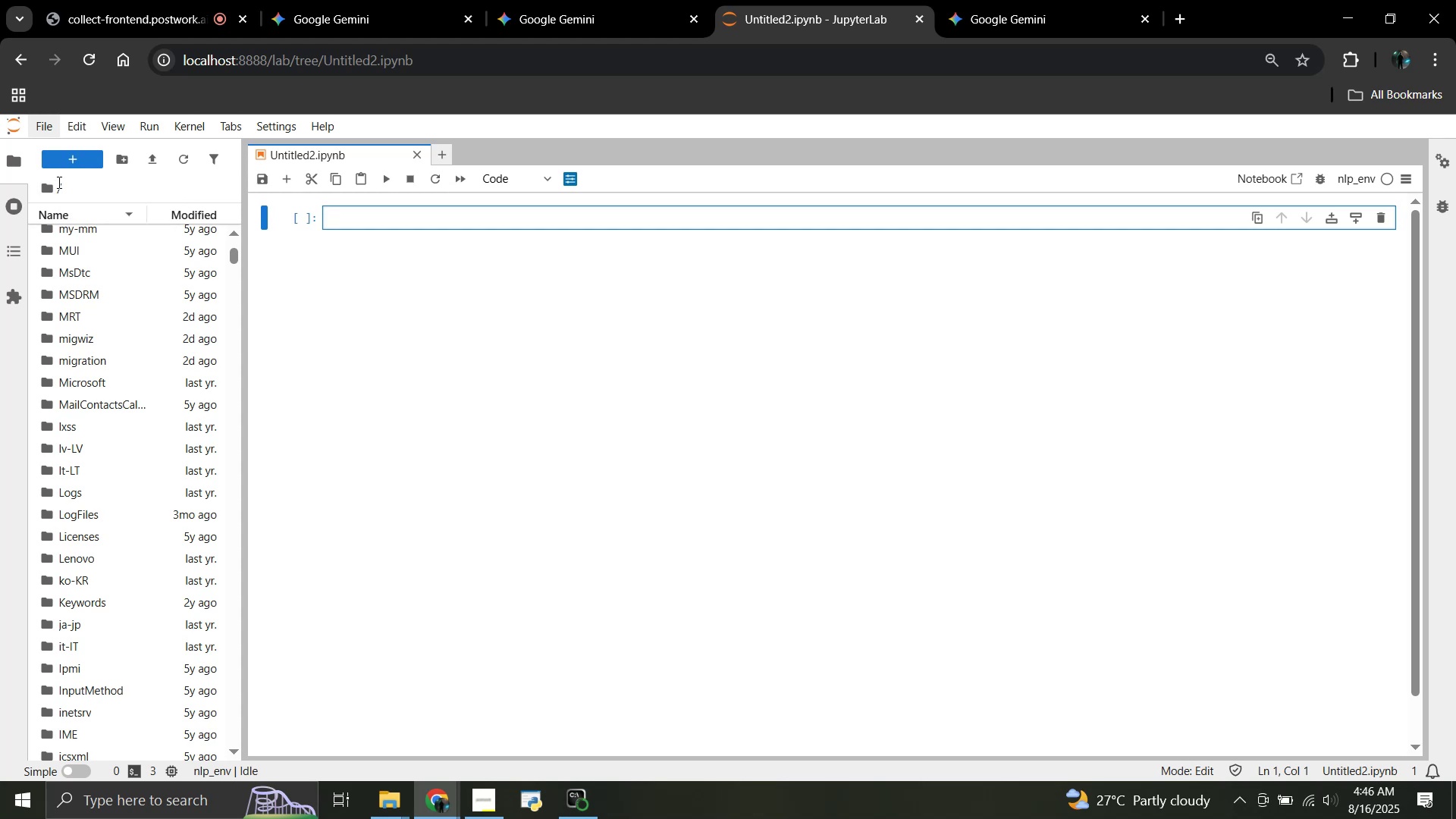 
mouse_move([83, 164])
 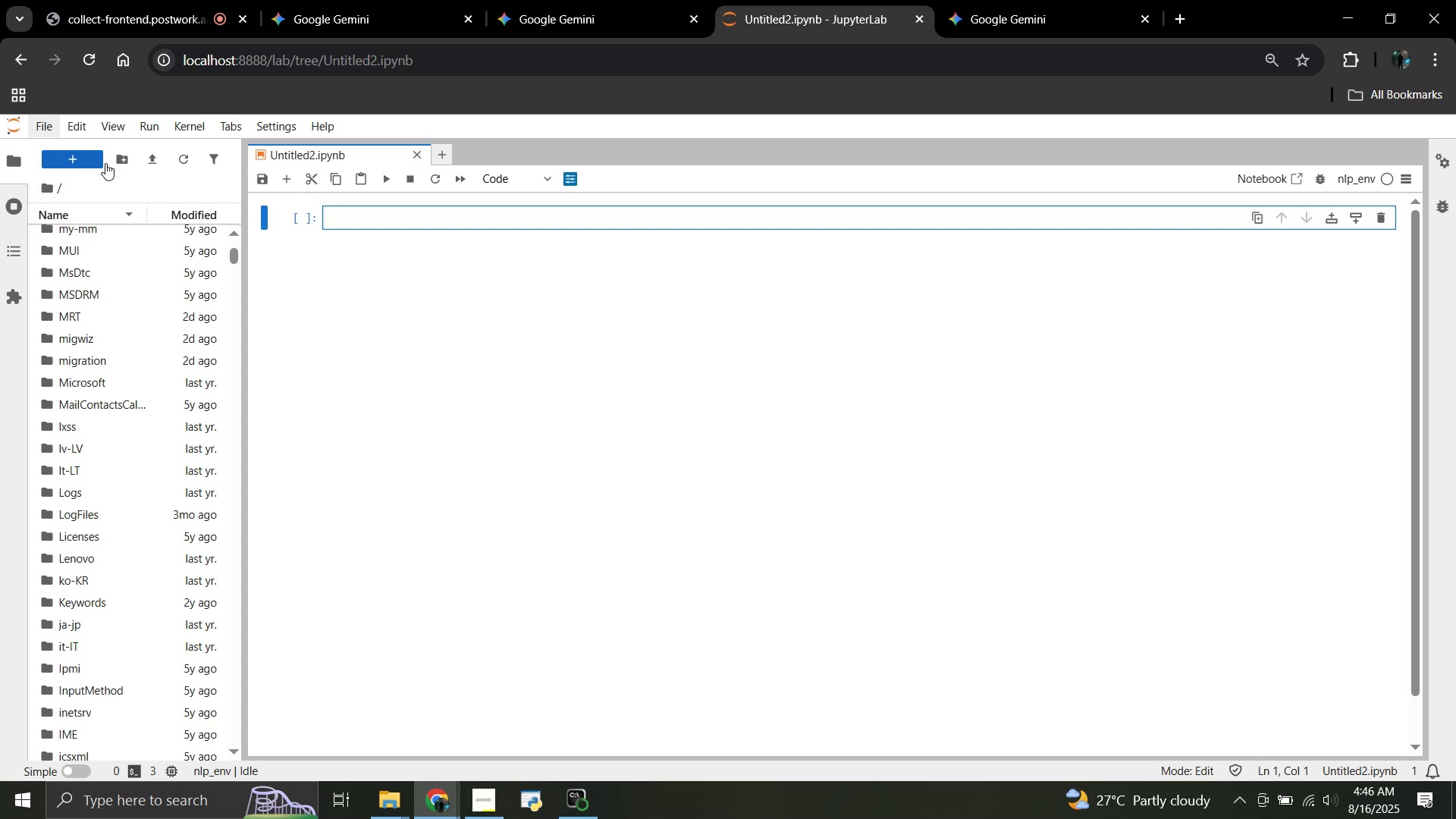 
mouse_move([136, 163])
 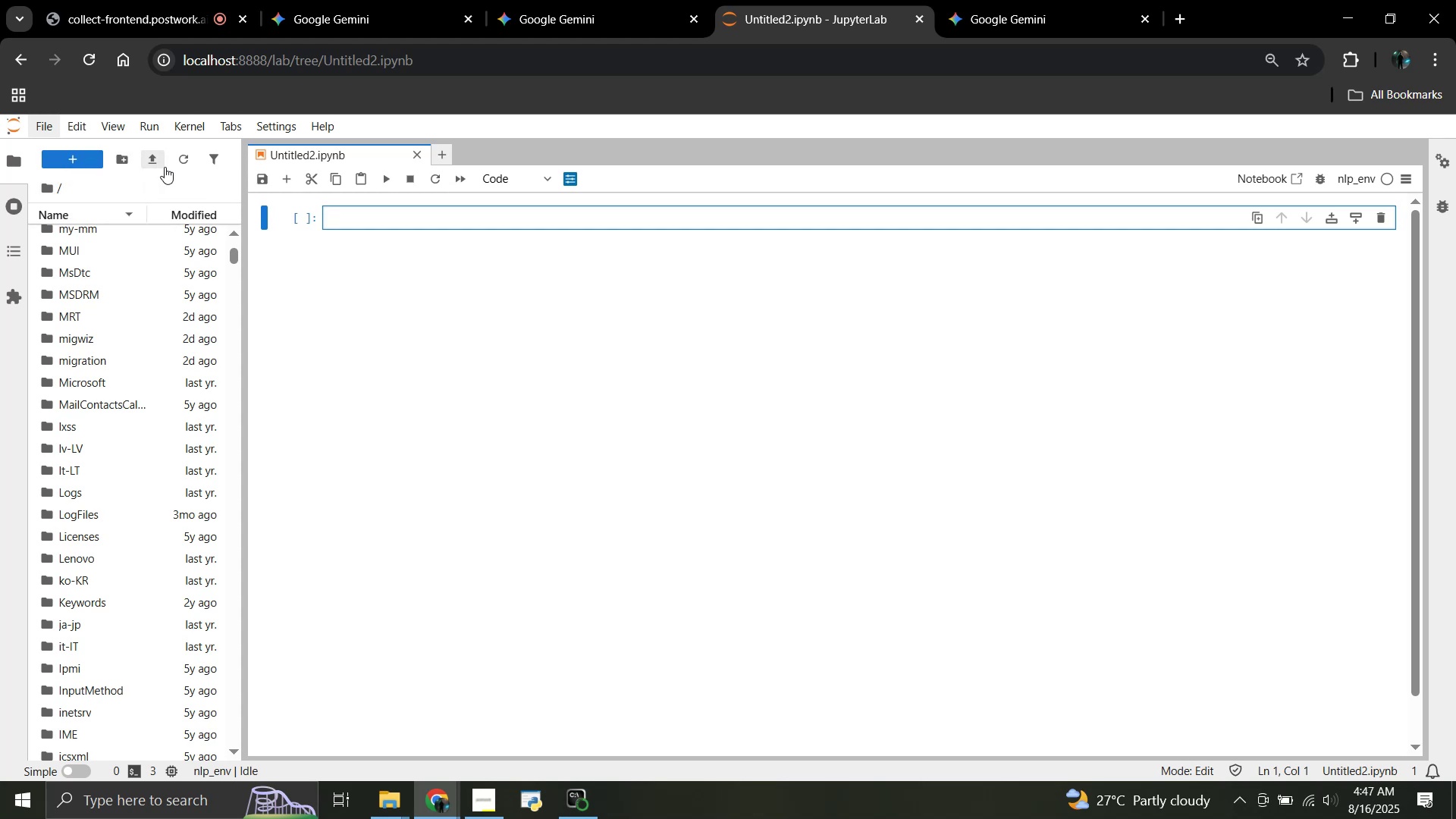 
mouse_move([152, 167])
 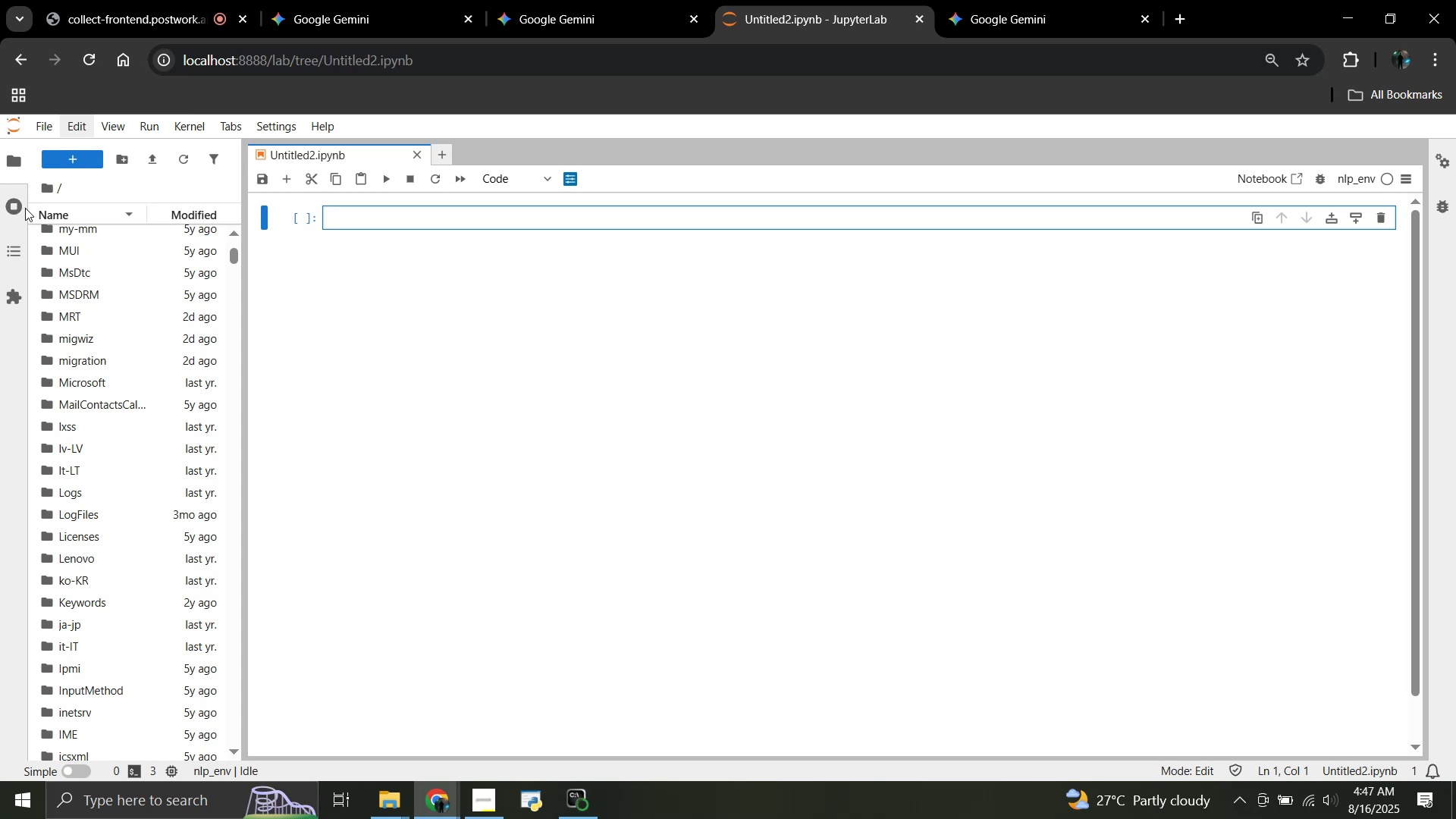 
wait(5.43)
 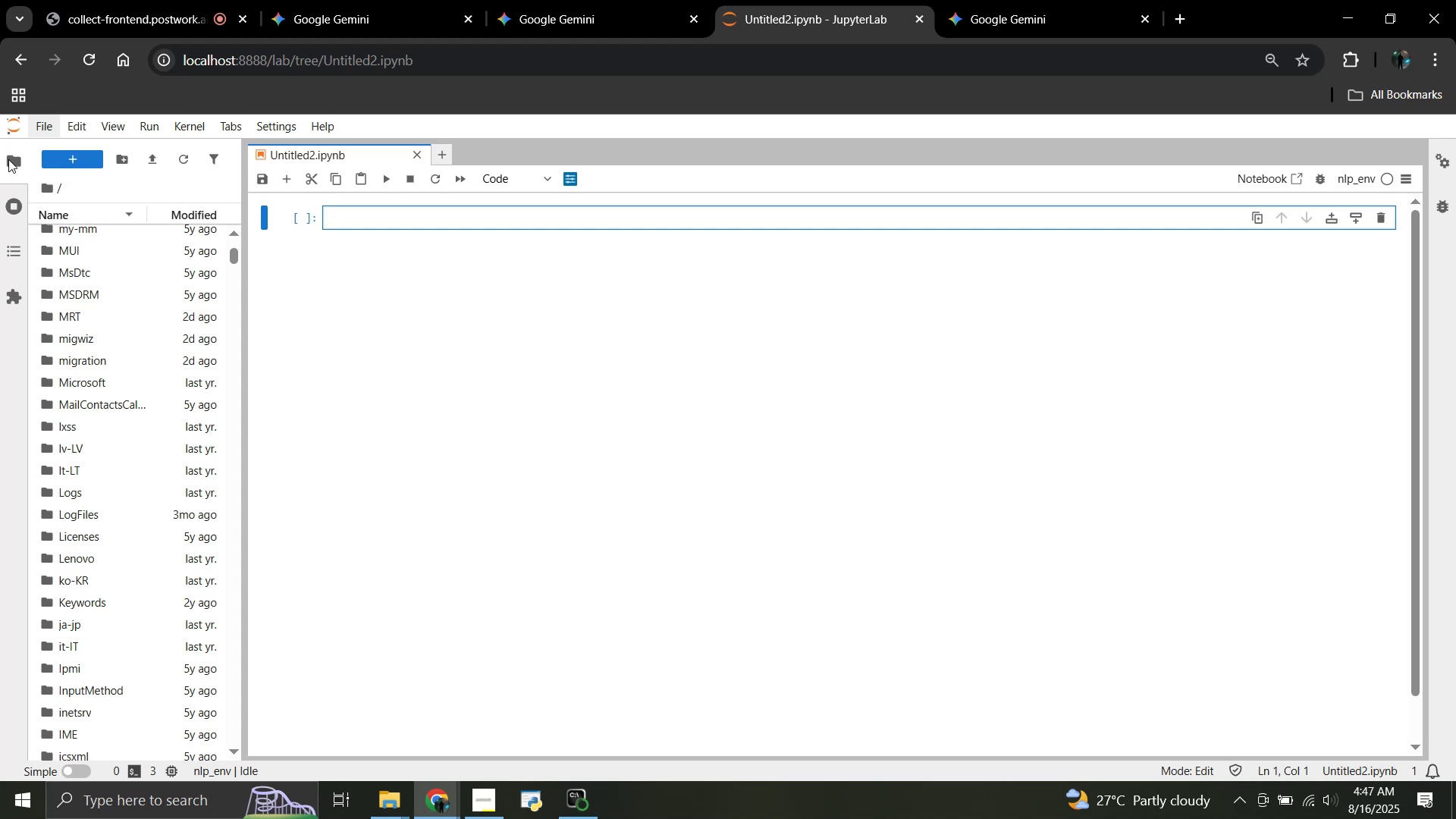 
mouse_move([14, 249])
 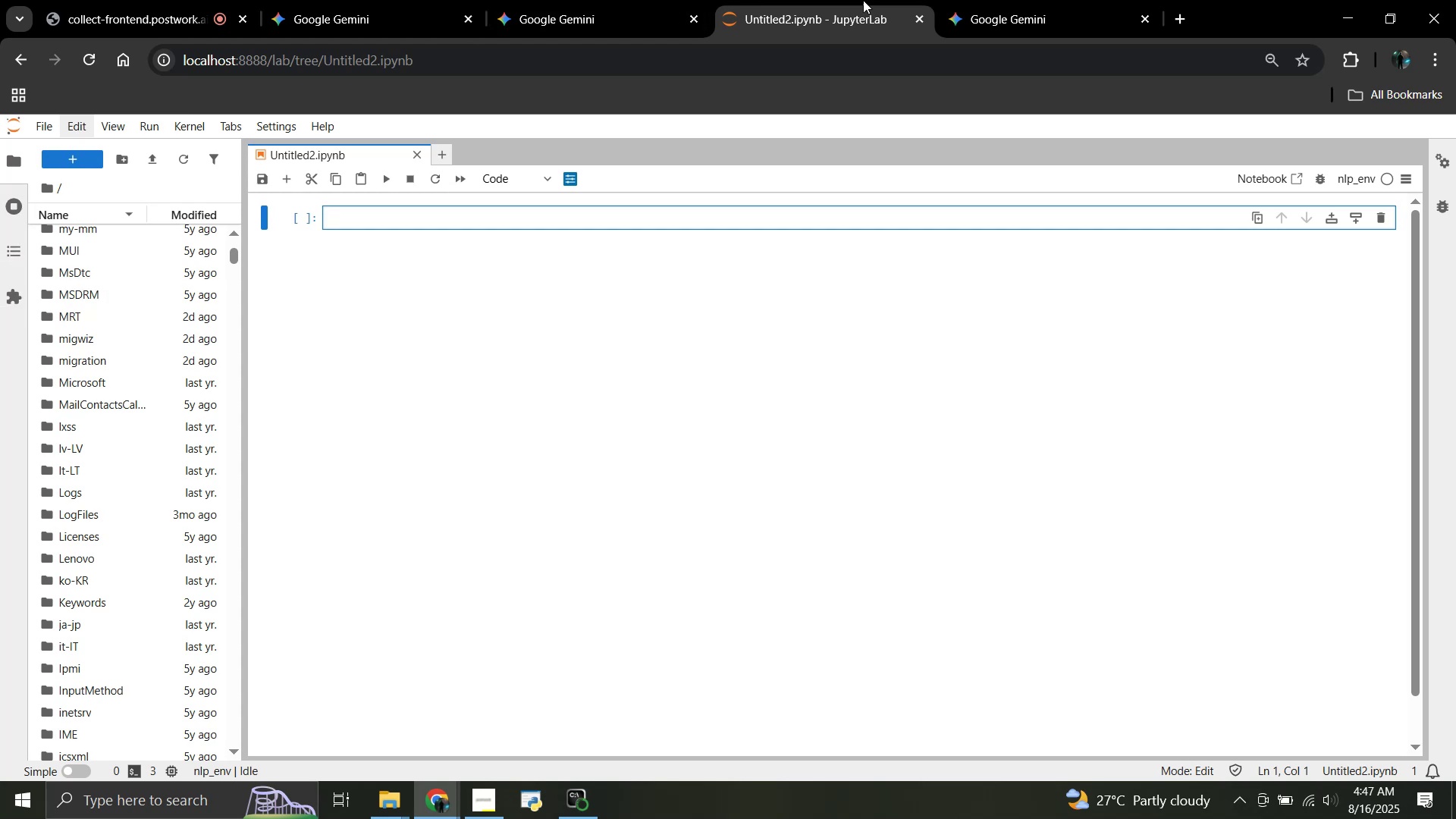 
left_click([972, 0])
 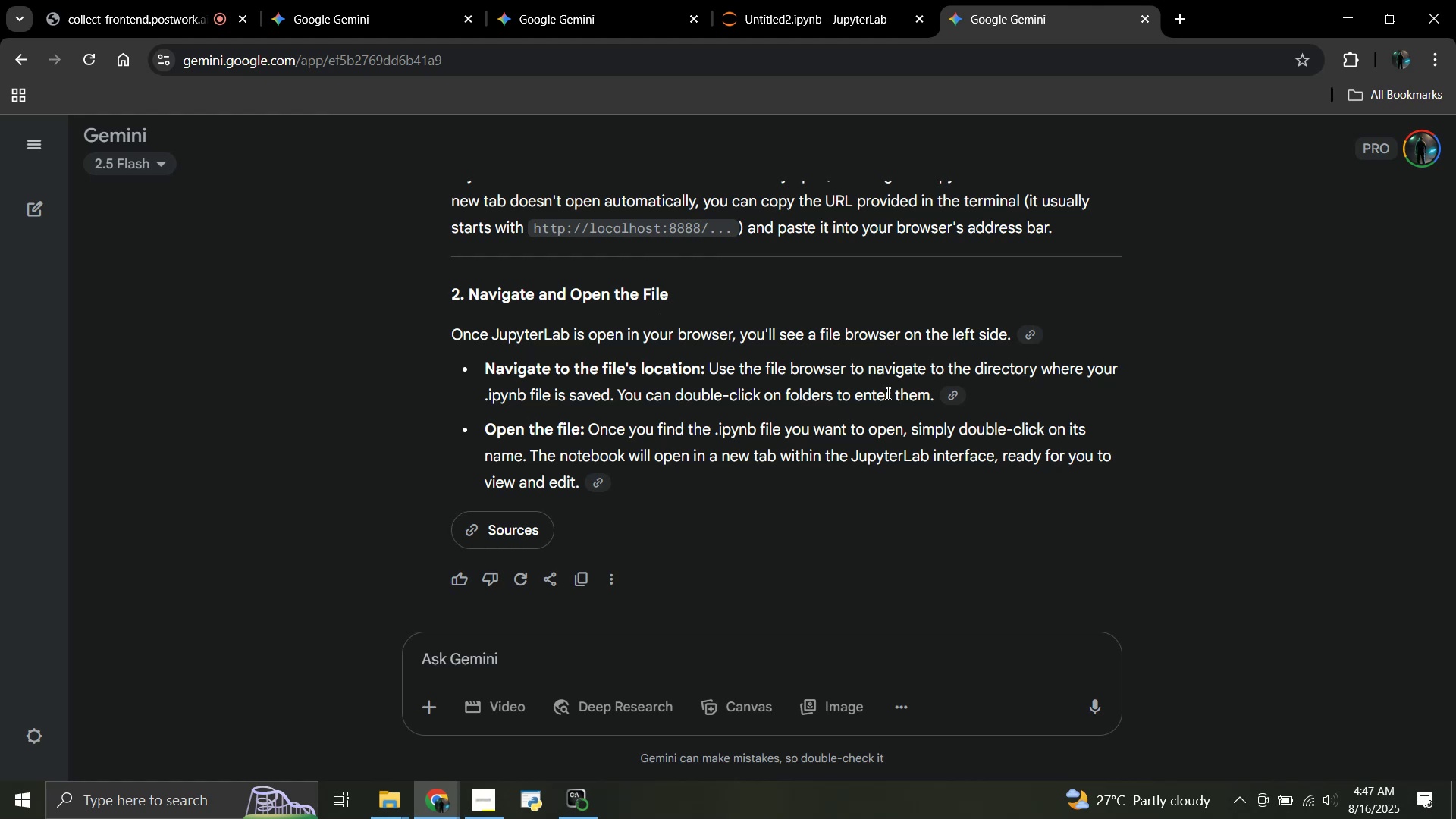 
wait(6.47)
 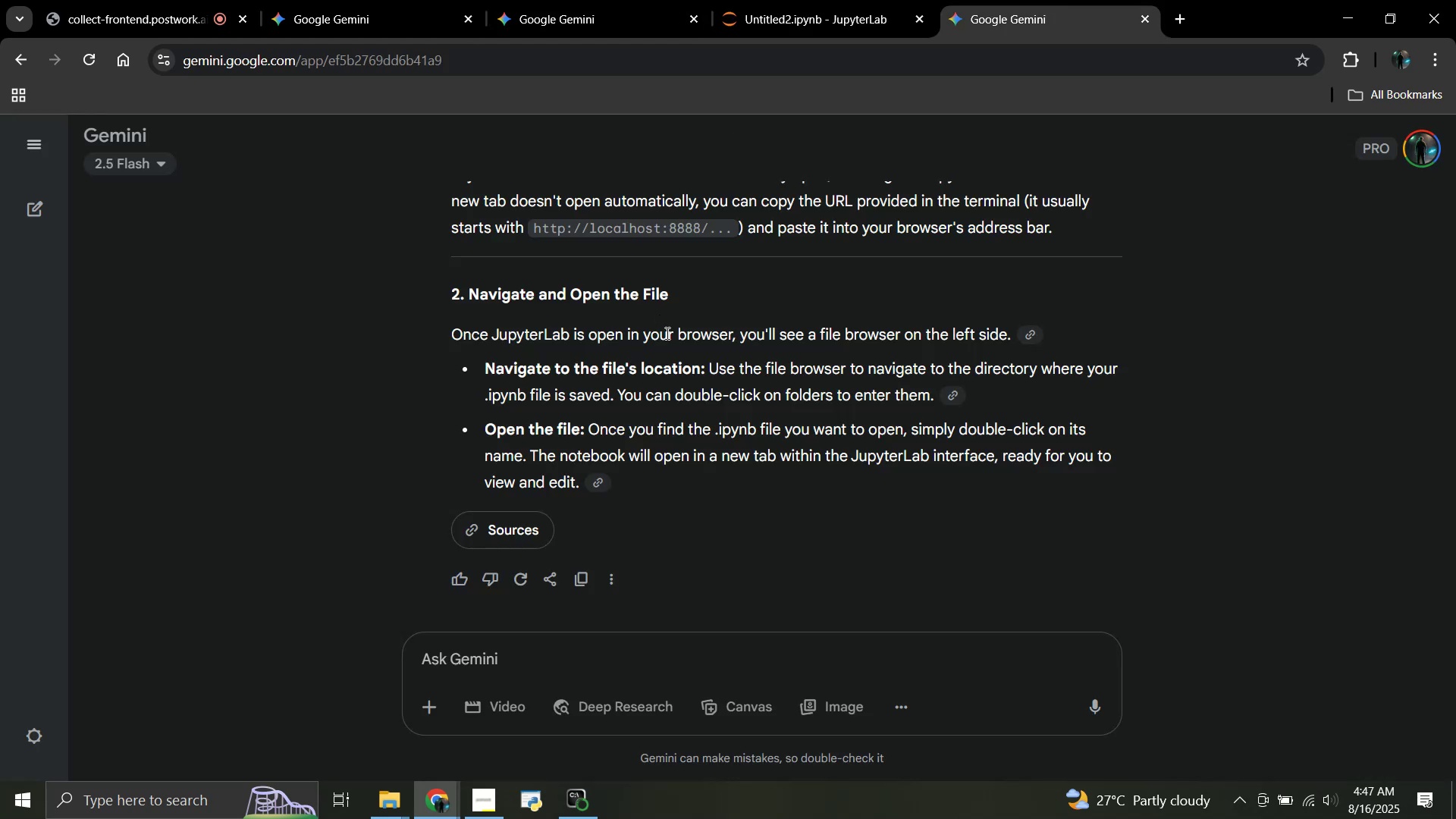 
scroll: coordinate [886, 393], scroll_direction: up, amount: 1.0
 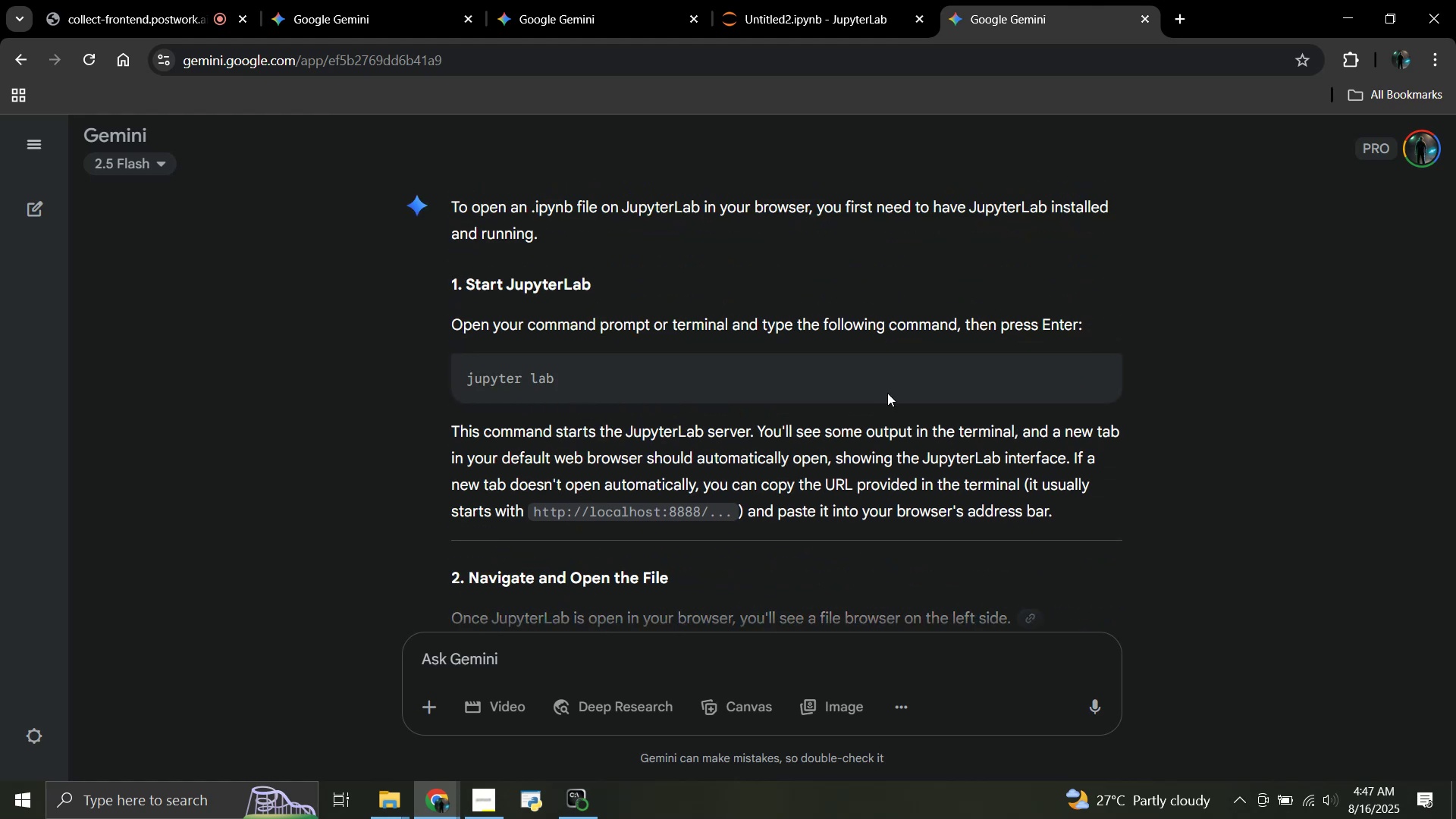 
wait(5.37)
 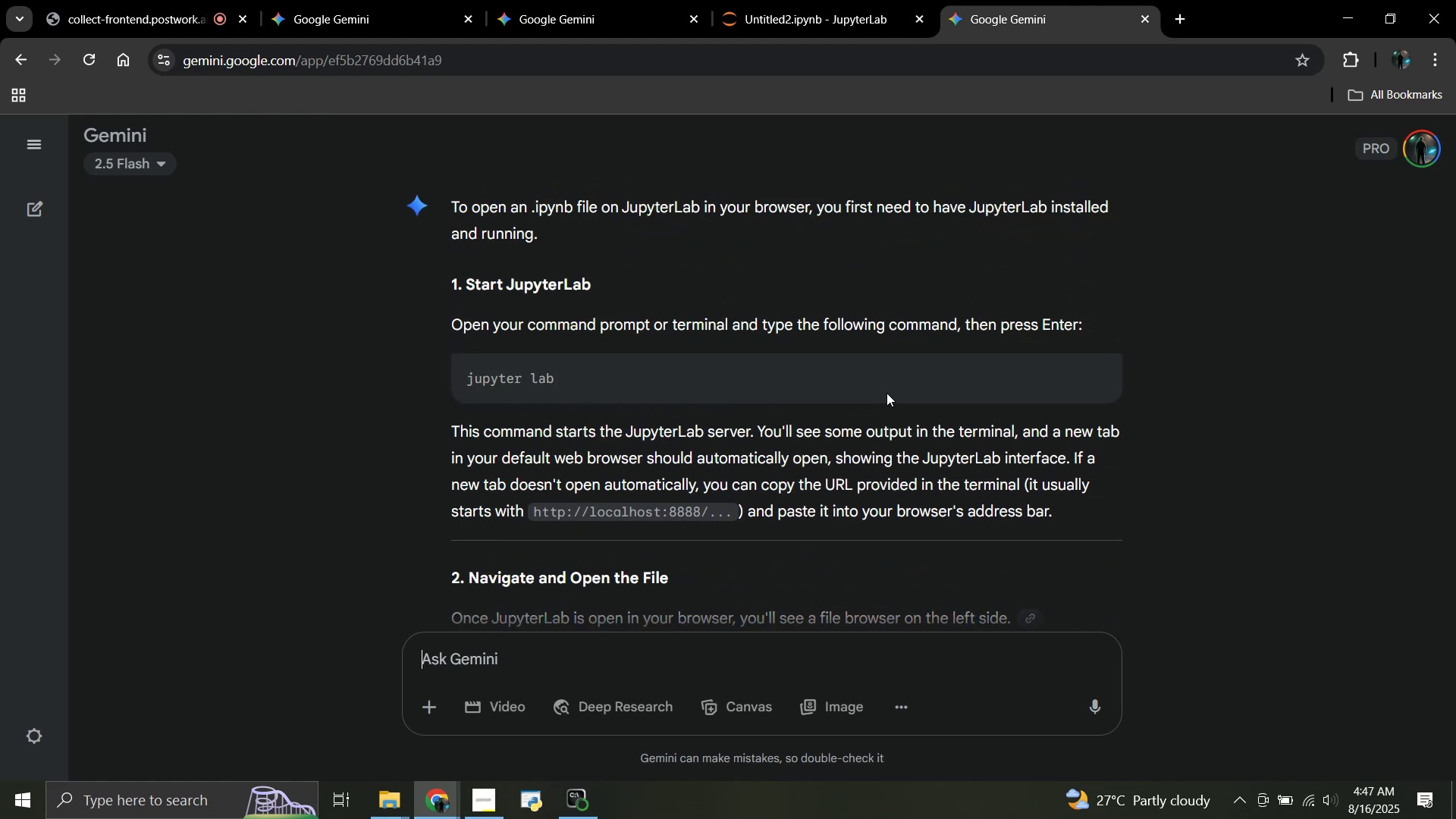 
scroll: coordinate [678, 340], scroll_direction: down, amount: 5.0
 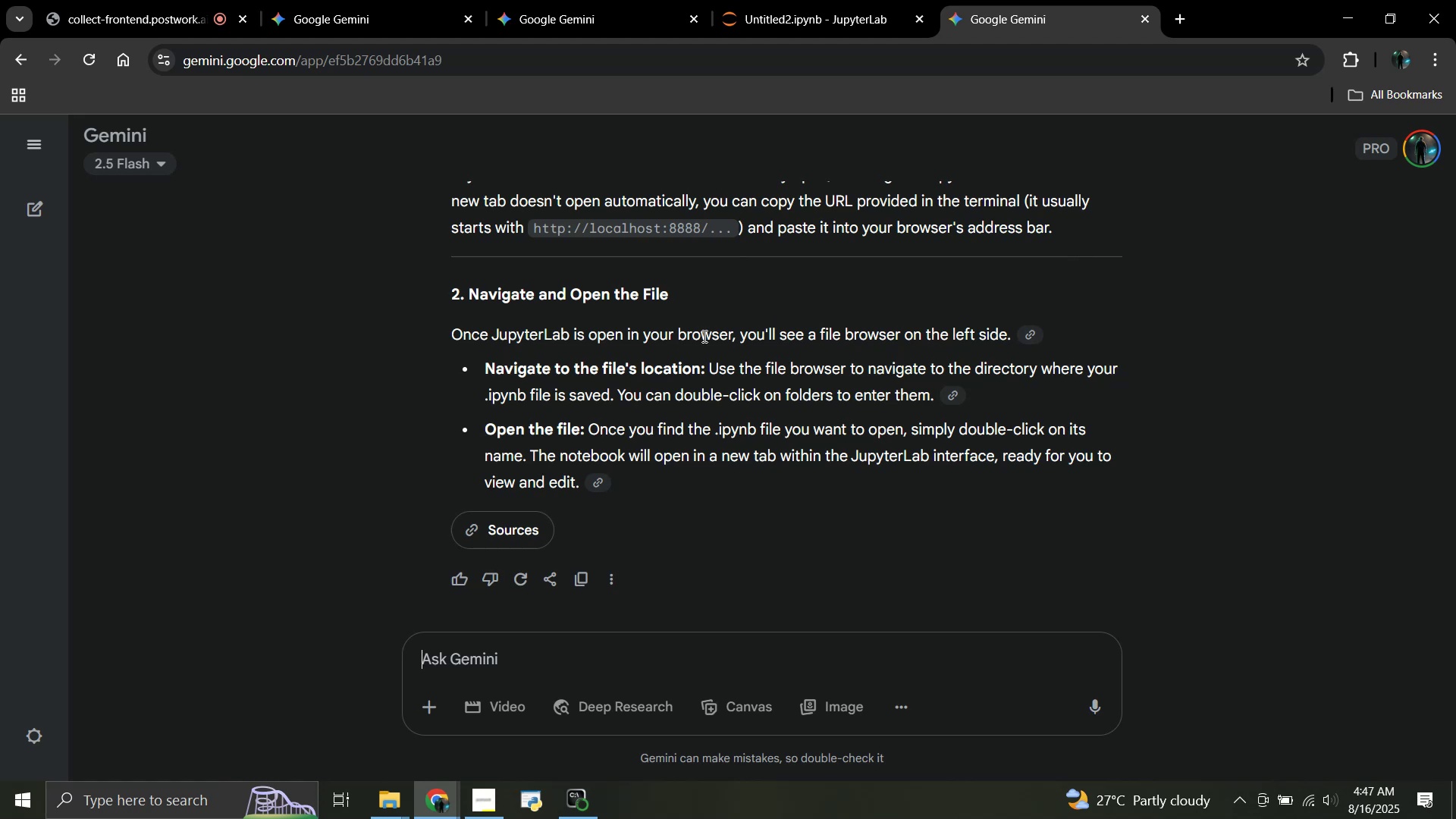 
wait(7.47)
 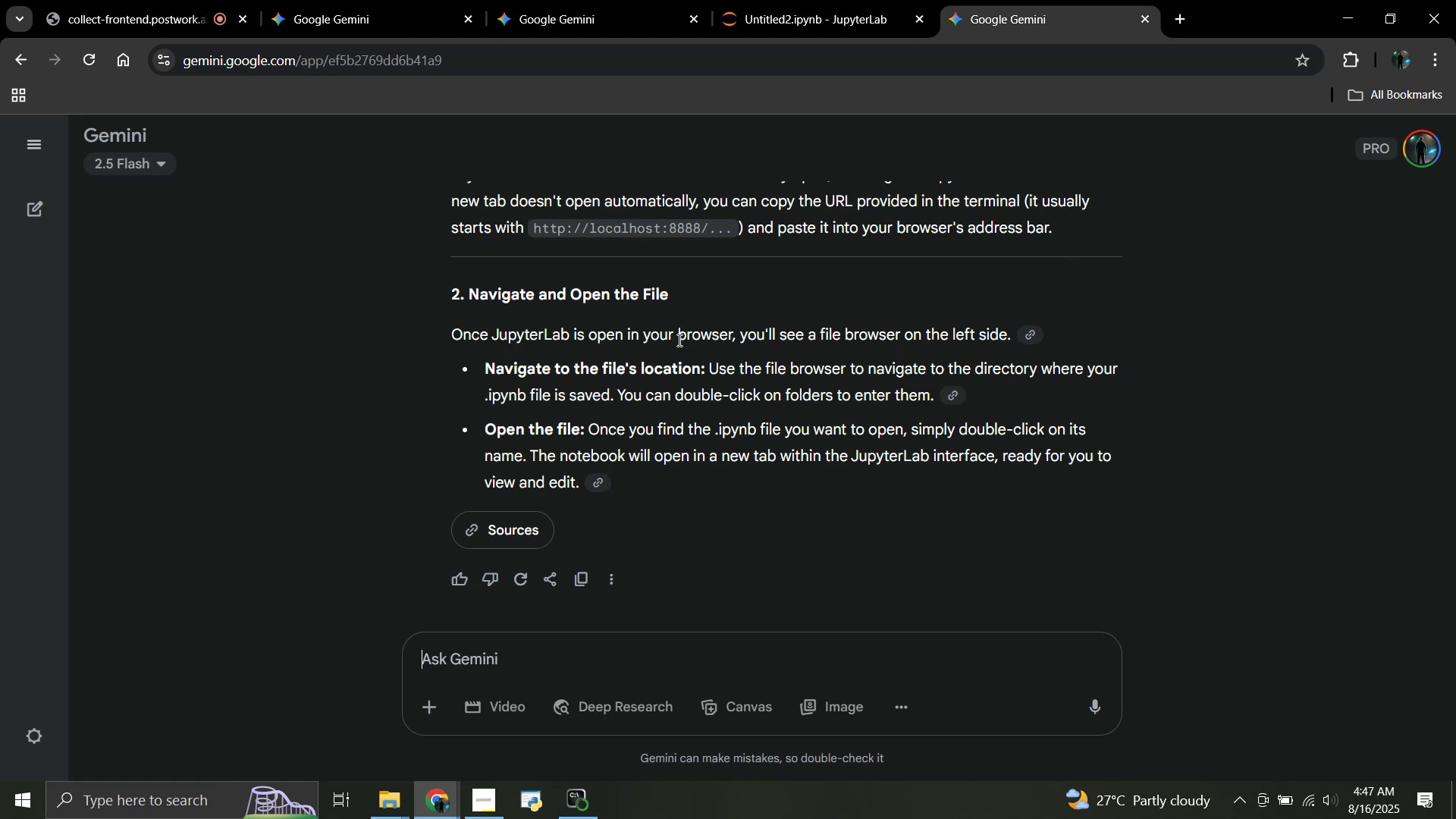 
left_click([711, 648])
 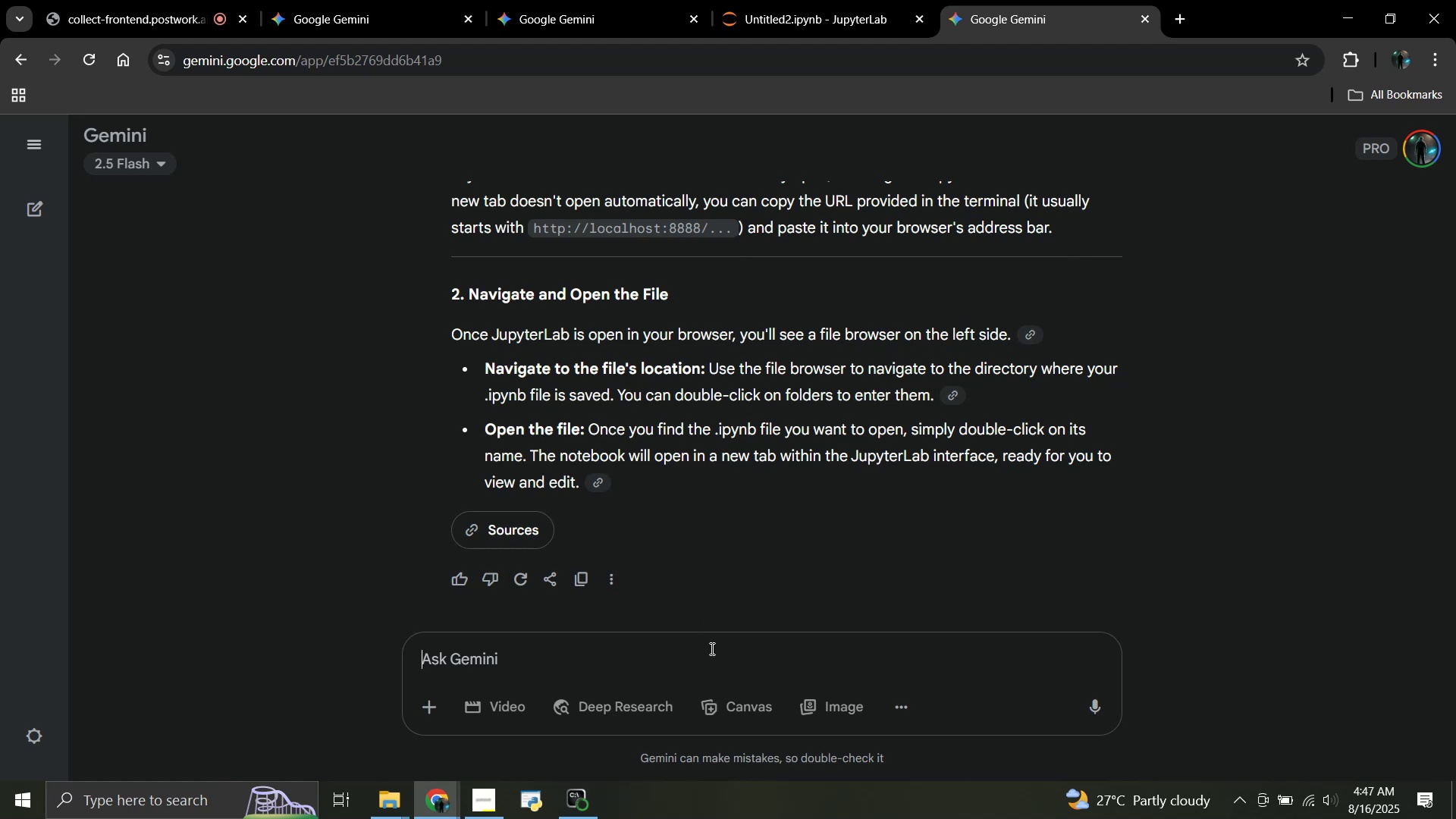 
type(it opens p)
key(Backspace)
type(on my )
 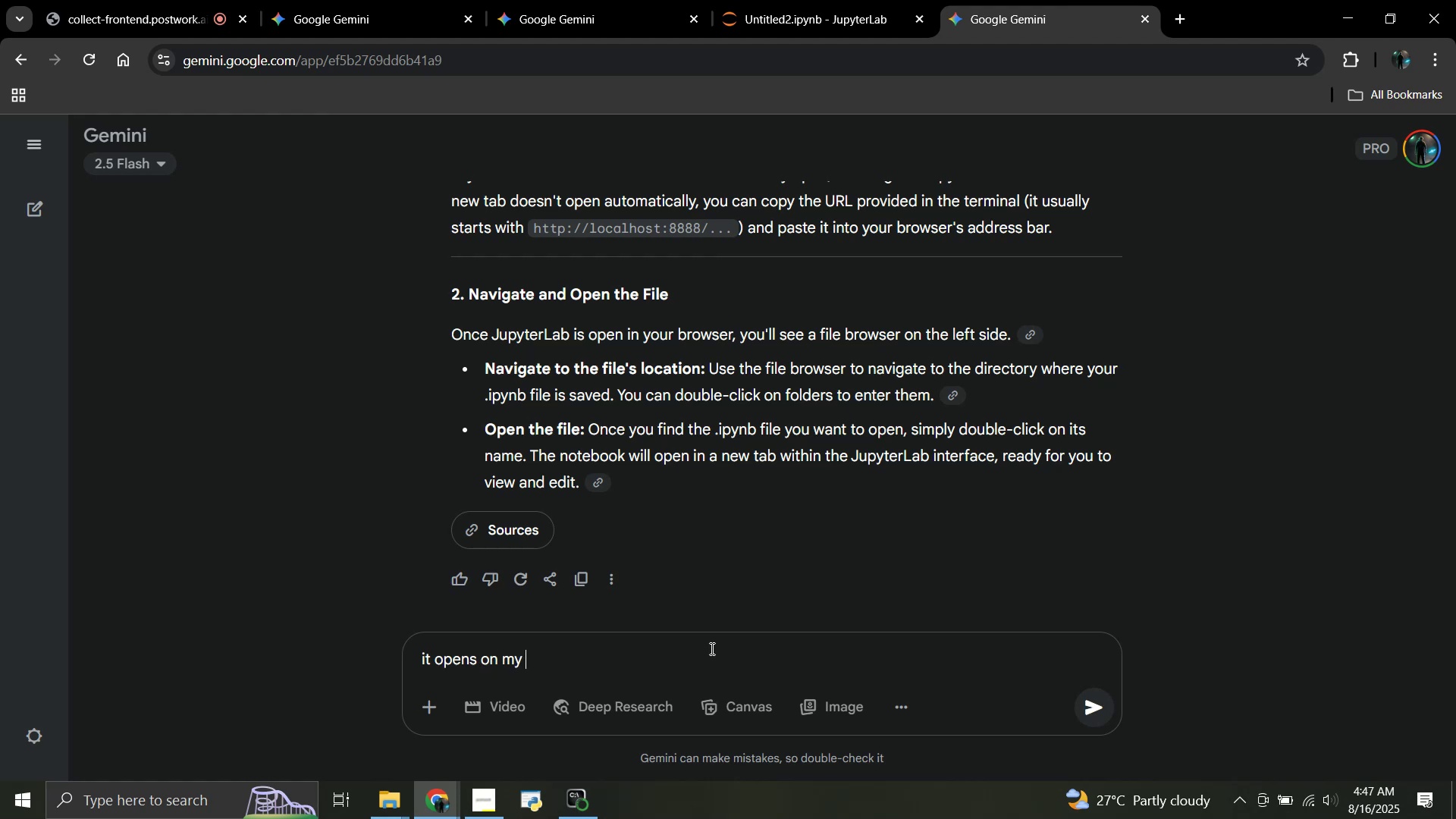 
wait(9.42)
 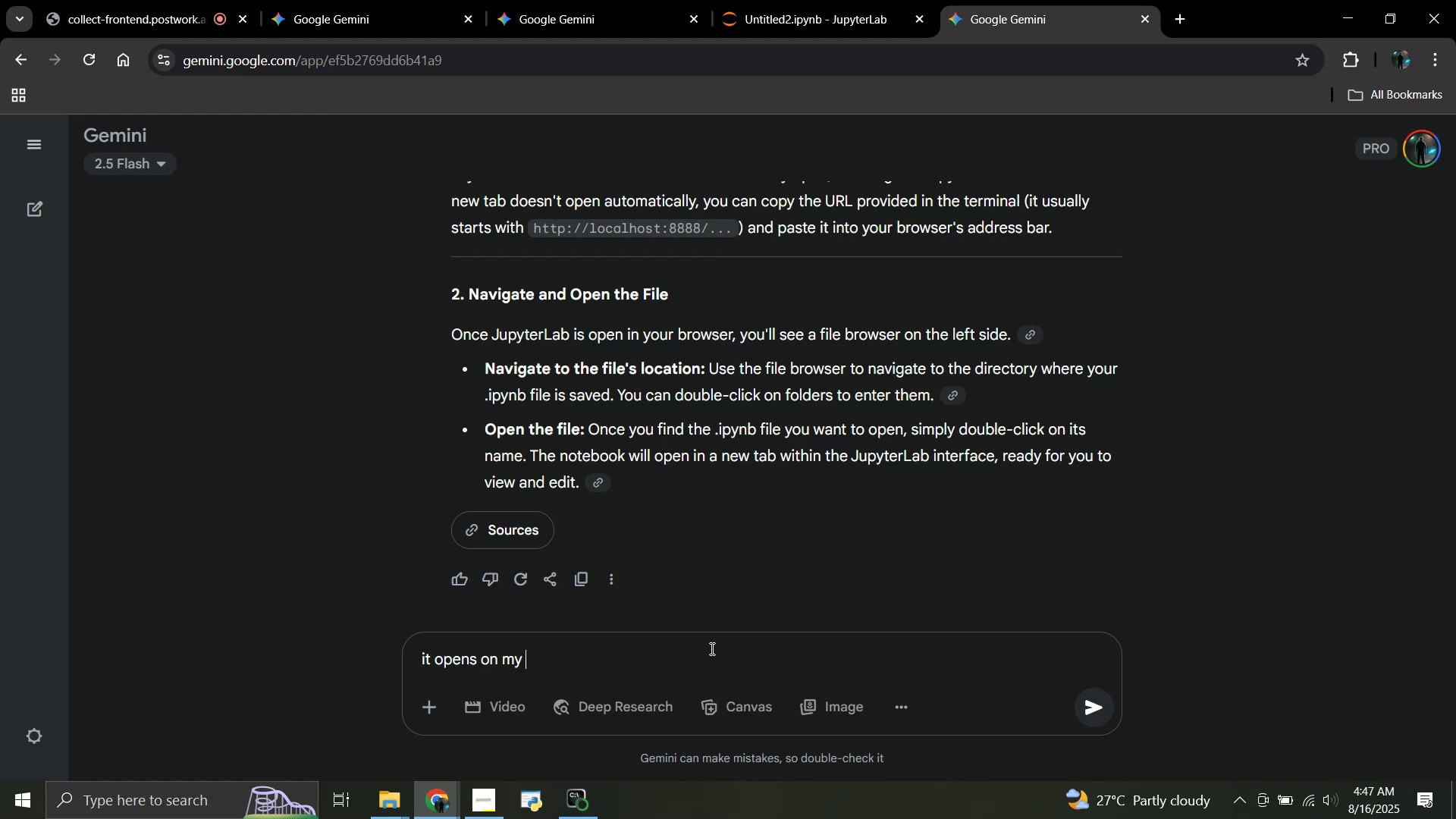 
type(visual code app)
 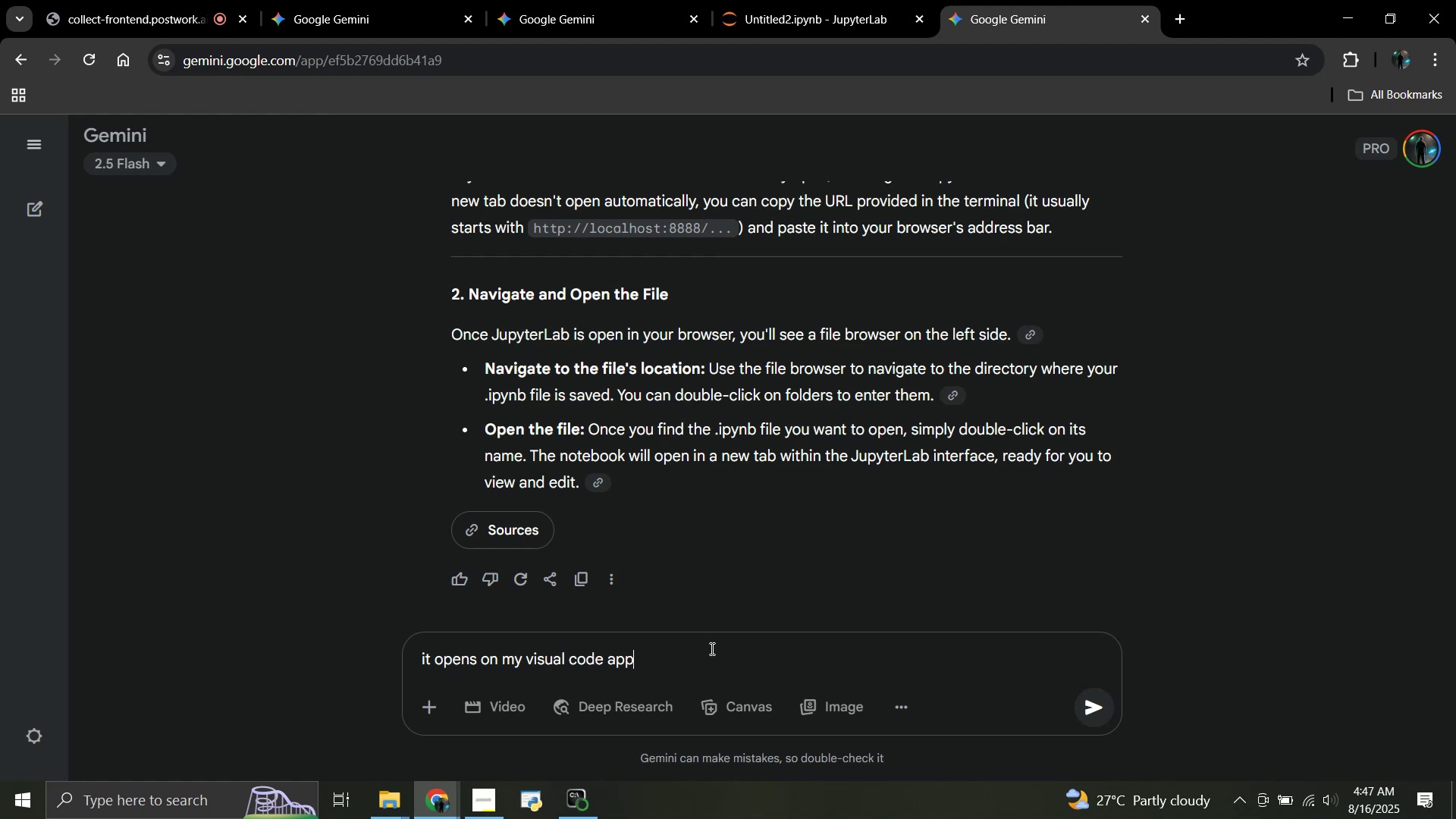 
key(Enter)
 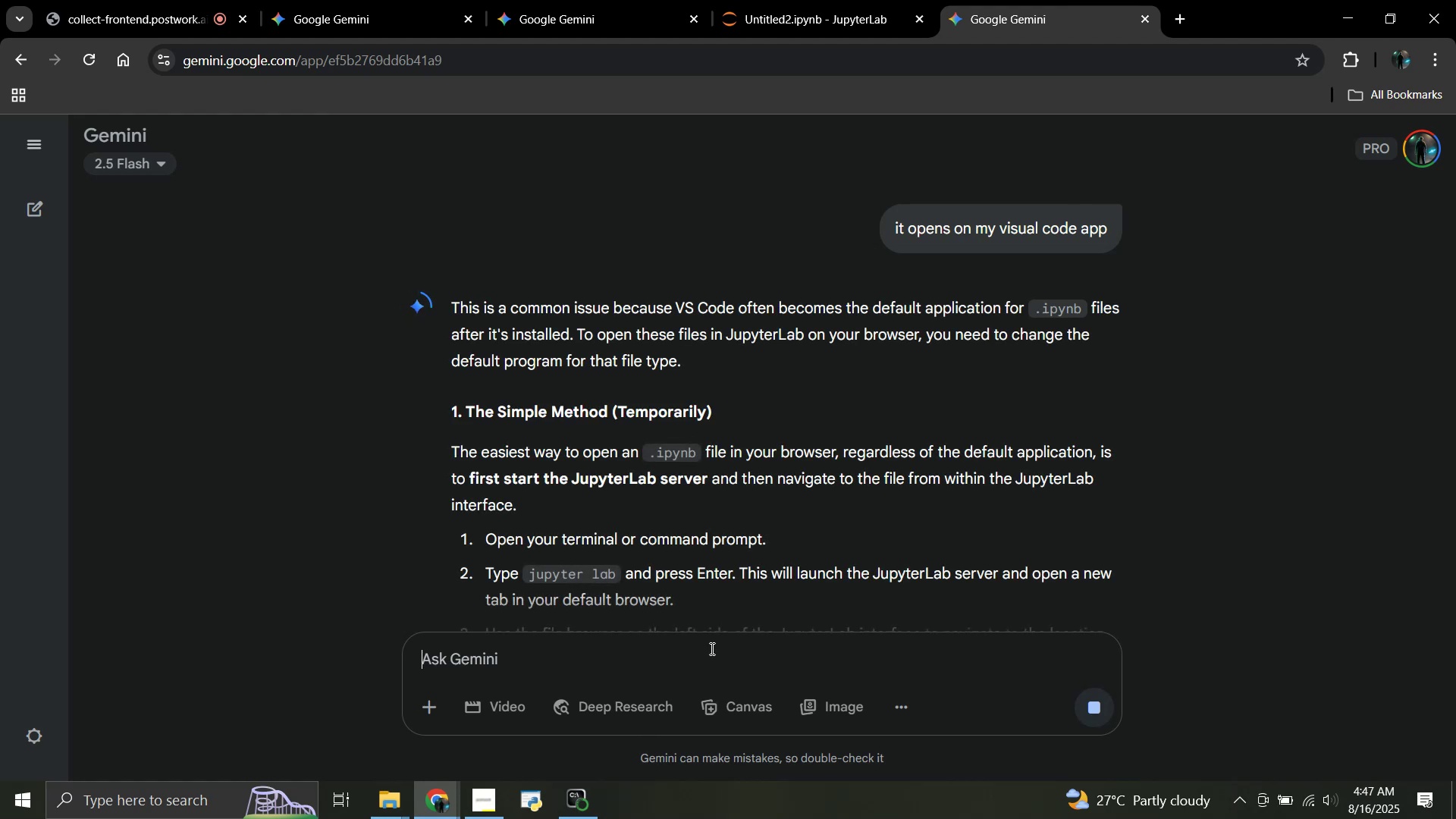 
wait(9.65)
 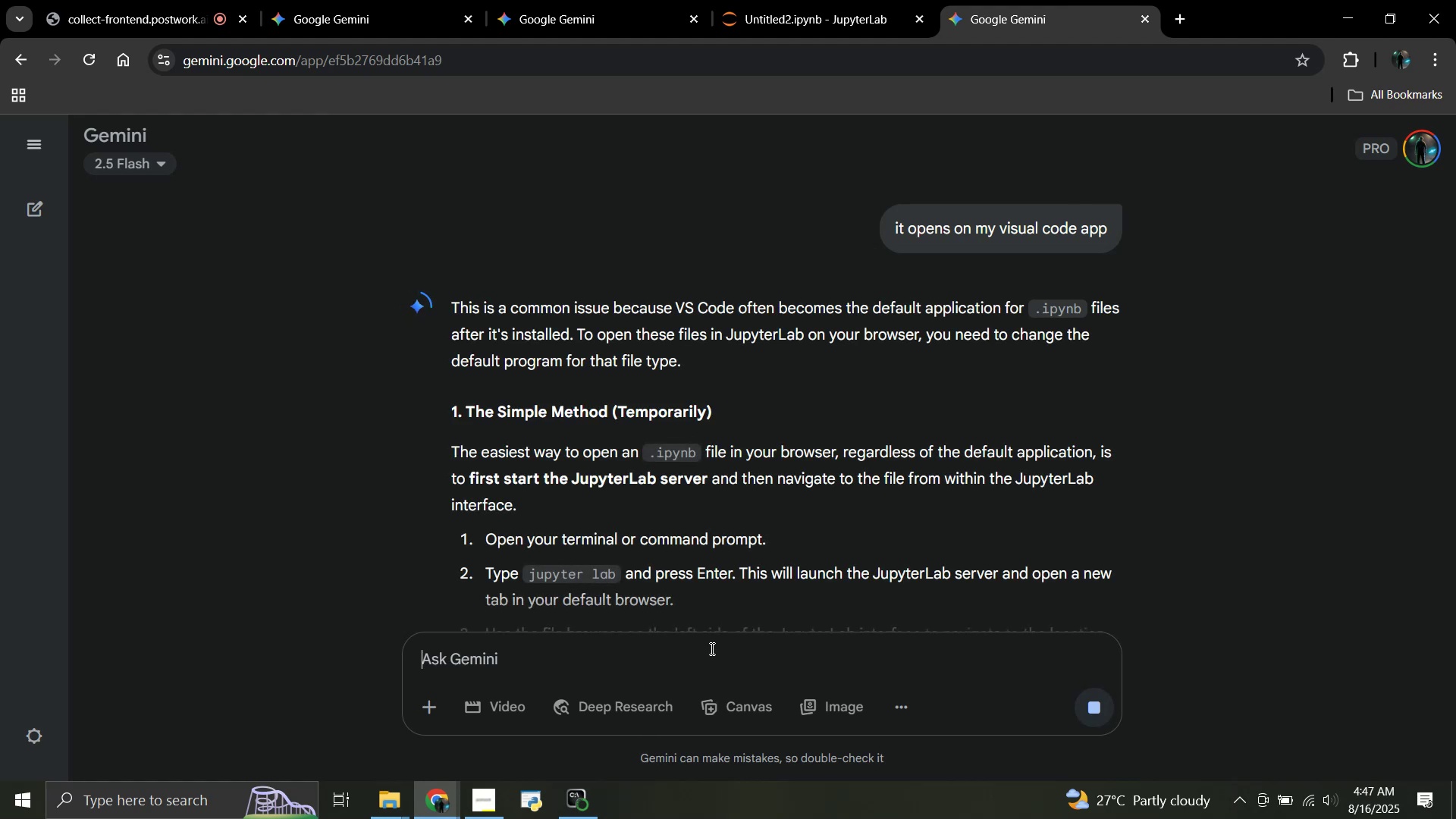 
scroll: coordinate [781, 474], scroll_direction: down, amount: 1.0
 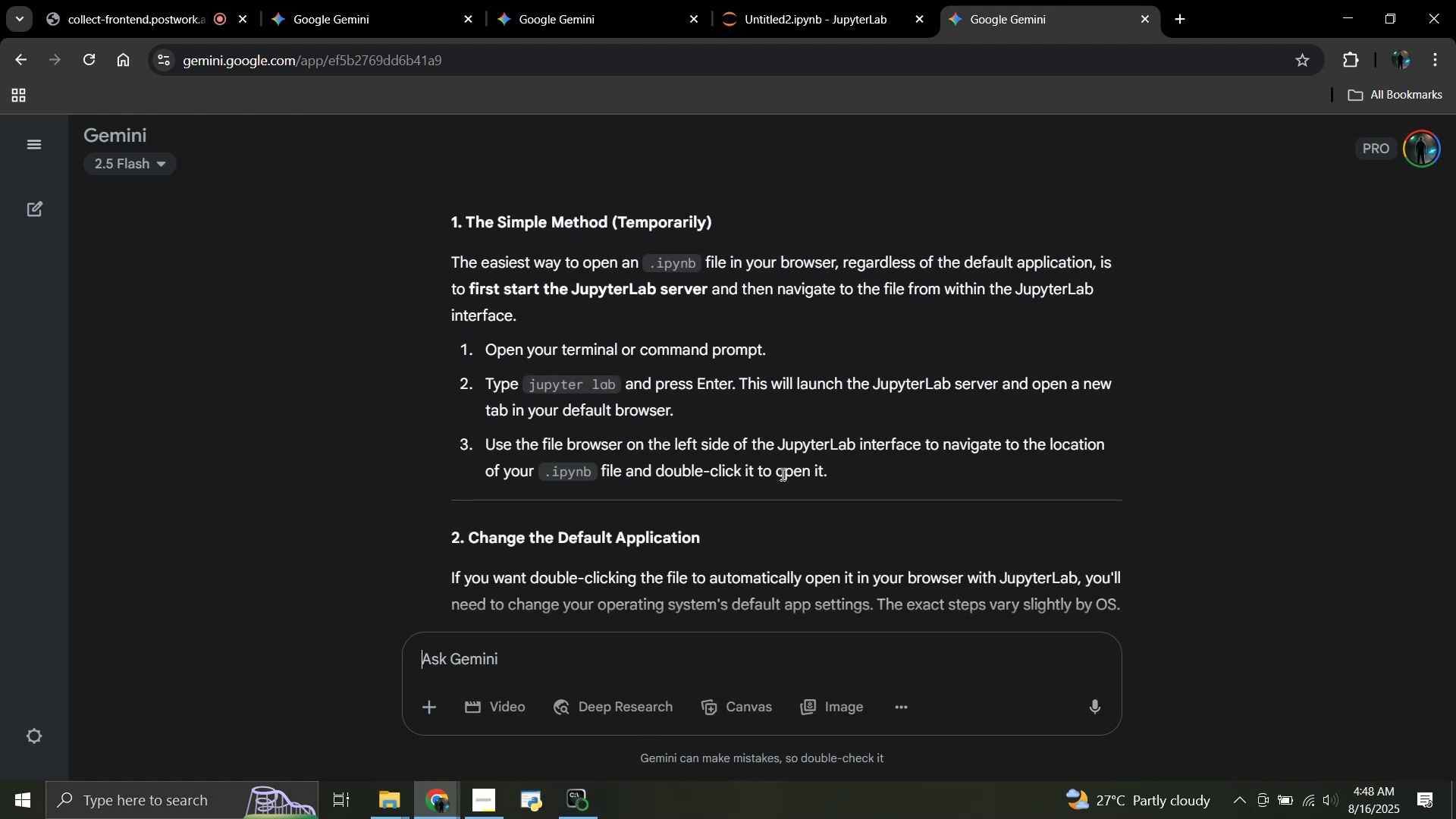 
scroll: coordinate [781, 474], scroll_direction: up, amount: 1.0
 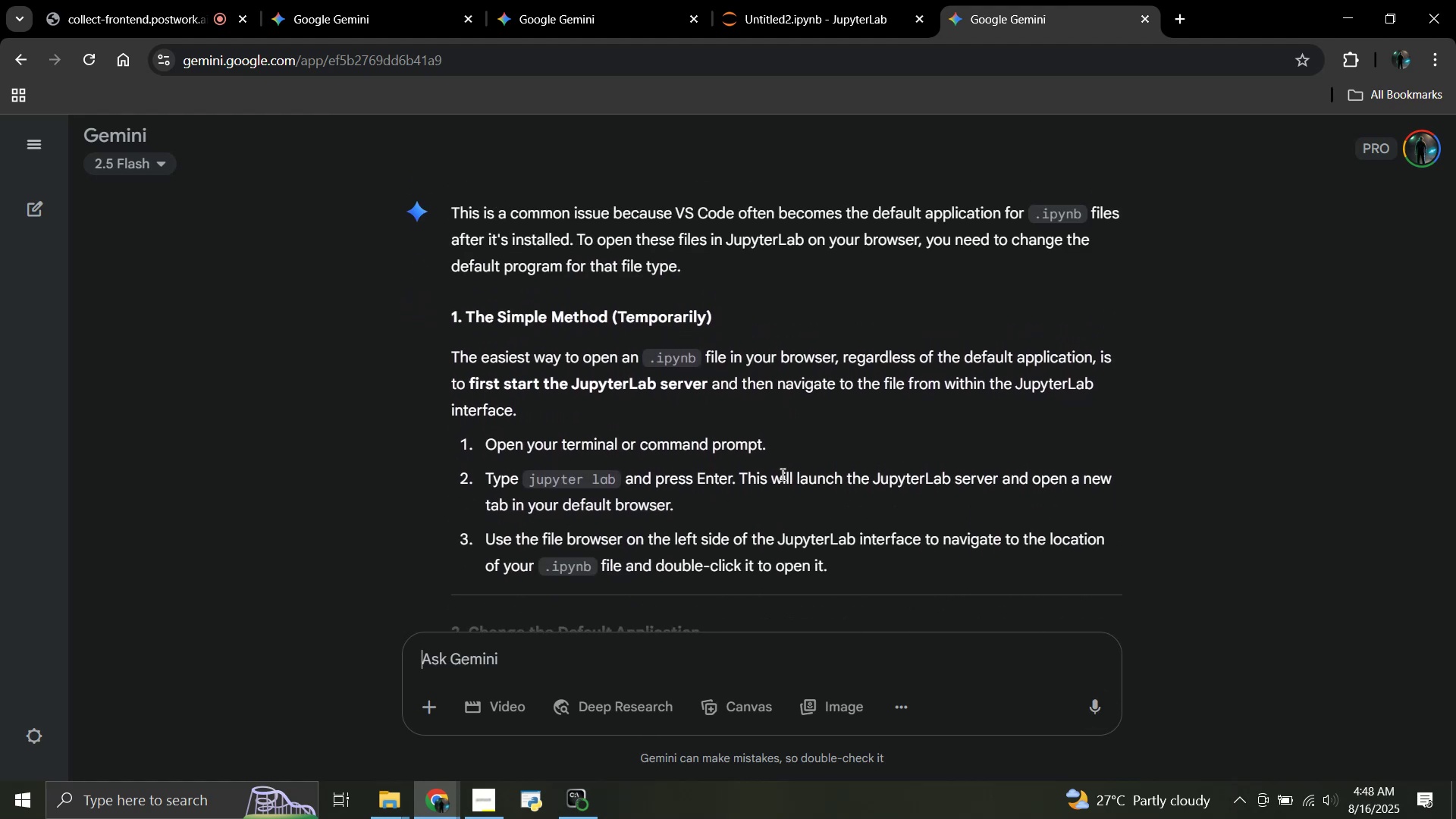 
scroll: coordinate [781, 474], scroll_direction: down, amount: 1.0
 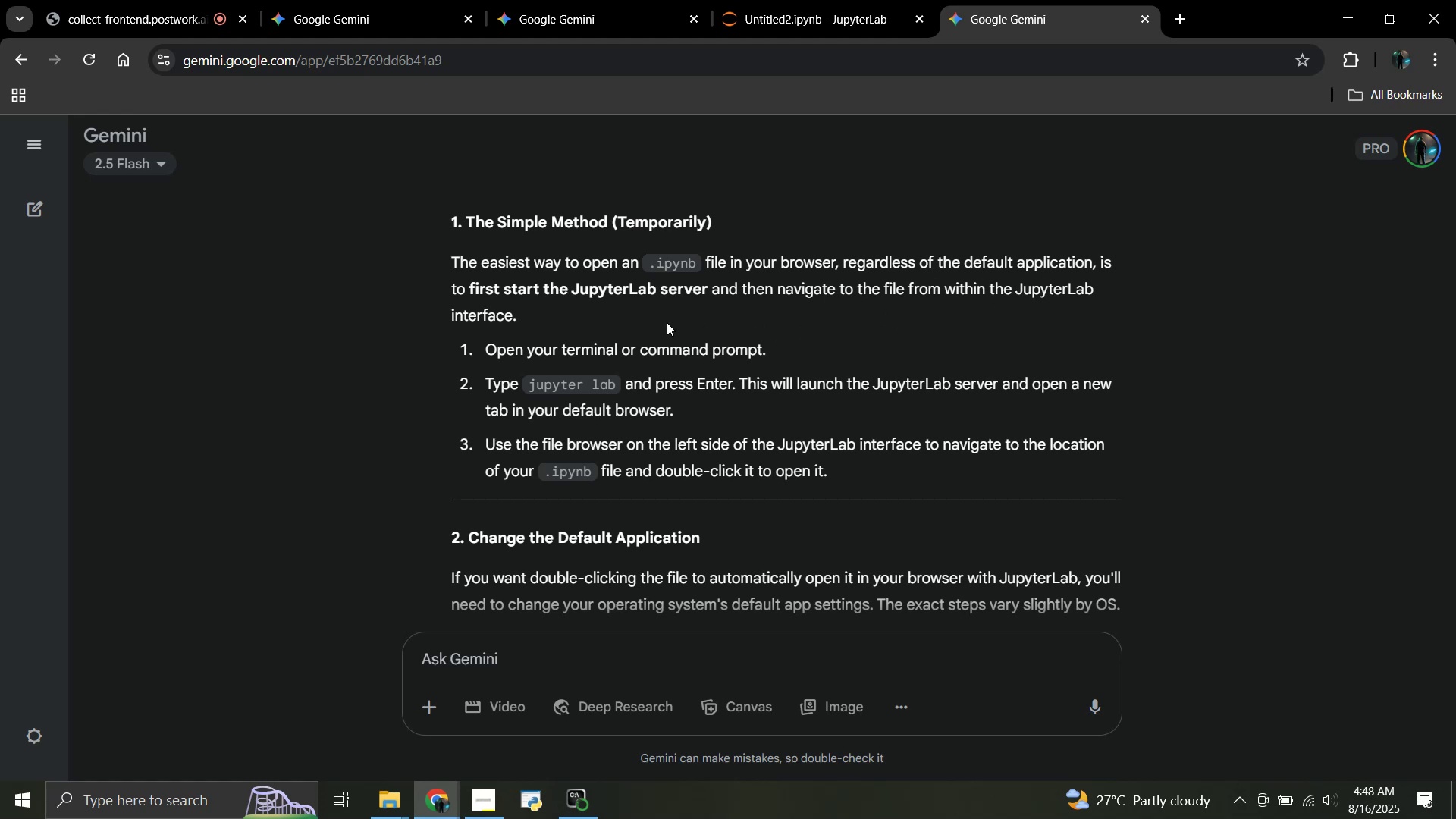 
wait(9.85)
 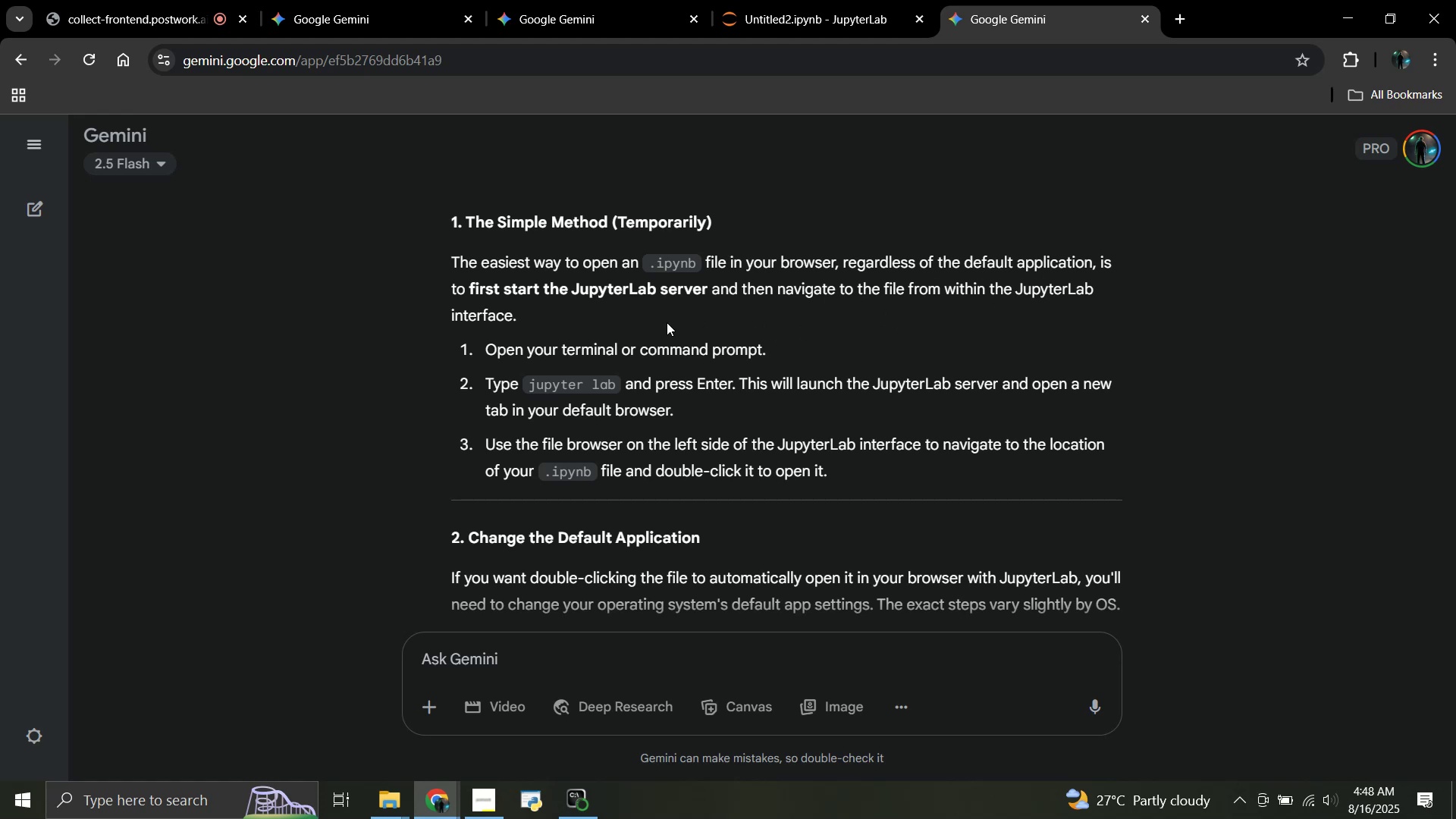 
scroll: coordinate [692, 363], scroll_direction: down, amount: 1.0
 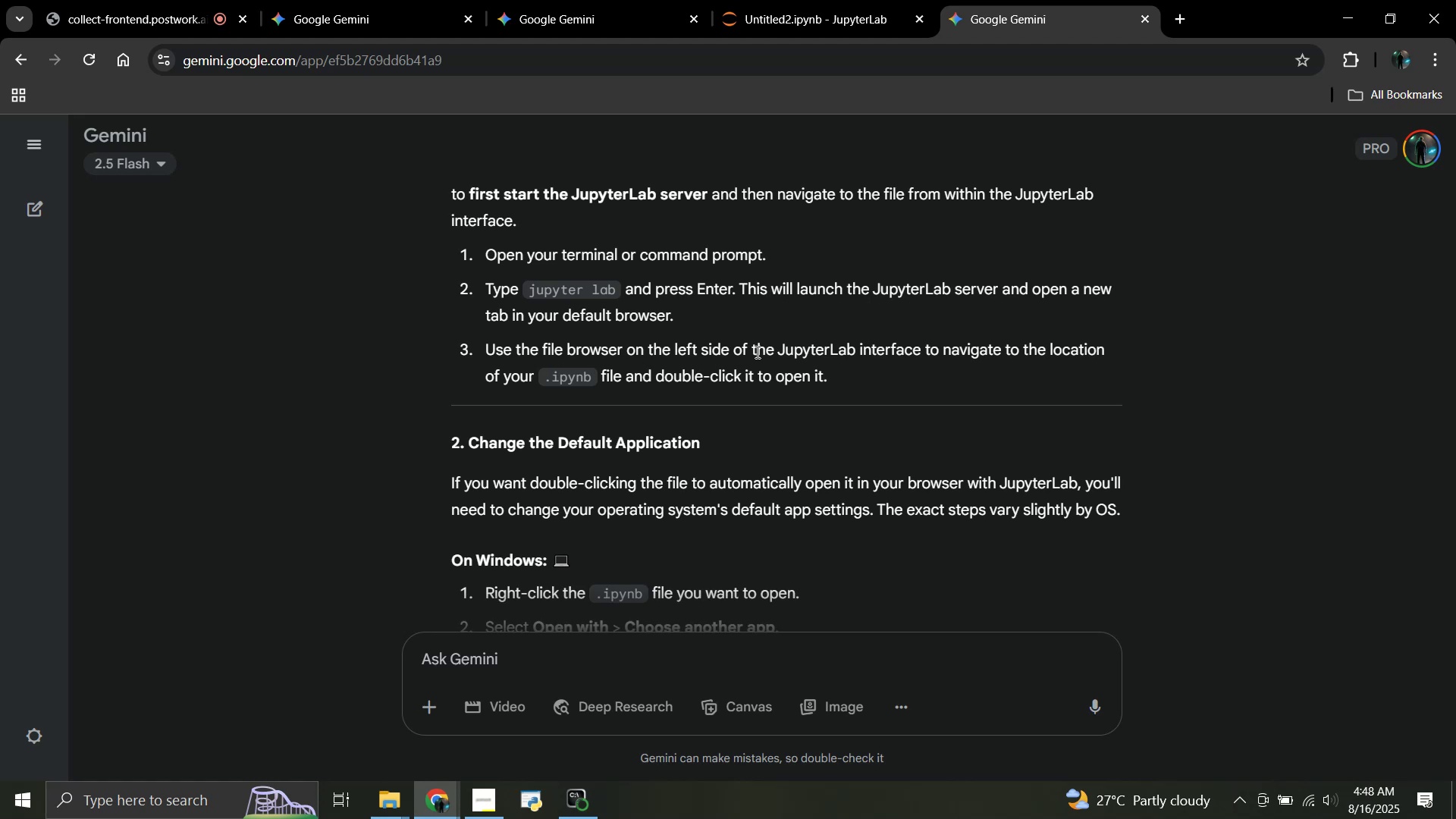 
wait(11.38)
 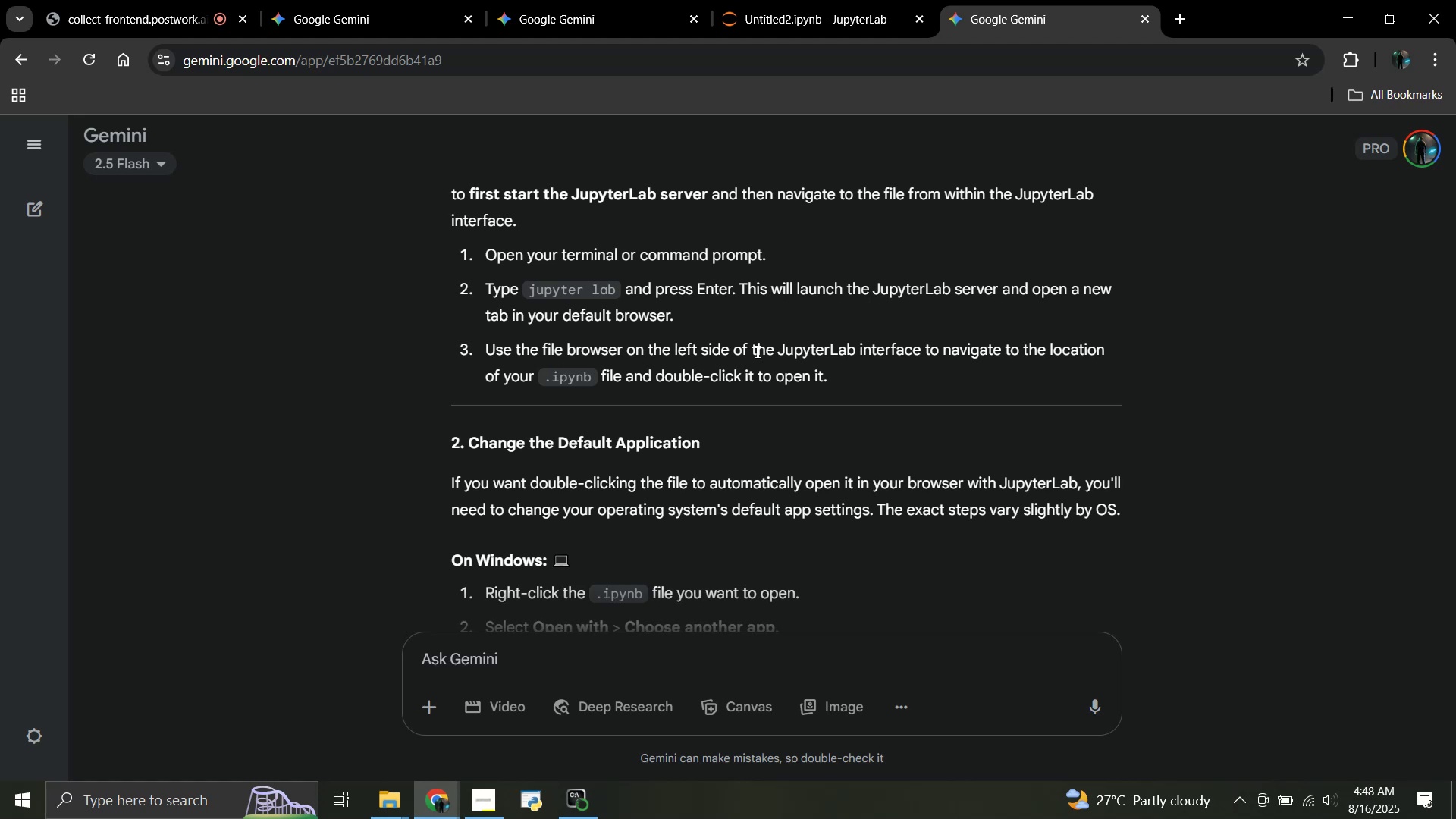 
left_click([843, 0])
 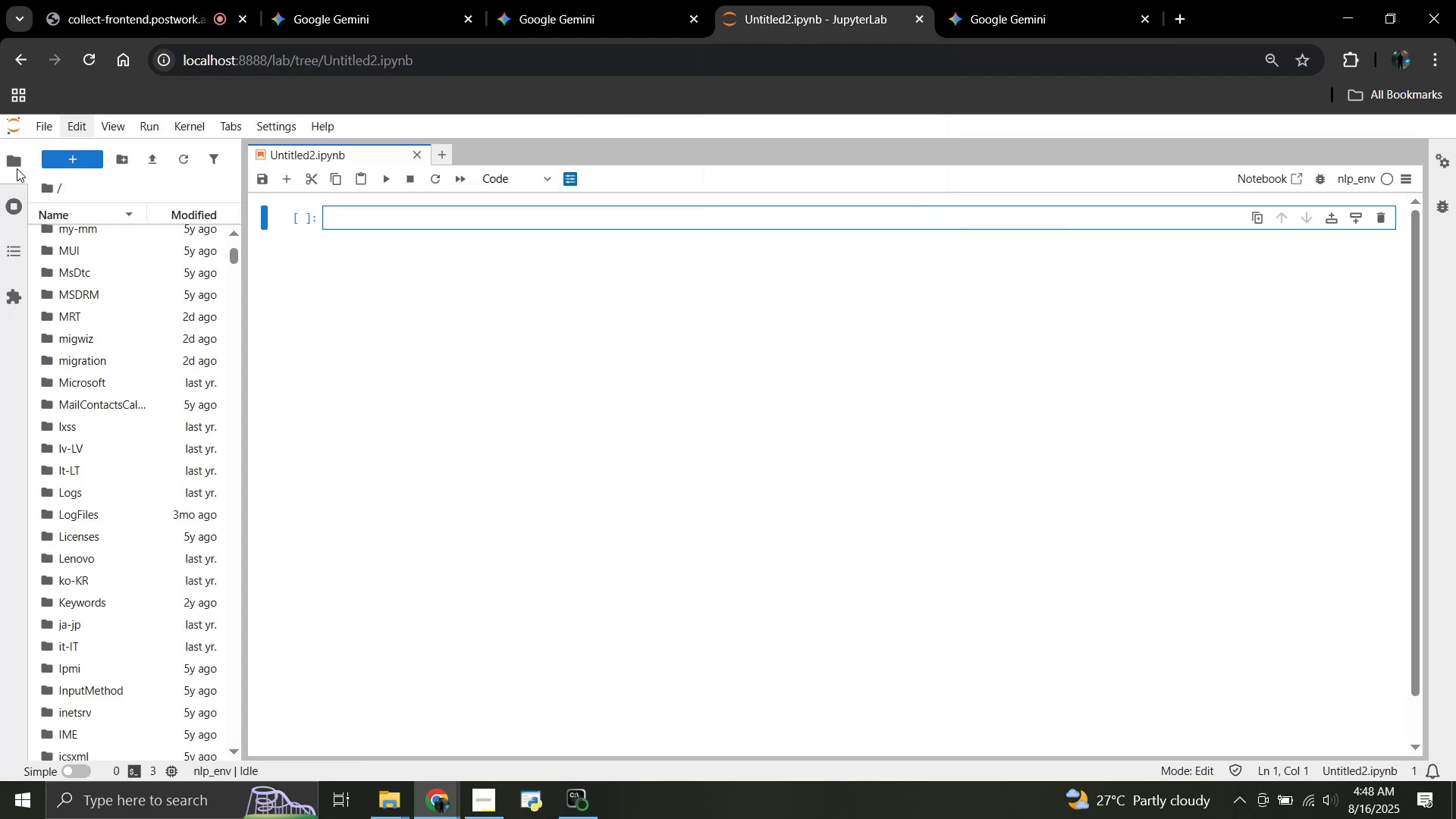 
wait(7.62)
 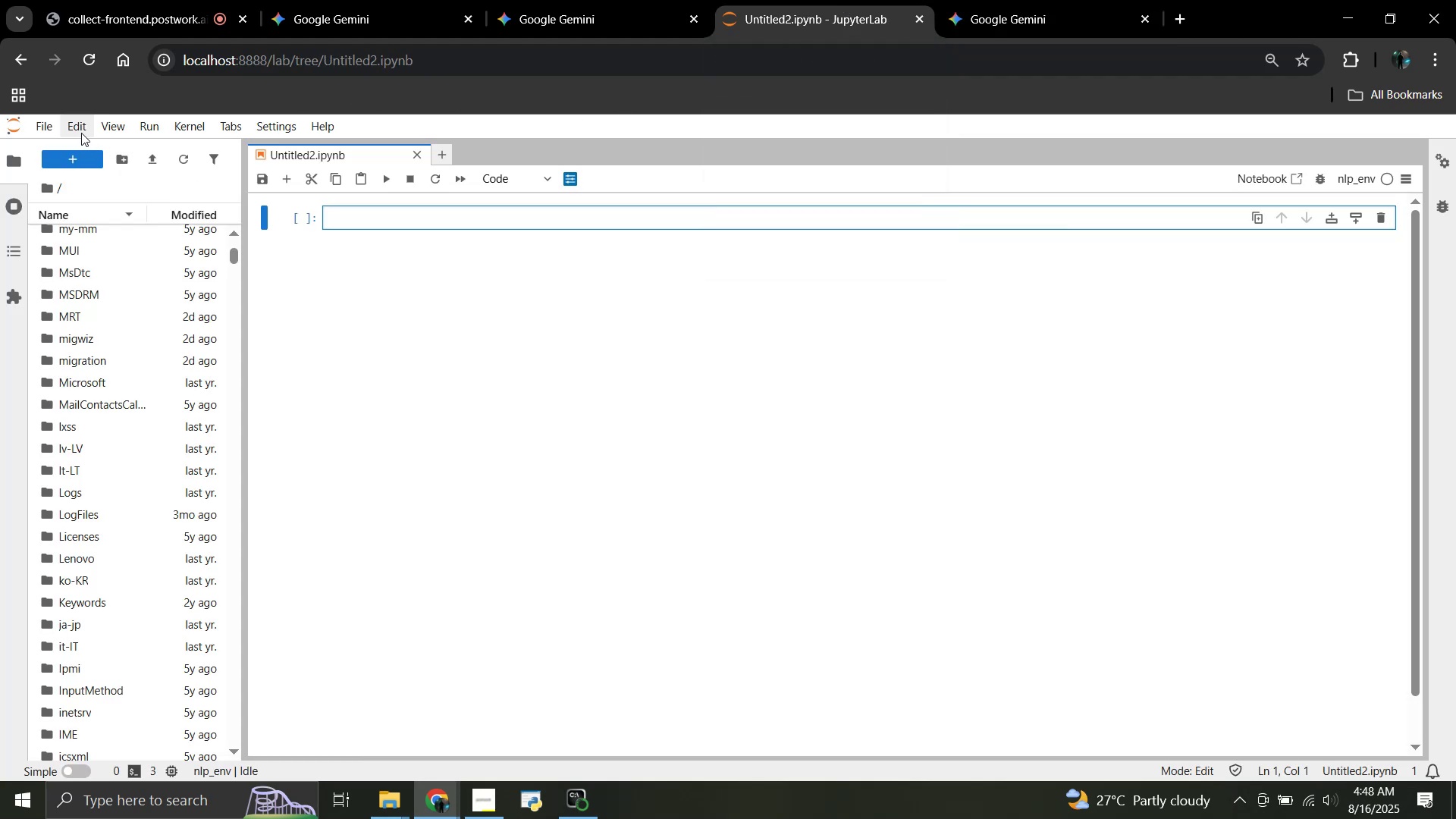 
left_click([60, 160])
 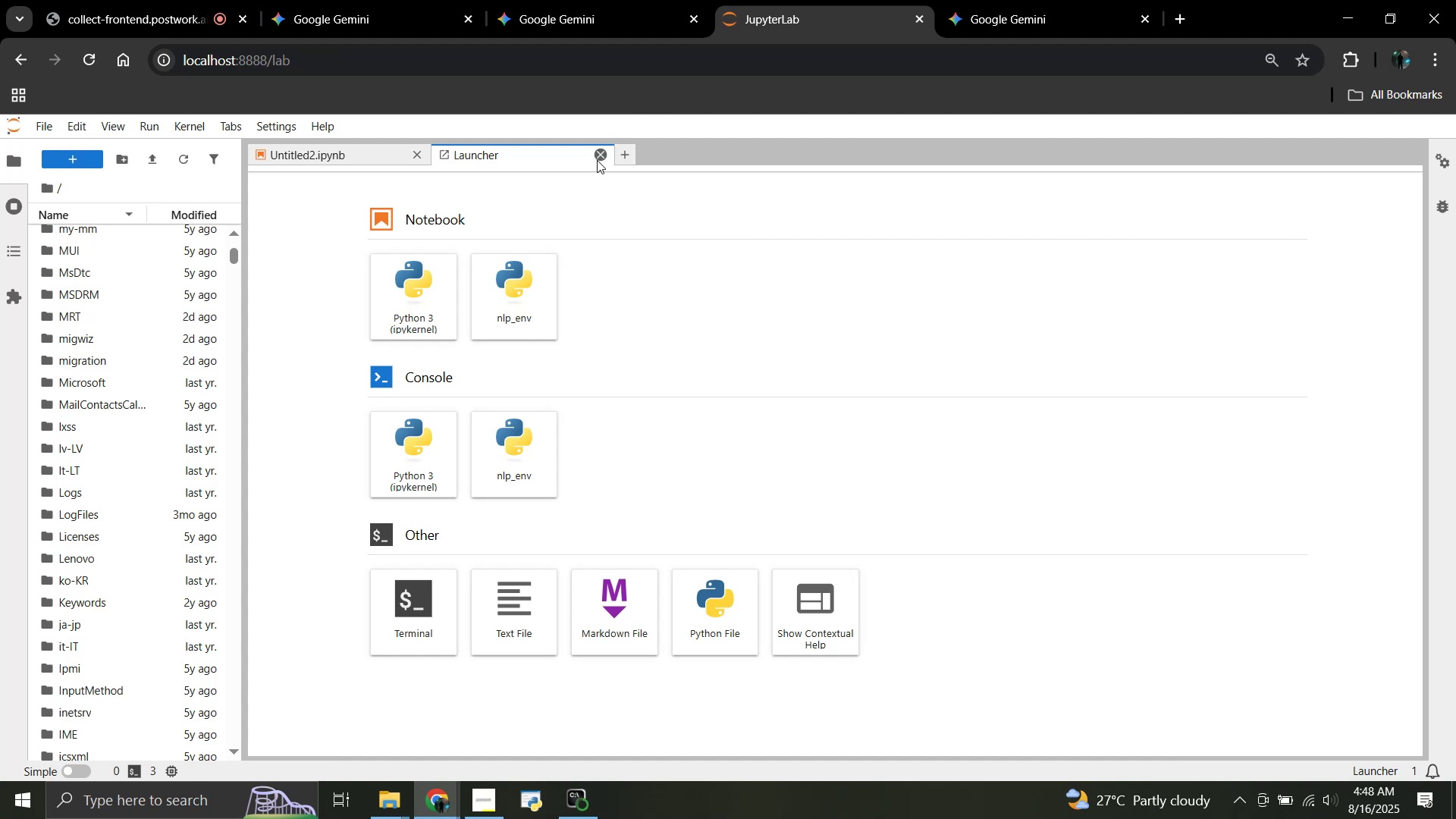 
left_click([597, 160])
 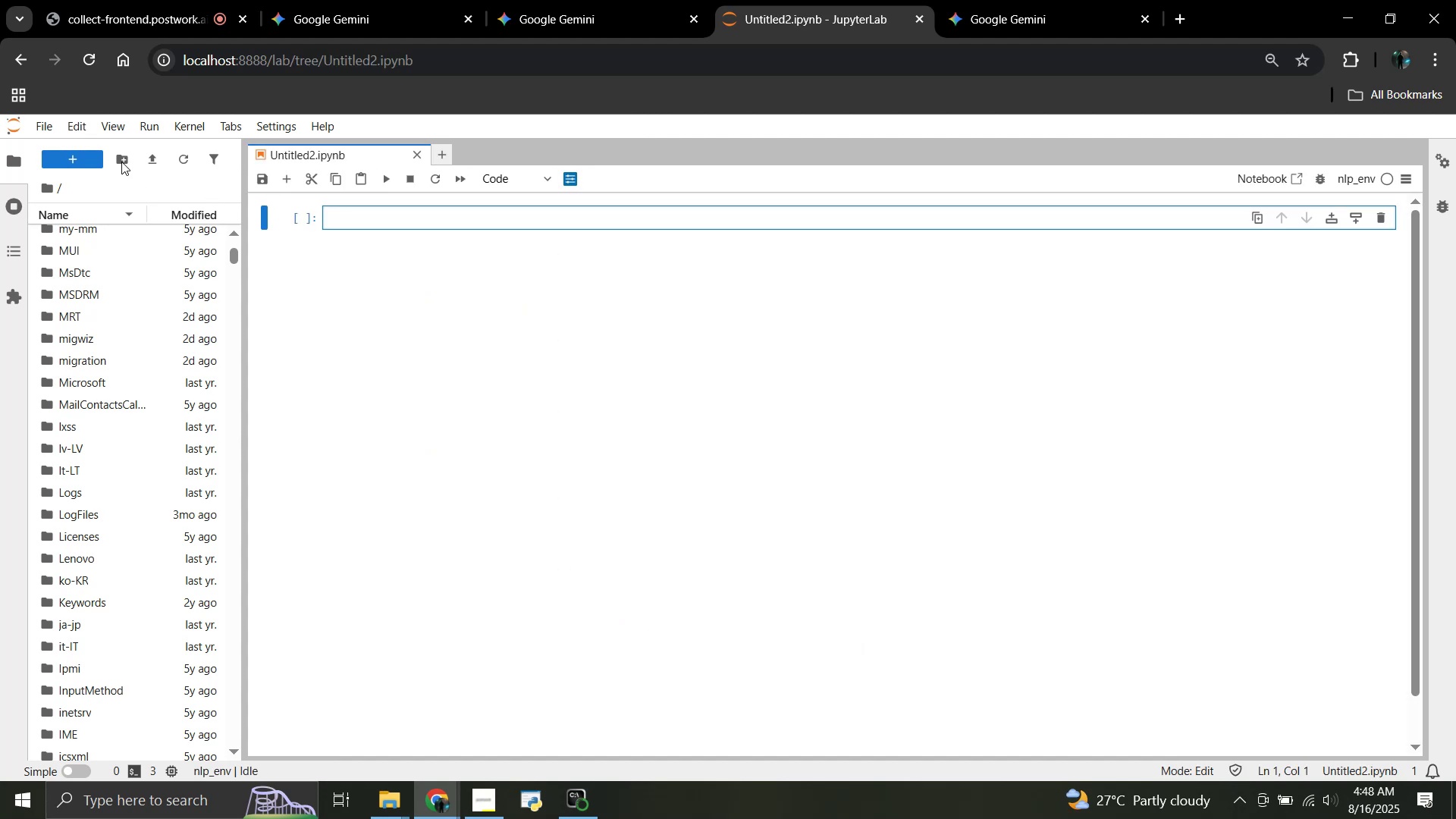 
left_click([122, 215])
 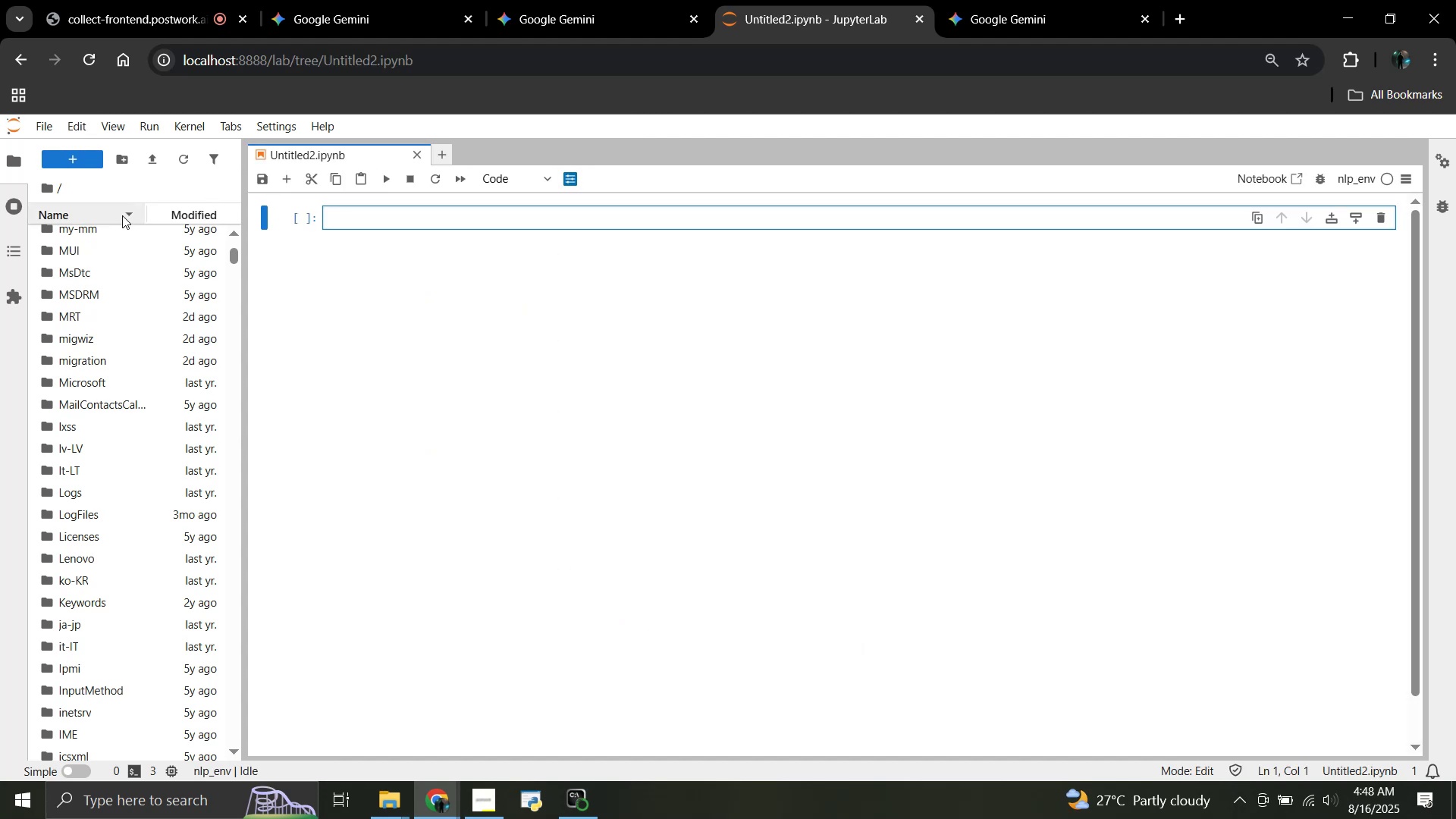 
left_click([122, 215])
 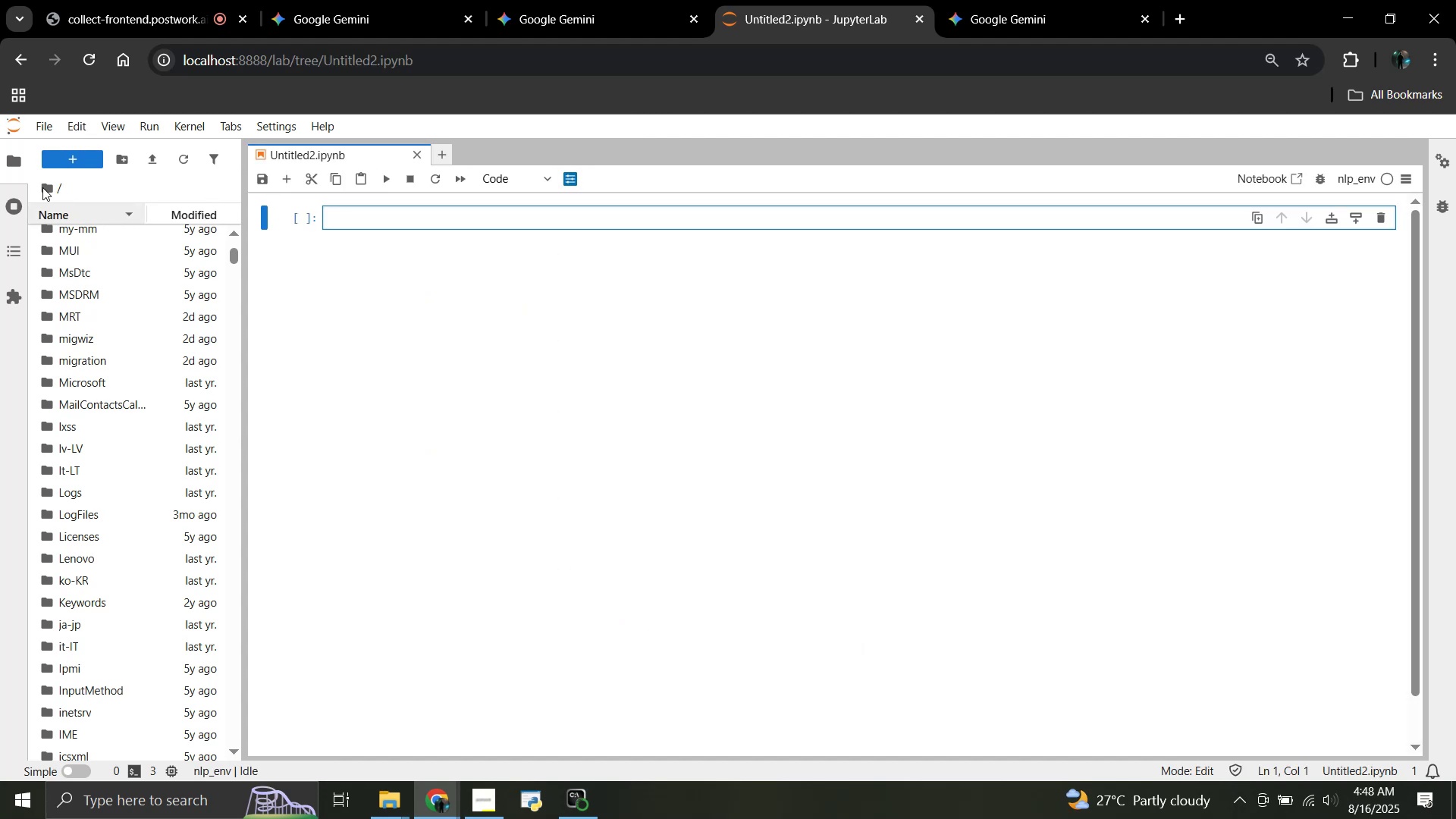 
left_click([43, 187])
 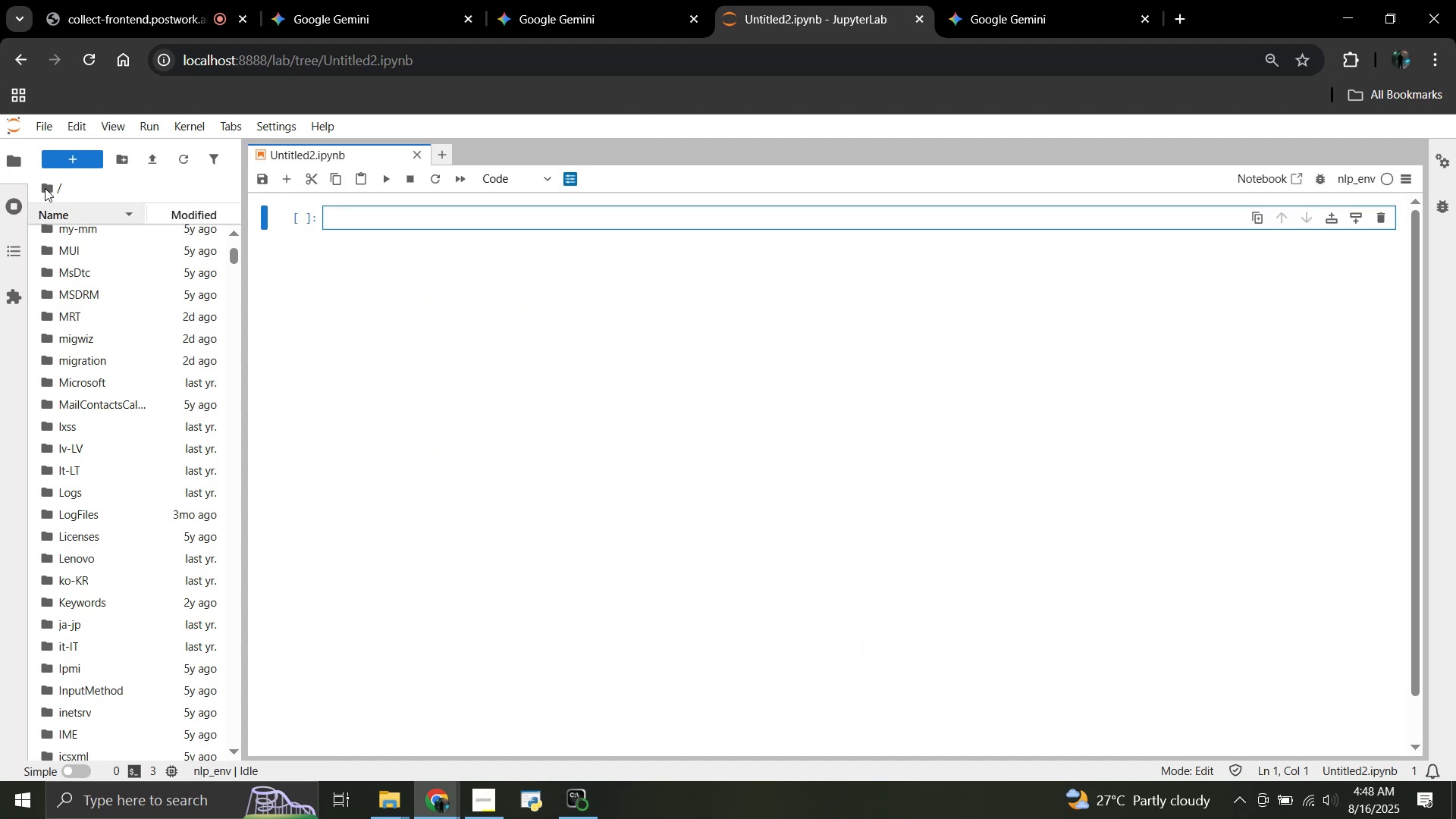 
double_click([45, 188])
 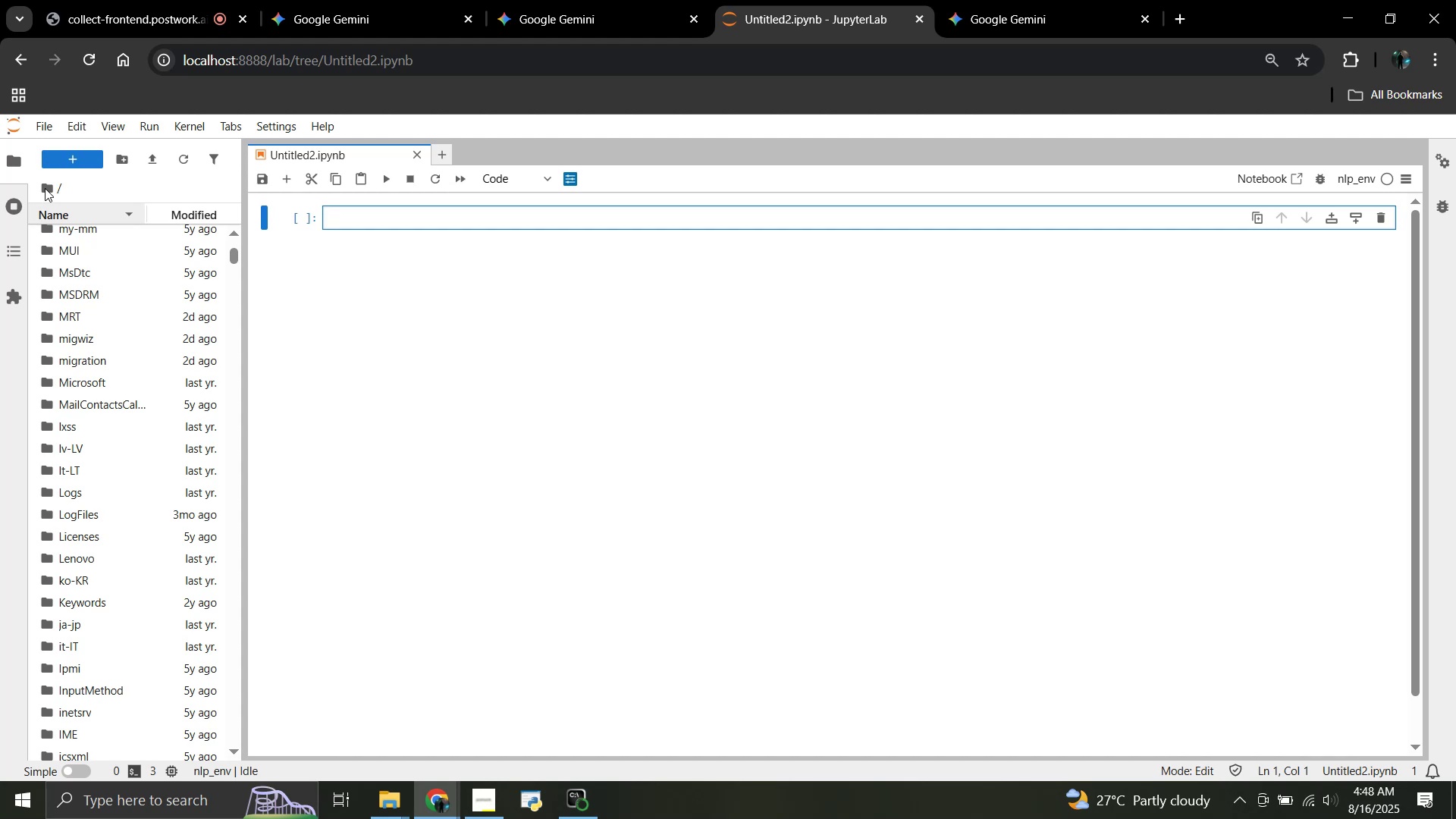 
triple_click([45, 188])
 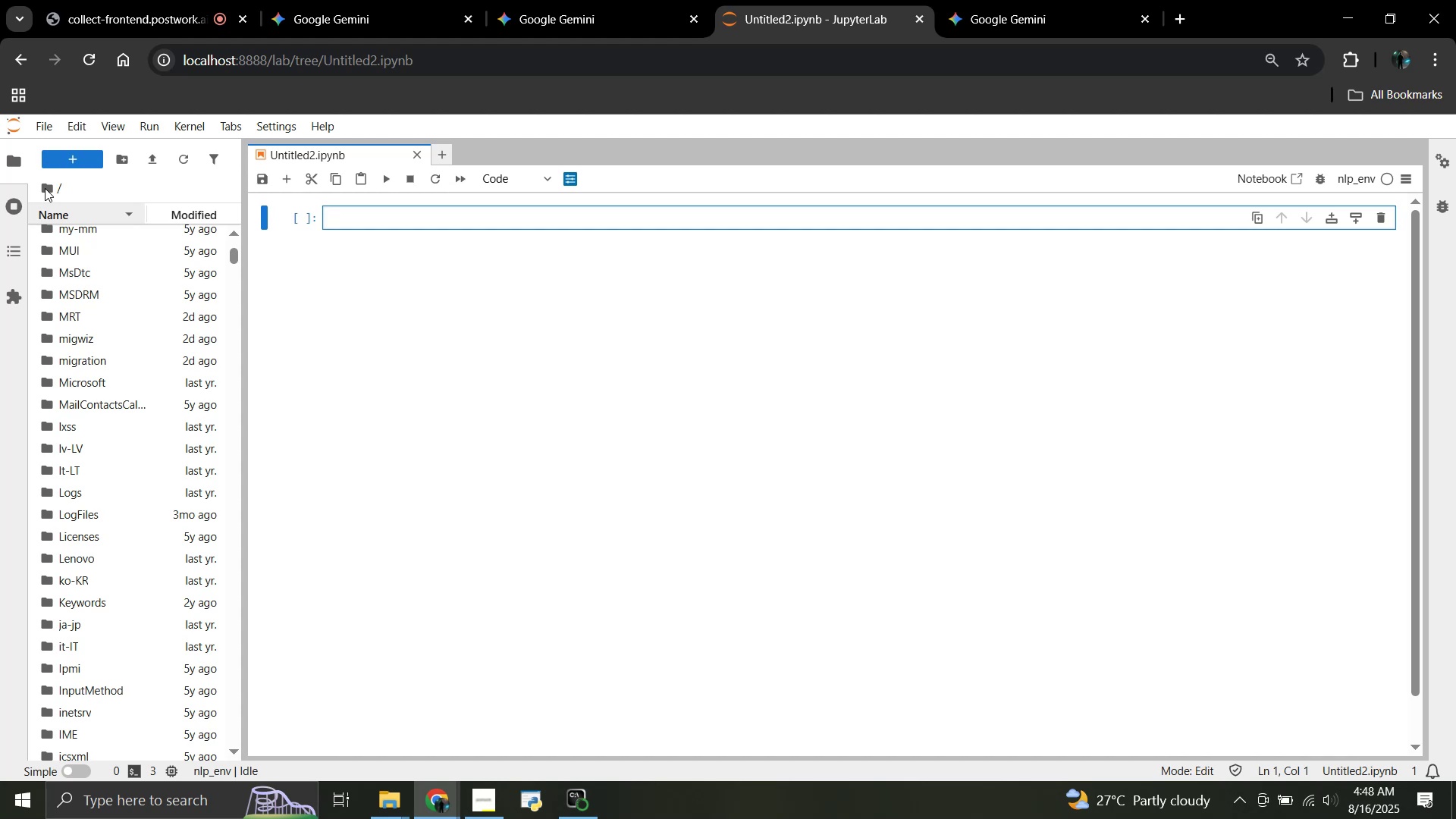 
triple_click([45, 188])
 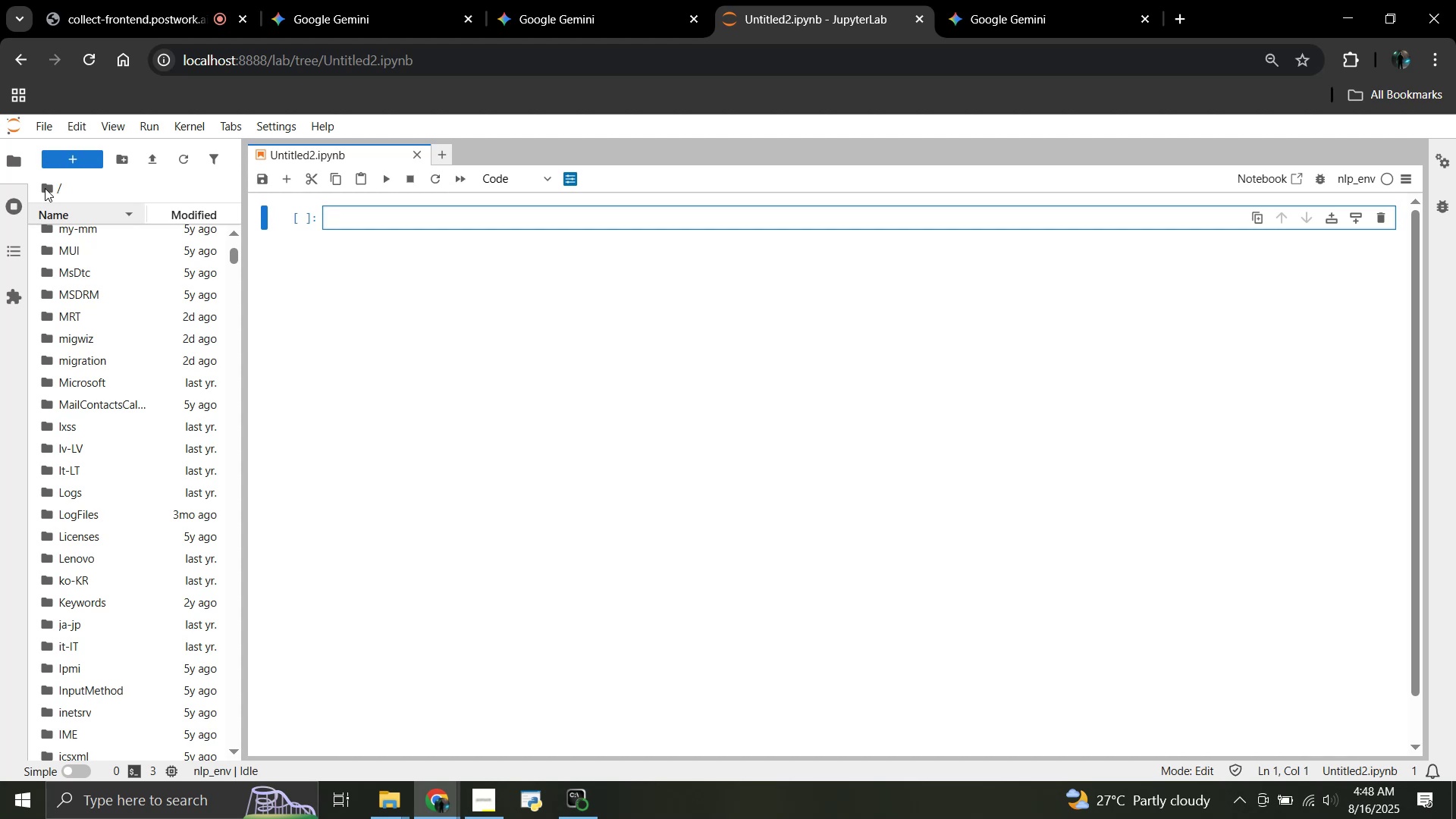 
triple_click([45, 188])
 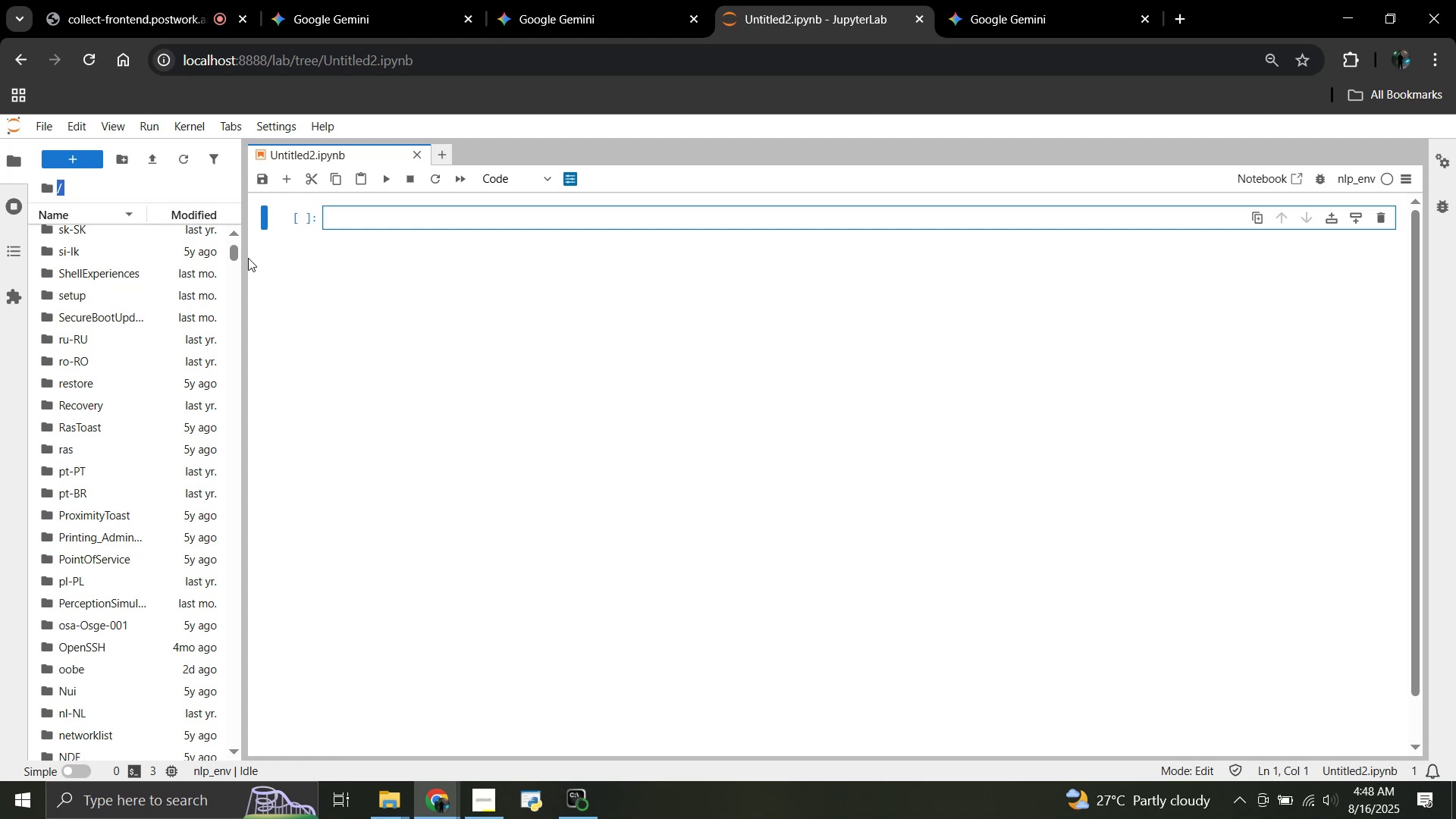 
wait(15.92)
 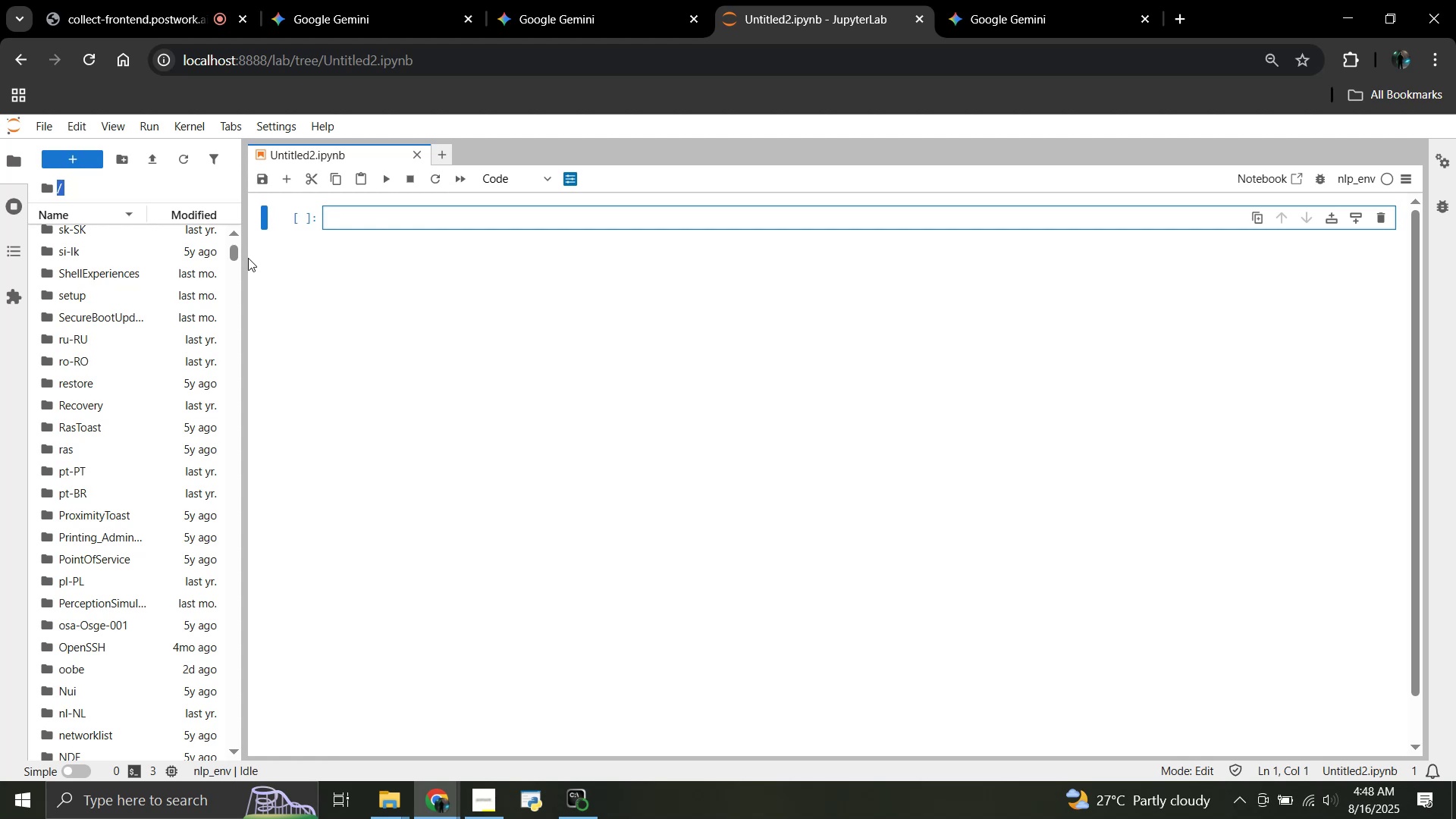 
left_click([124, 183])
 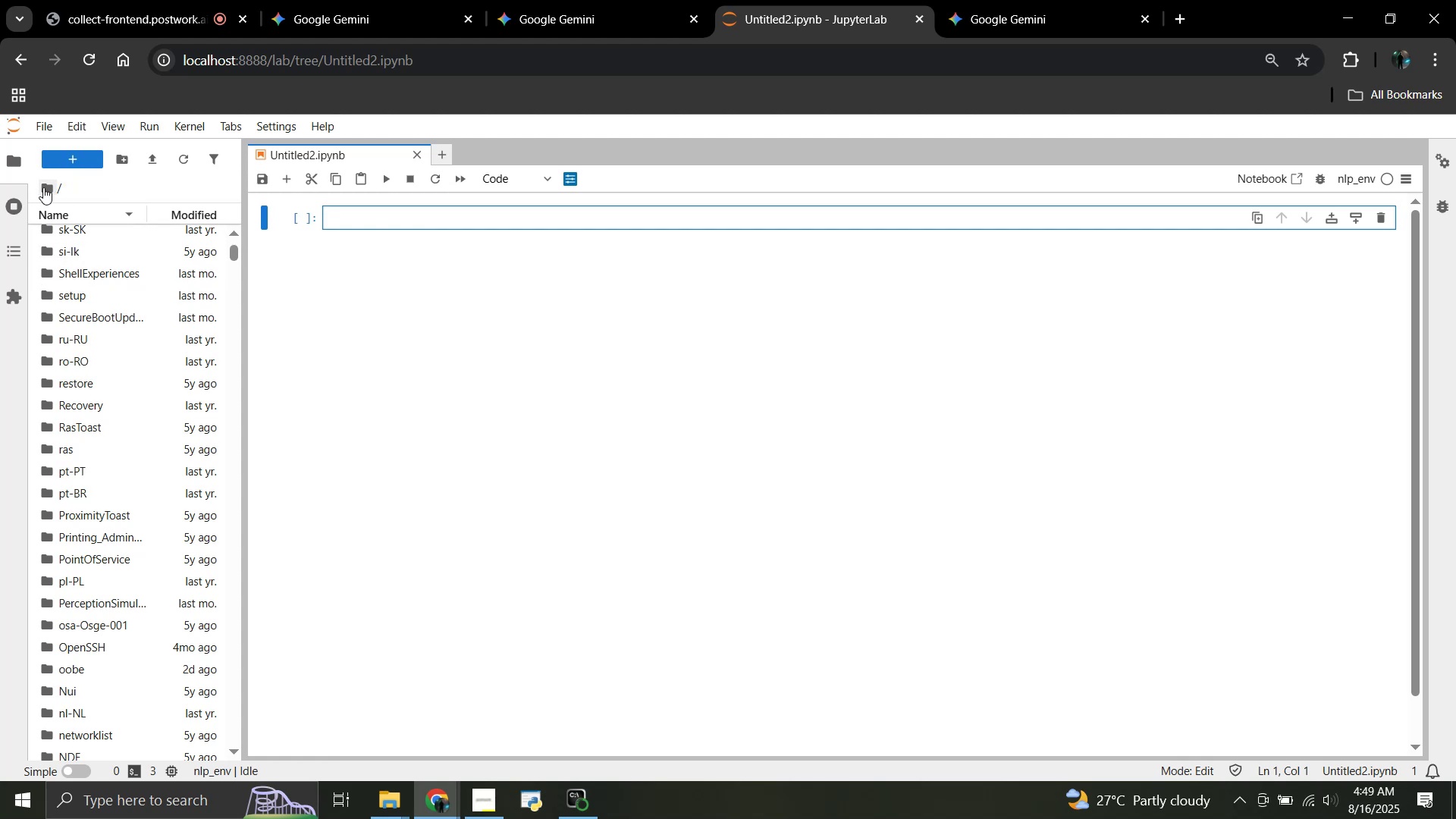 
left_click([43, 187])
 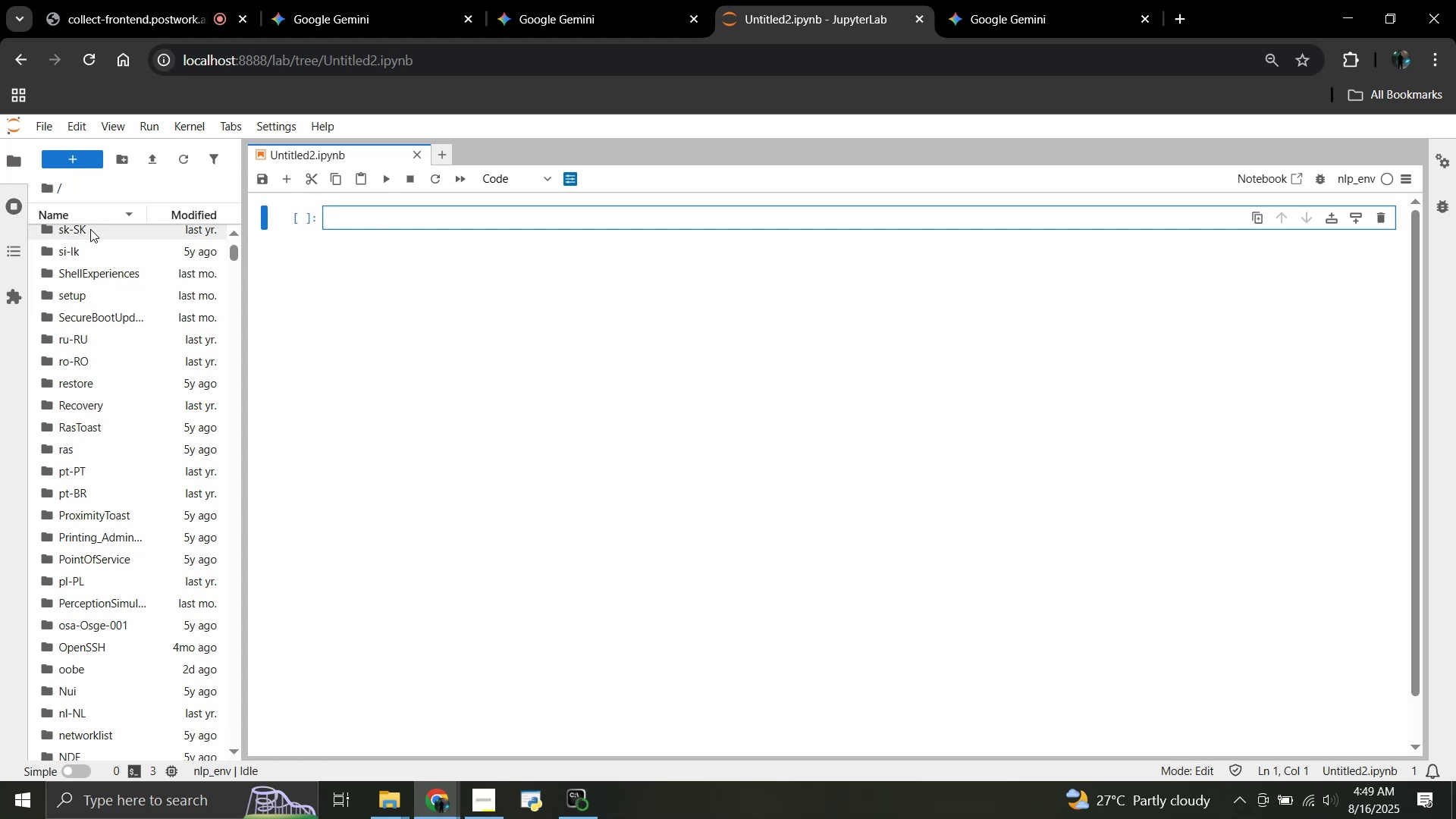 
left_click([89, 216])
 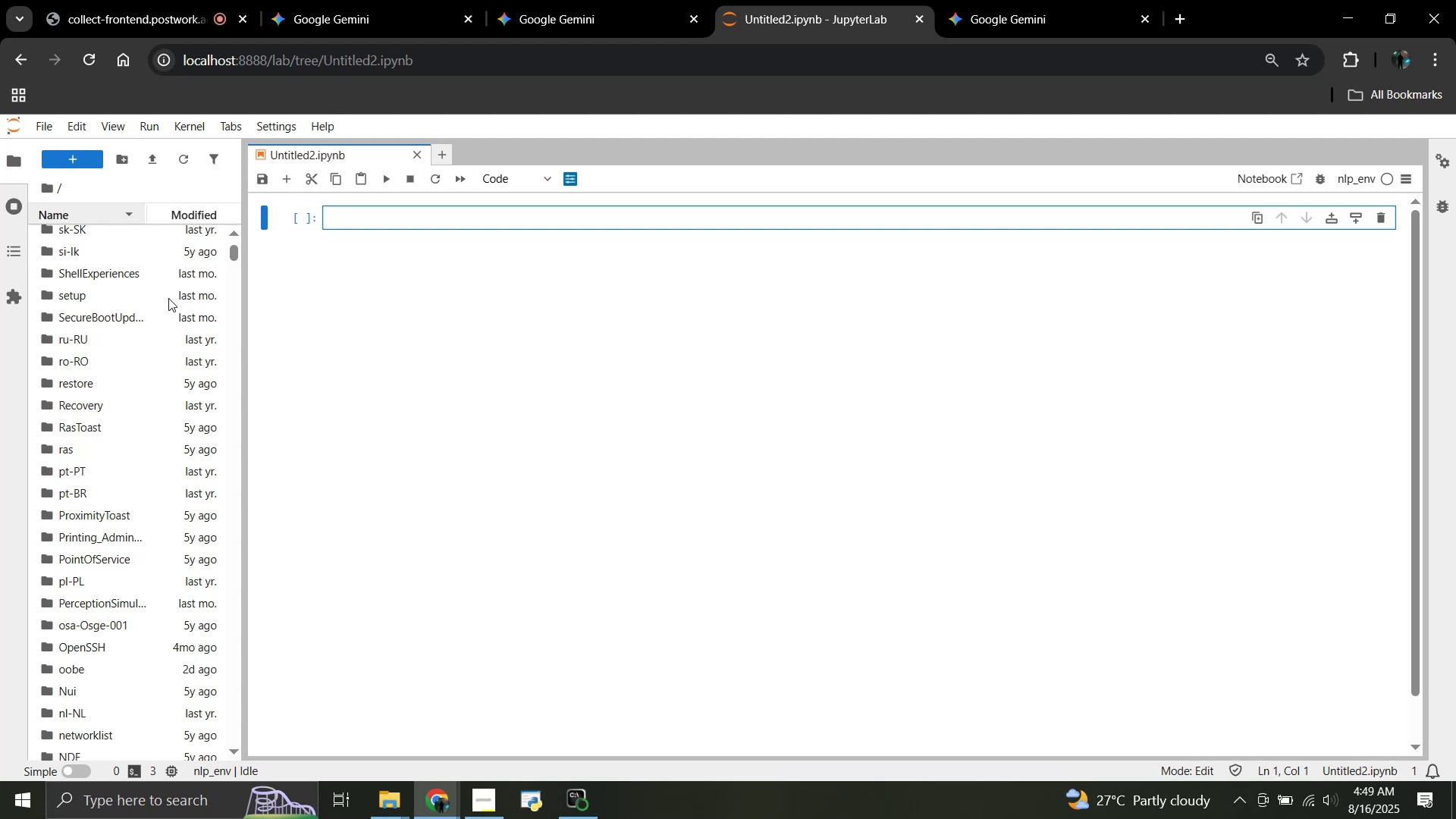 
scroll: coordinate [144, 312], scroll_direction: up, amount: 3.0
 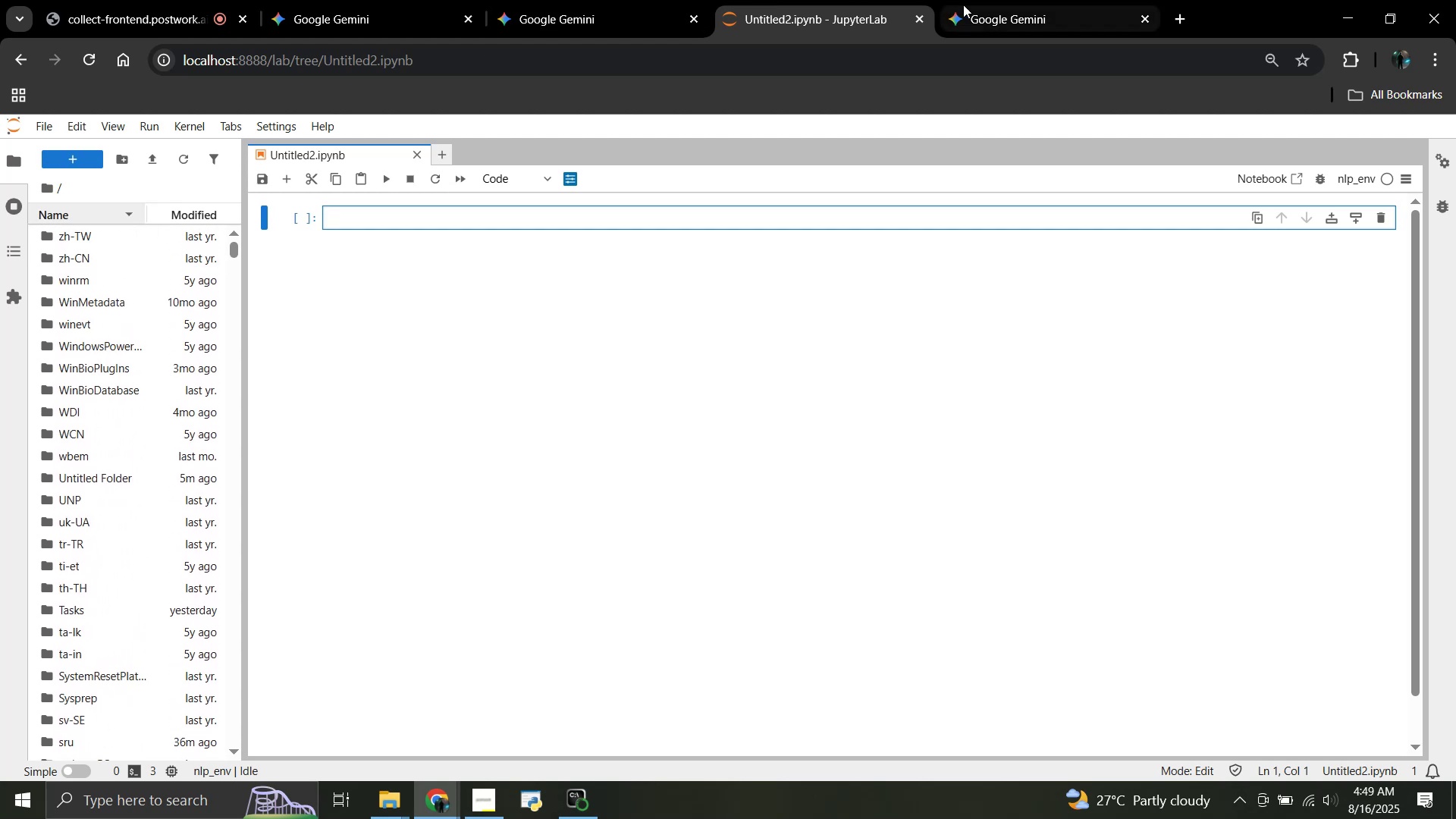 
left_click([965, 4])
 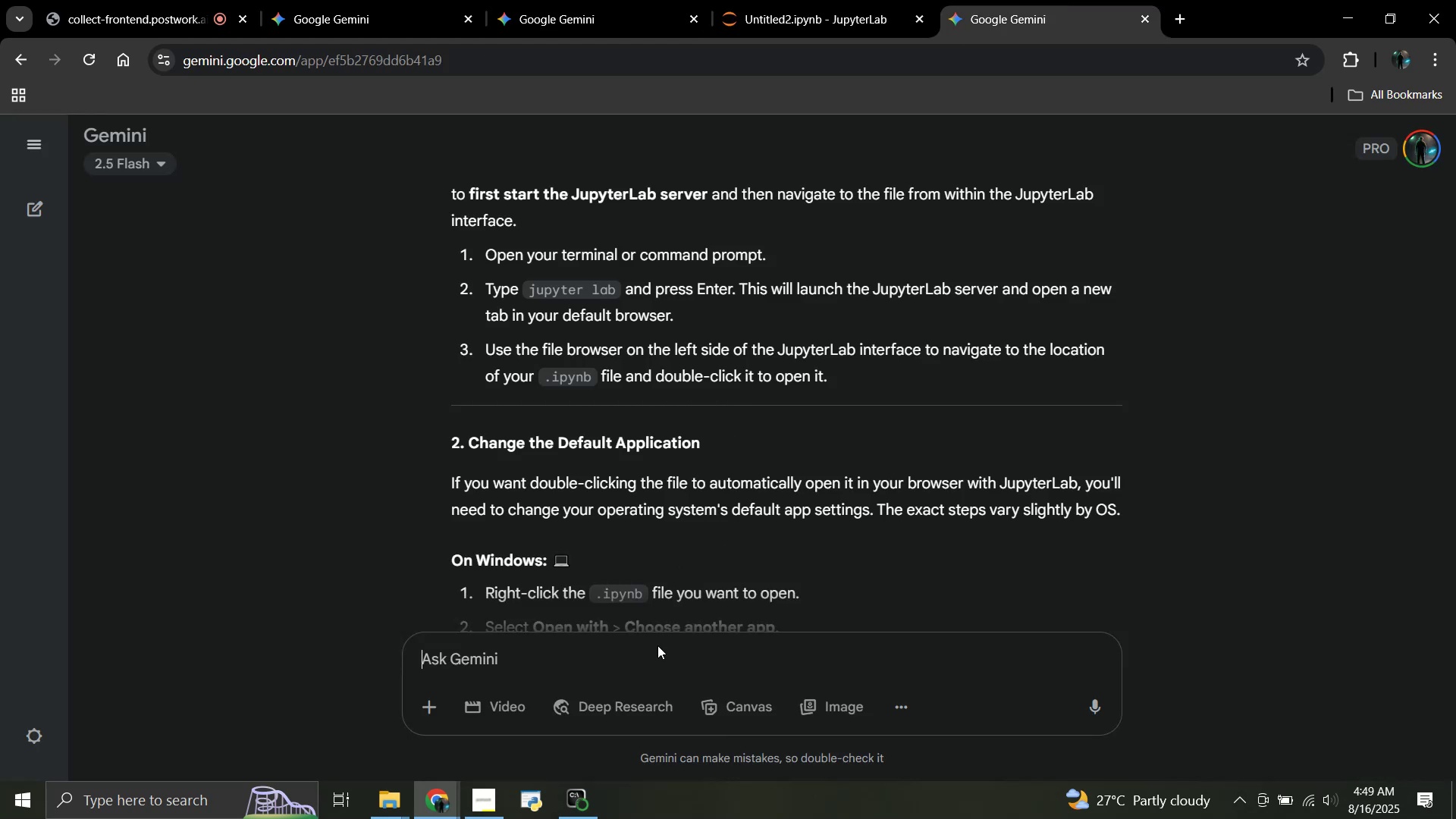 
scroll: coordinate [632, 585], scroll_direction: down, amount: 4.0
 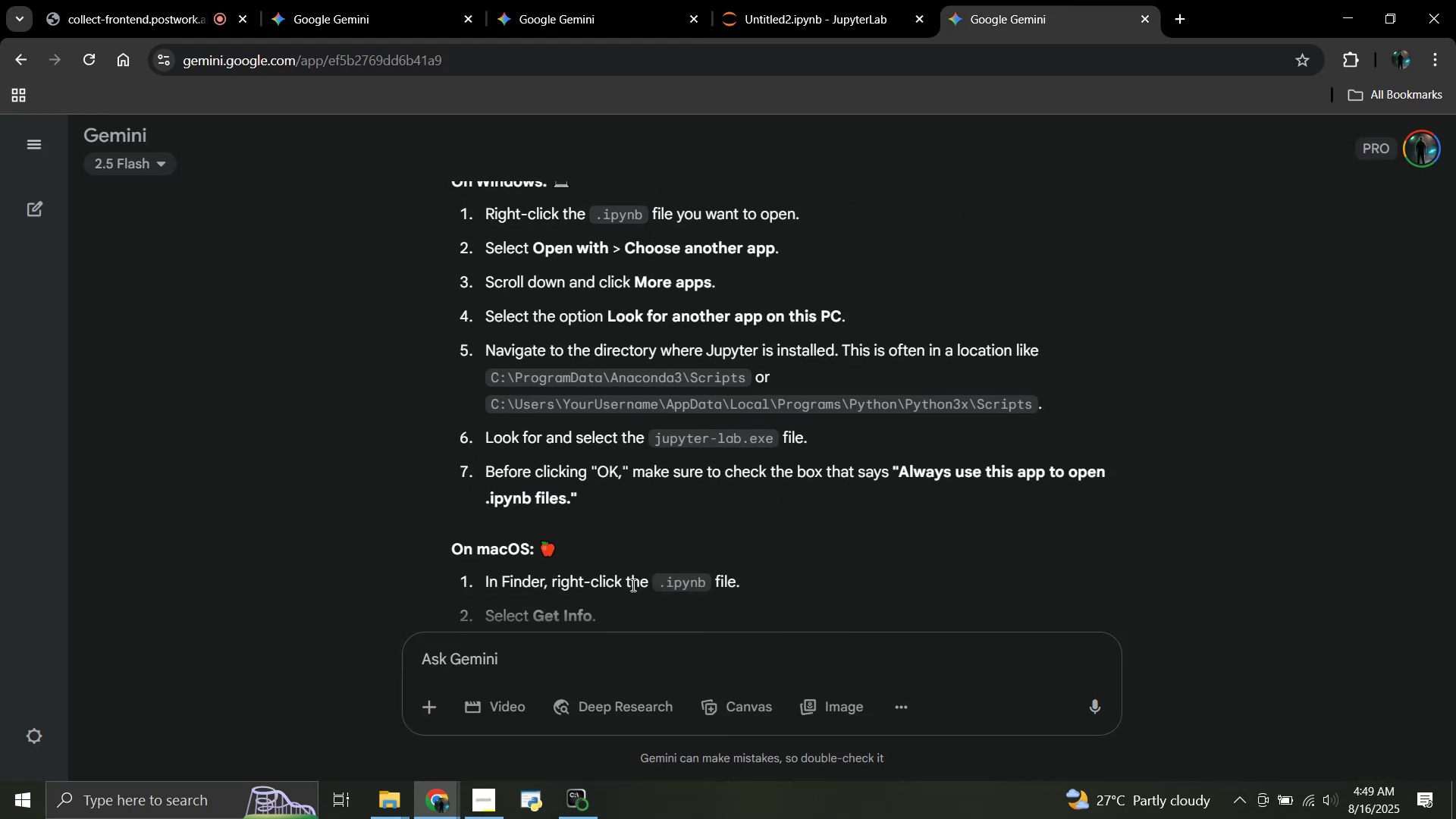 
scroll: coordinate [632, 585], scroll_direction: up, amount: 3.0
 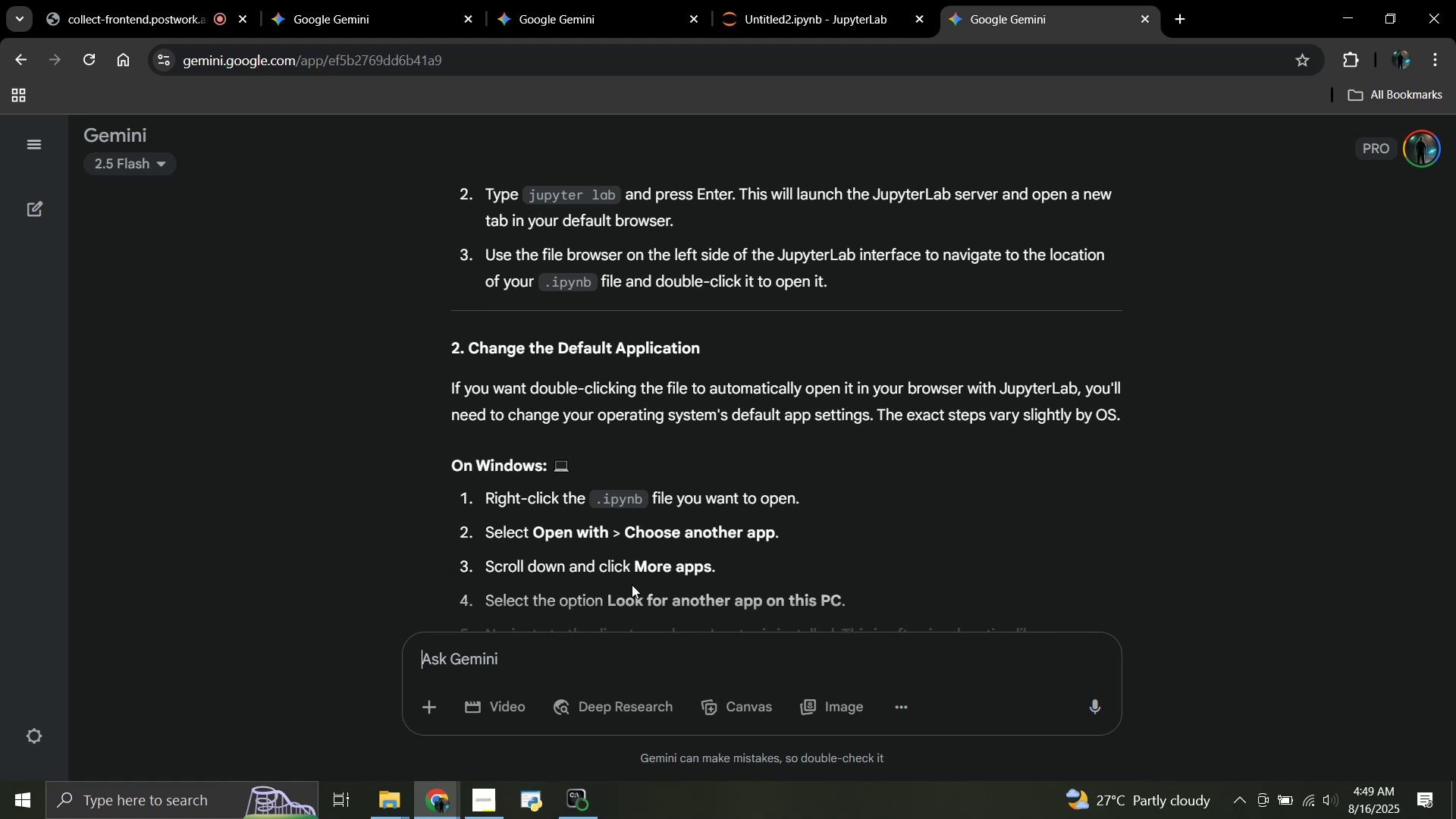 
scroll: coordinate [632, 585], scroll_direction: down, amount: 1.0
 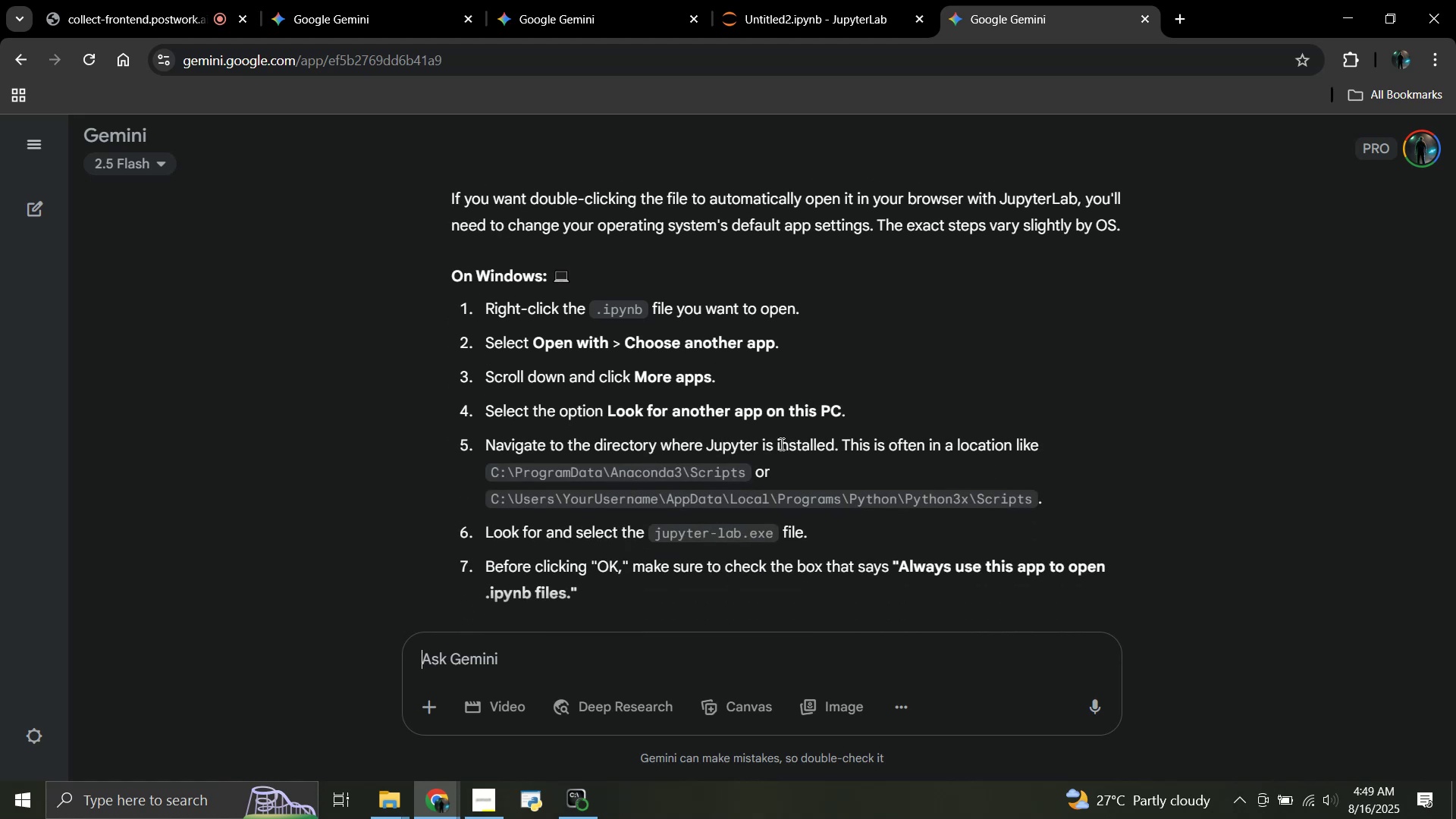 
wait(8.55)
 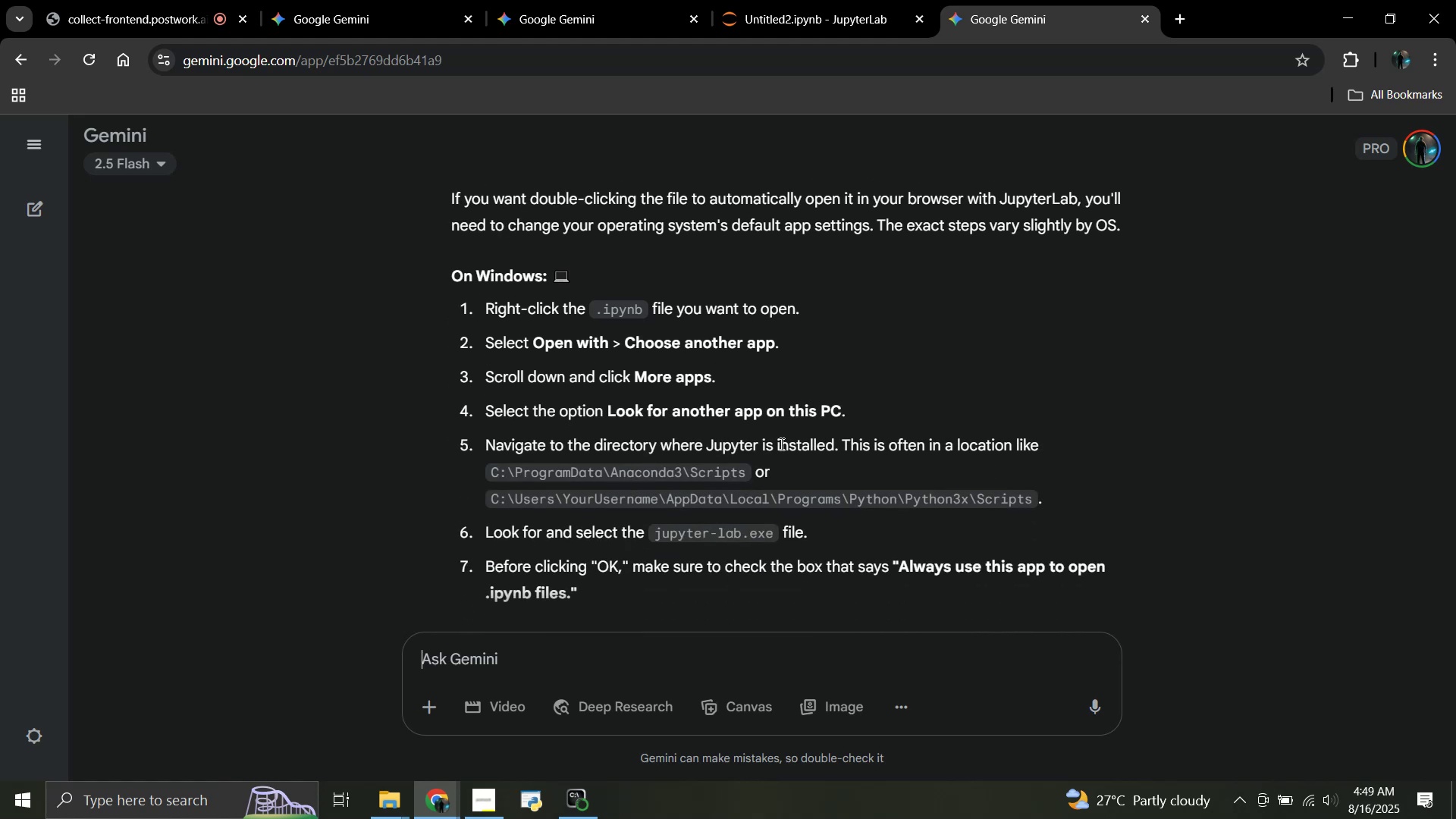 
scroll: coordinate [758, 404], scroll_direction: down, amount: 2.0
 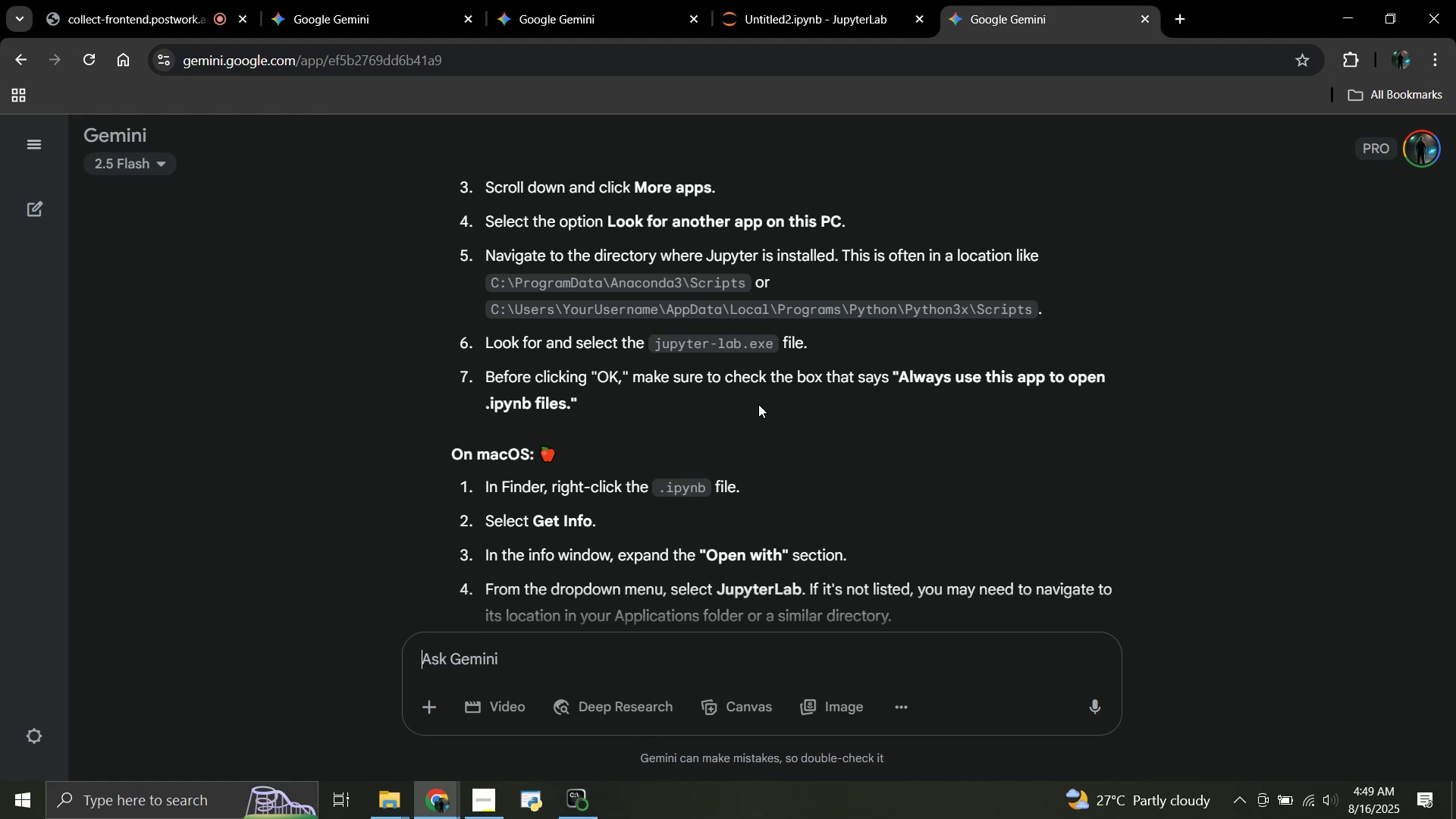 
wait(15.06)
 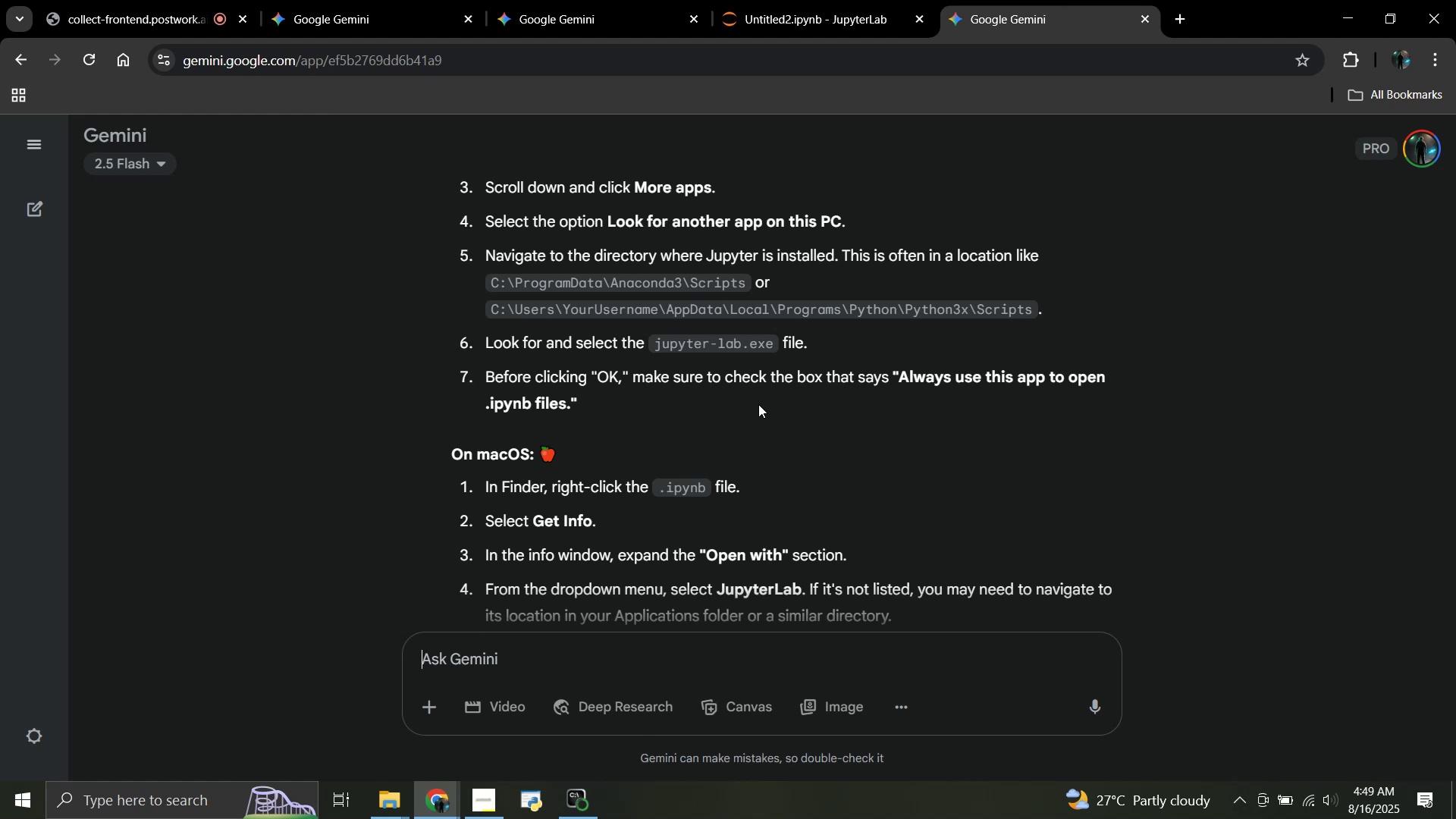 
left_click_drag(start_coordinate=[535, 309], to_coordinate=[544, 309])
 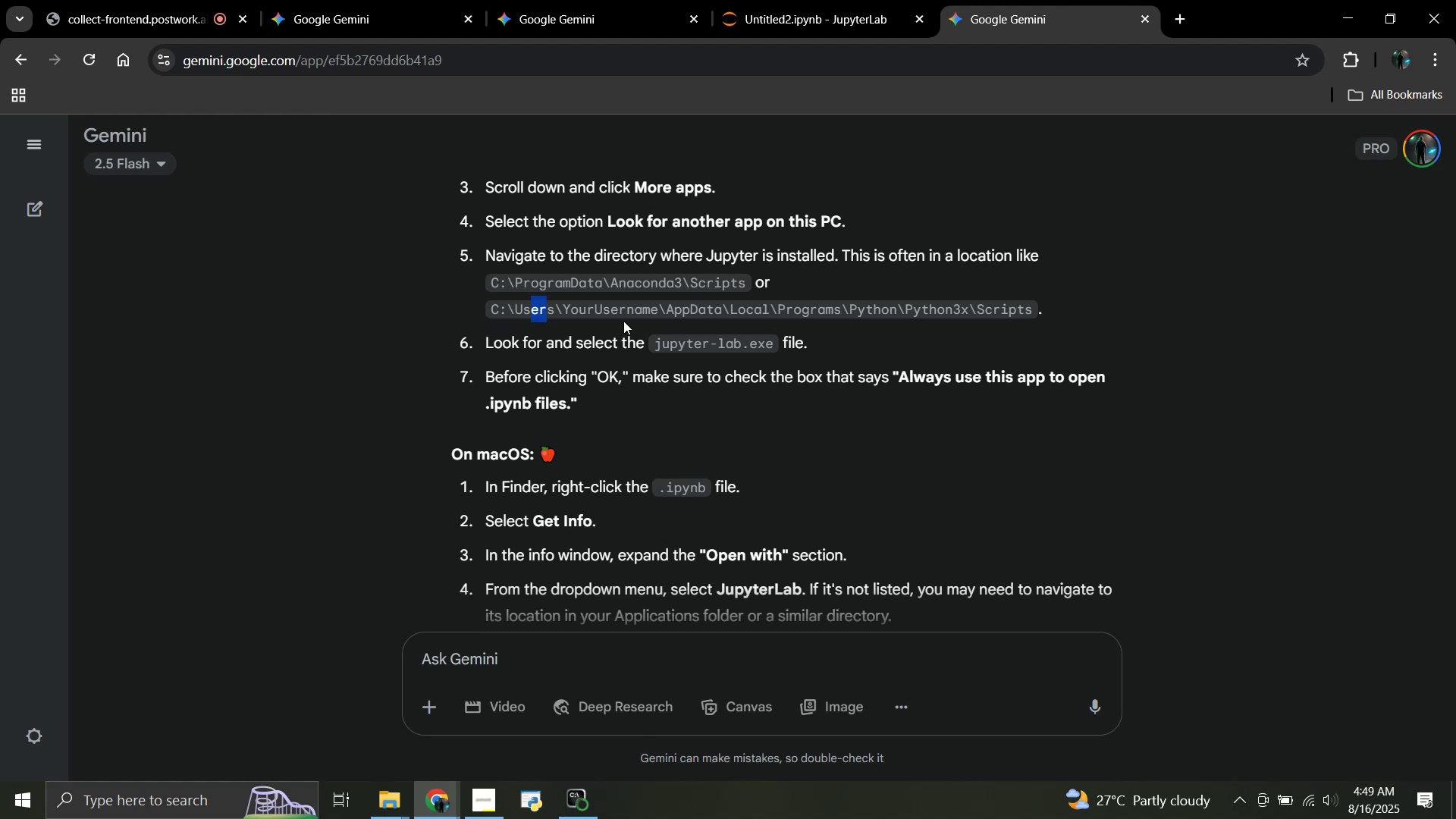 
left_click([623, 313])
 